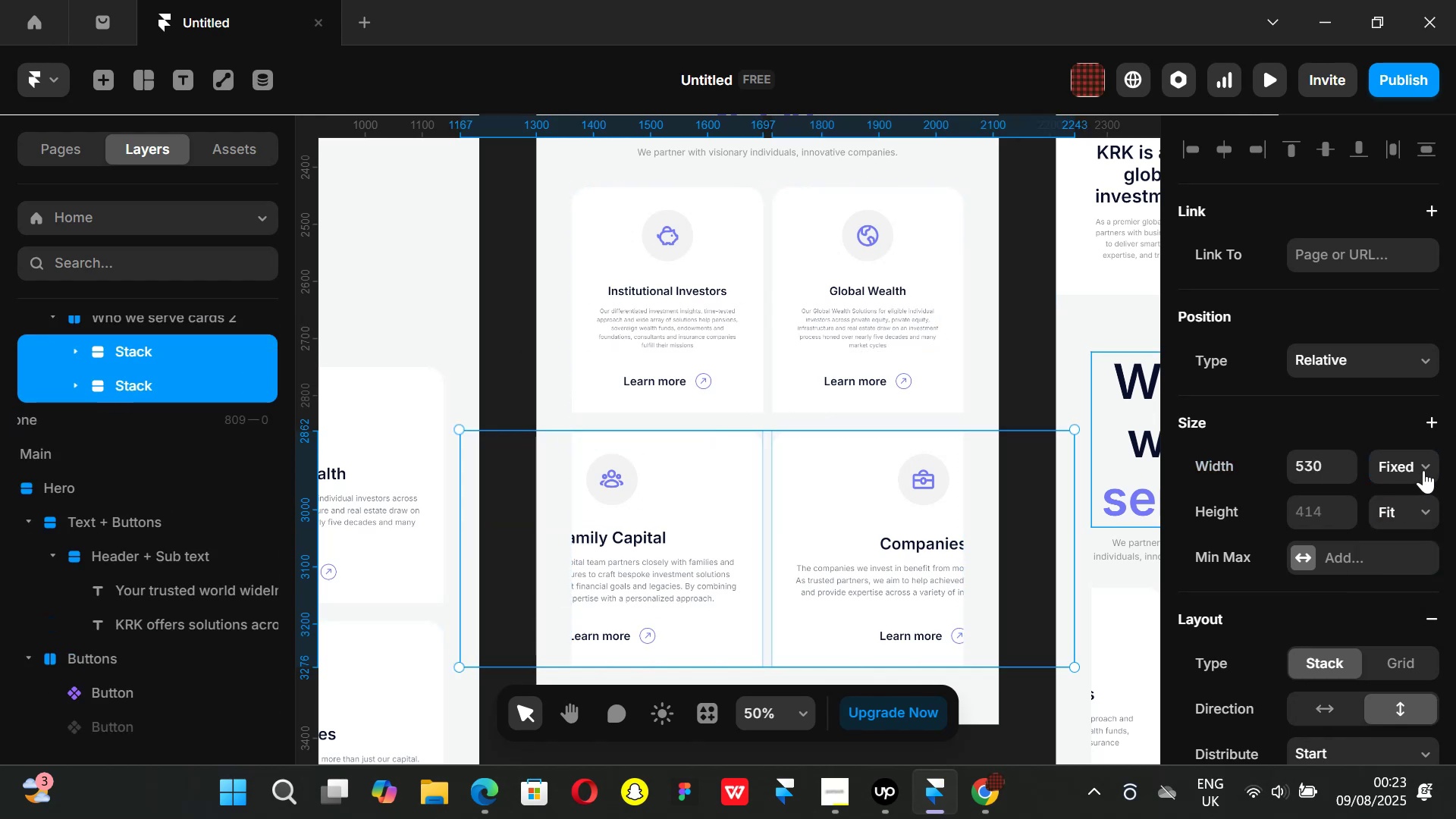 
left_click([1423, 469])
 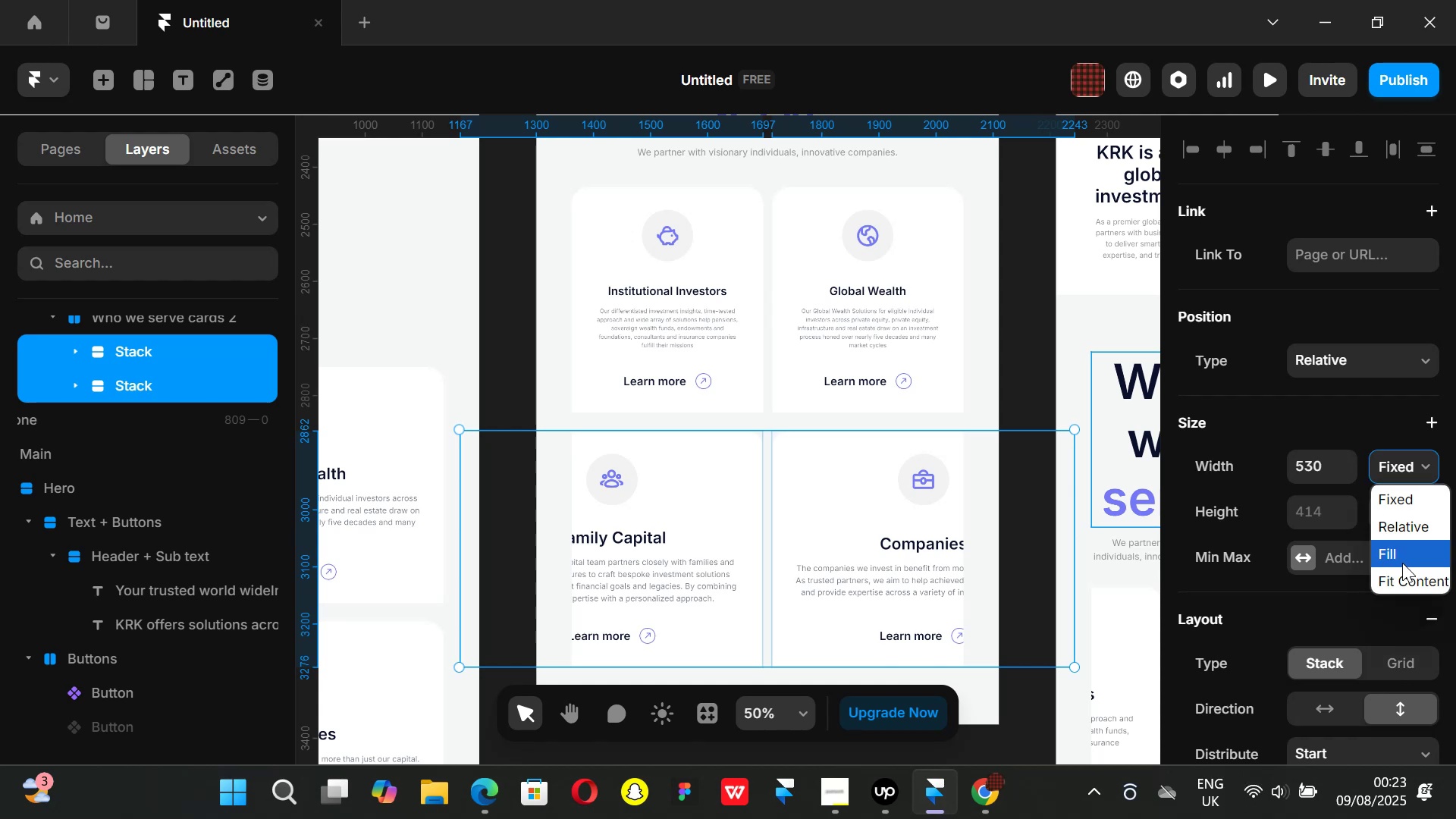 
left_click([1402, 551])
 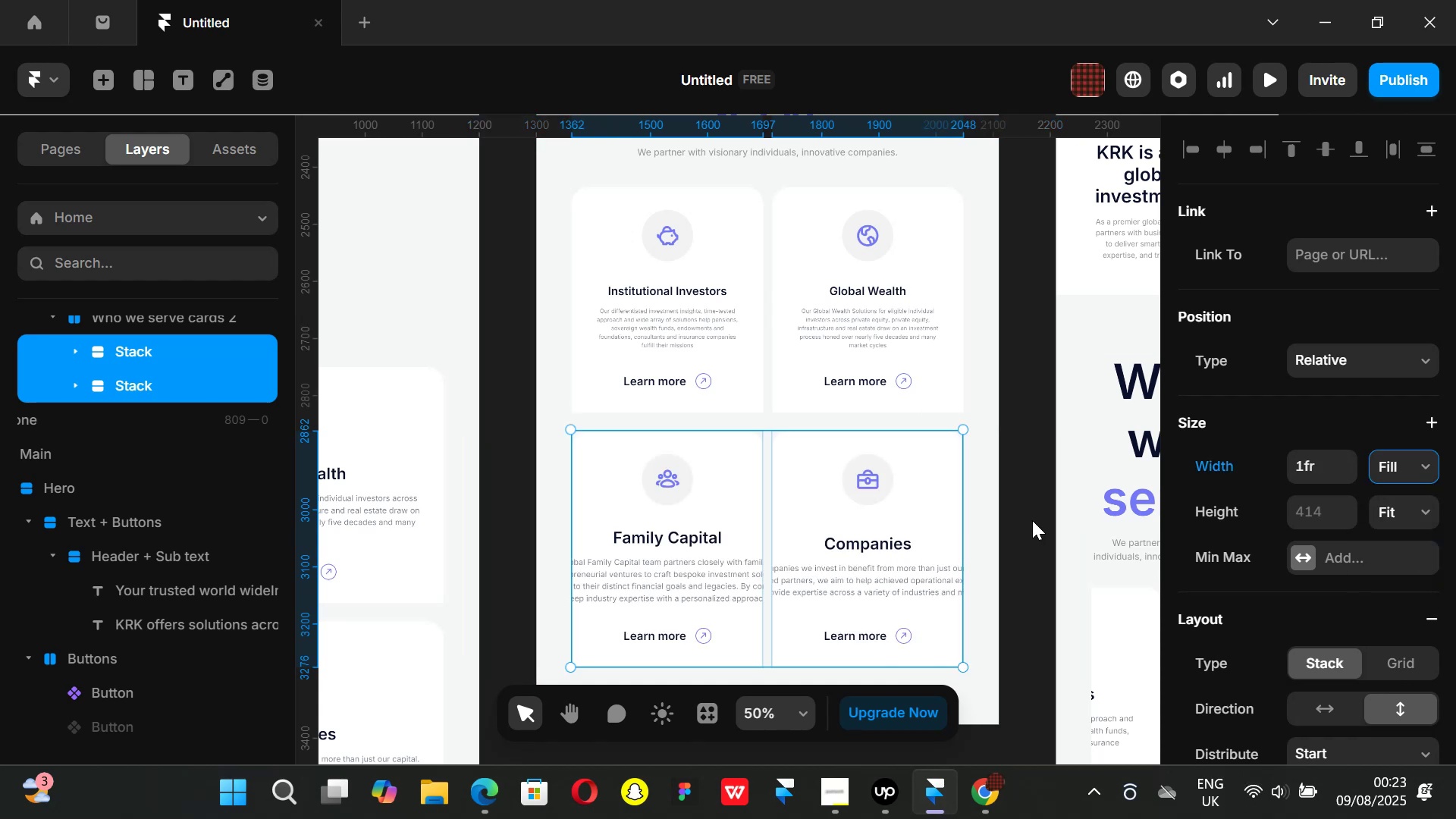 
left_click([1032, 520])
 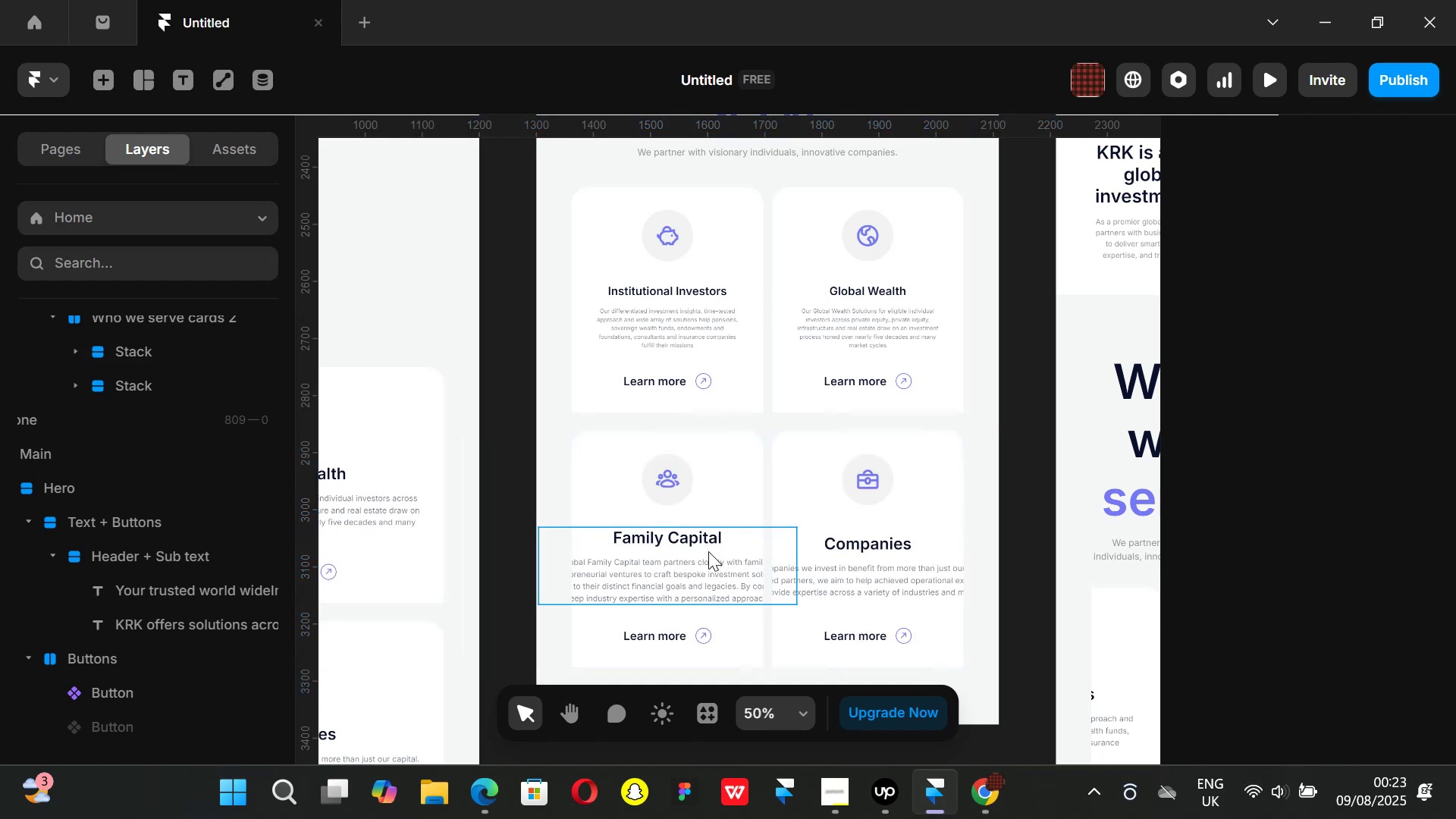 
left_click([708, 552])
 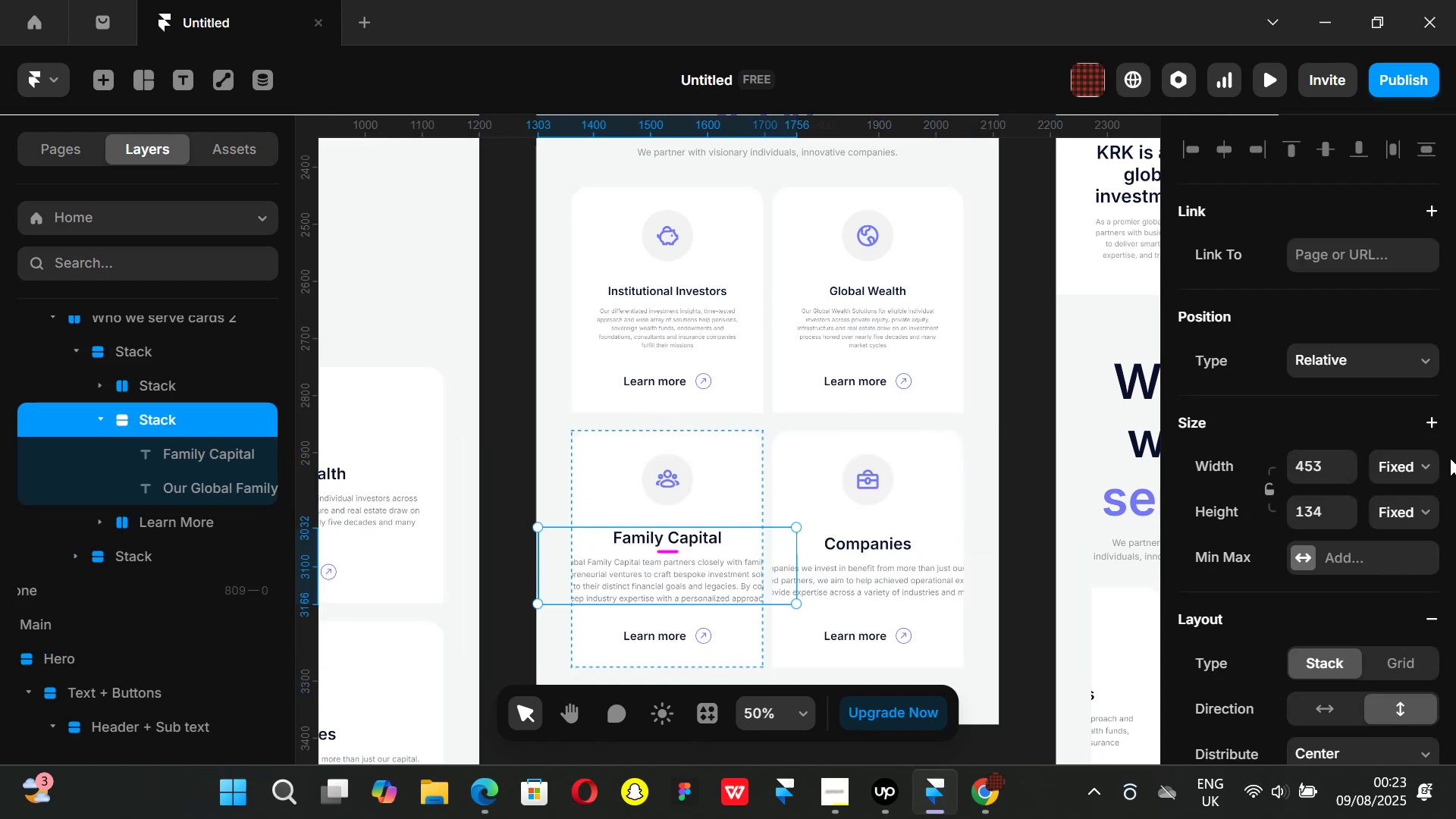 
left_click([1428, 463])
 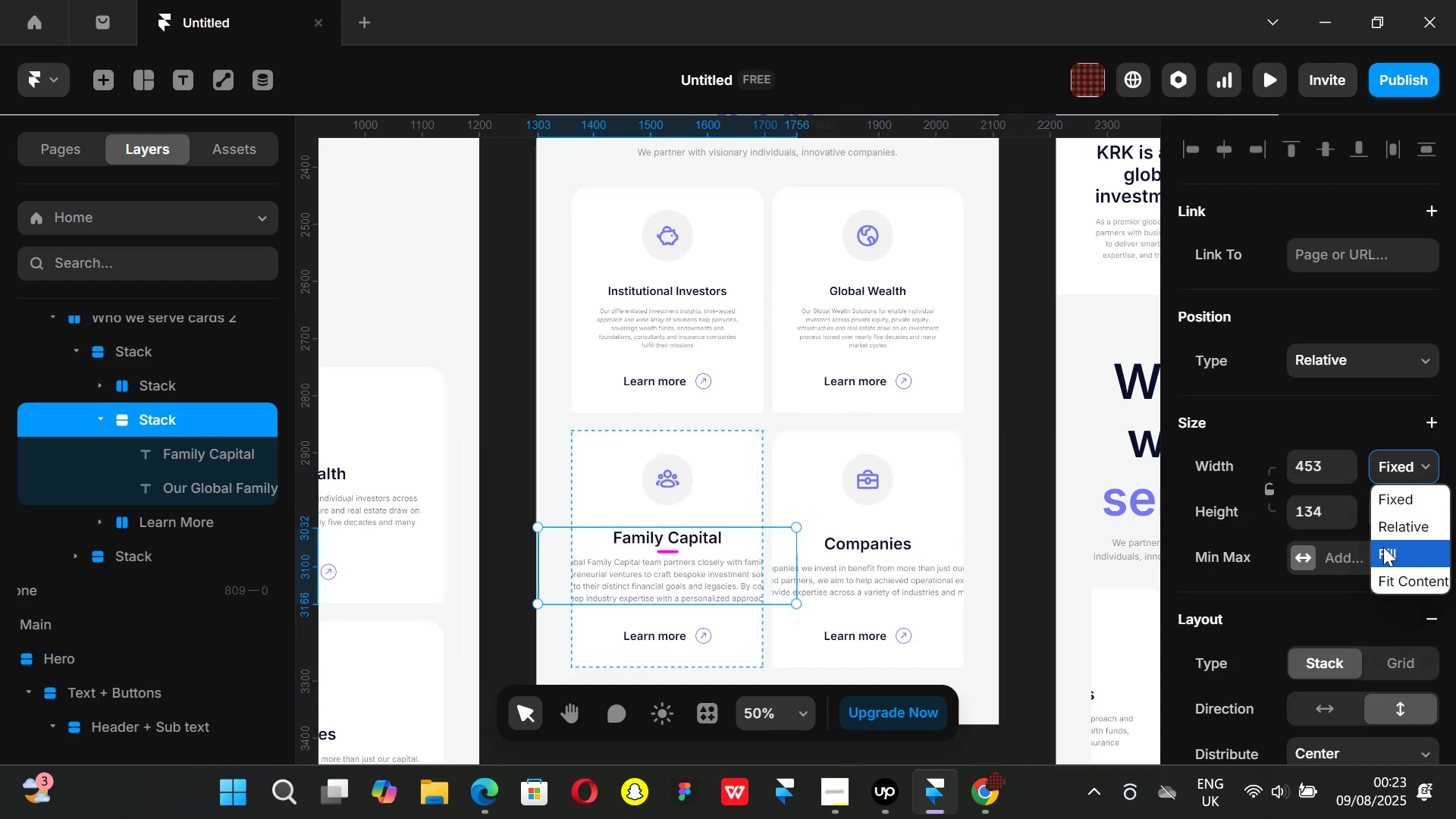 
left_click([1383, 547])
 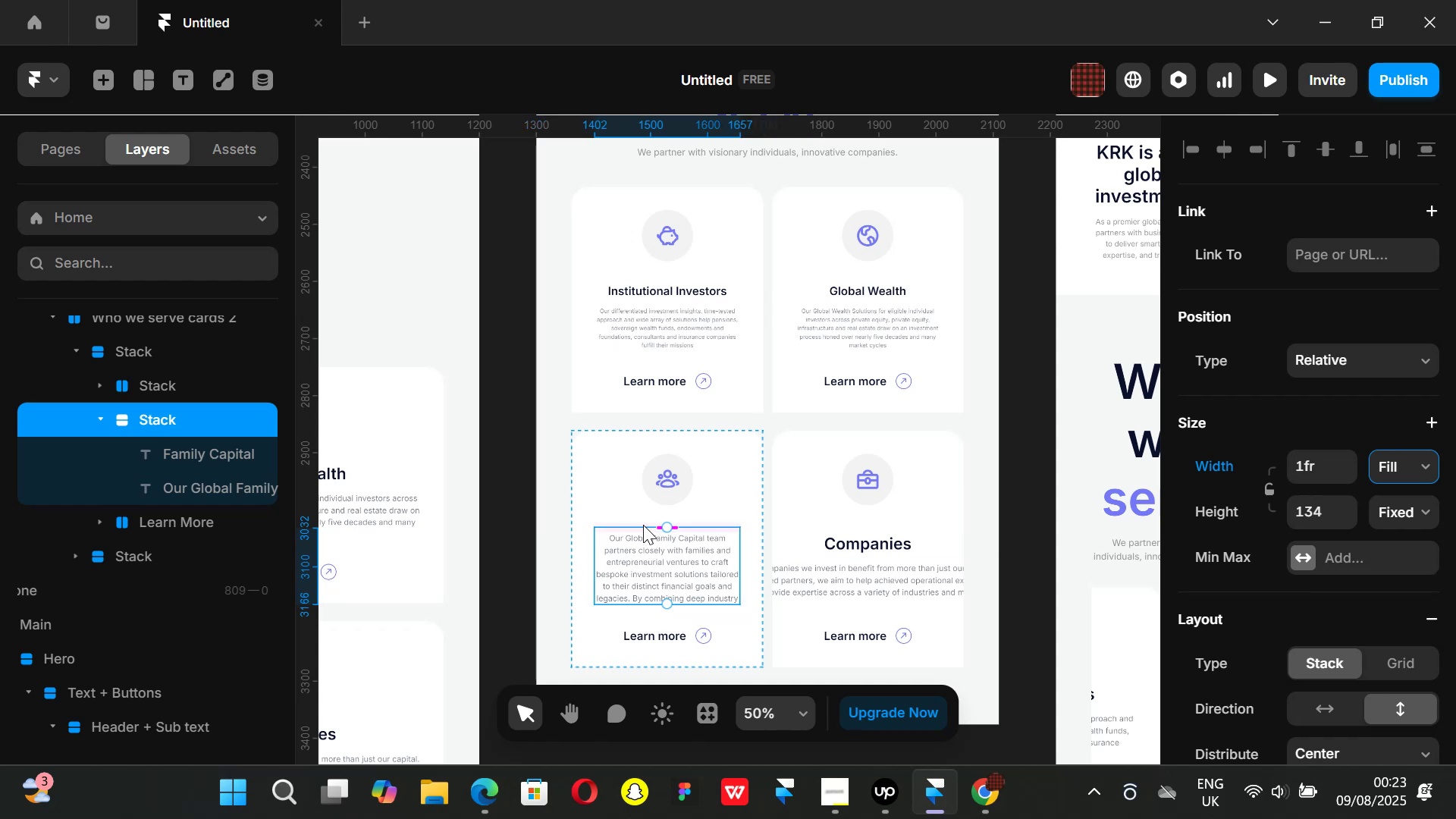 
left_click([518, 564])
 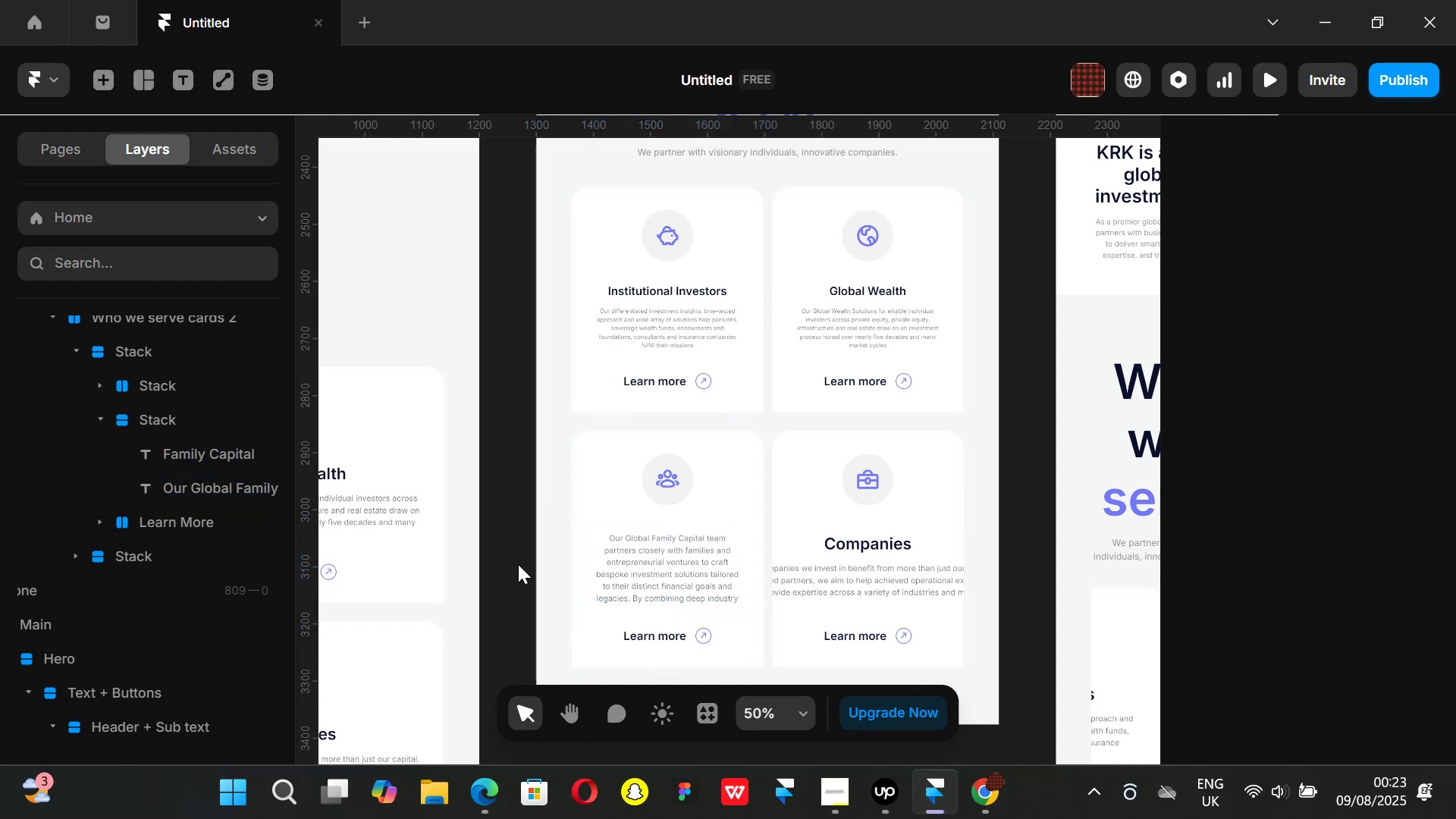 
key(Control+Z)
 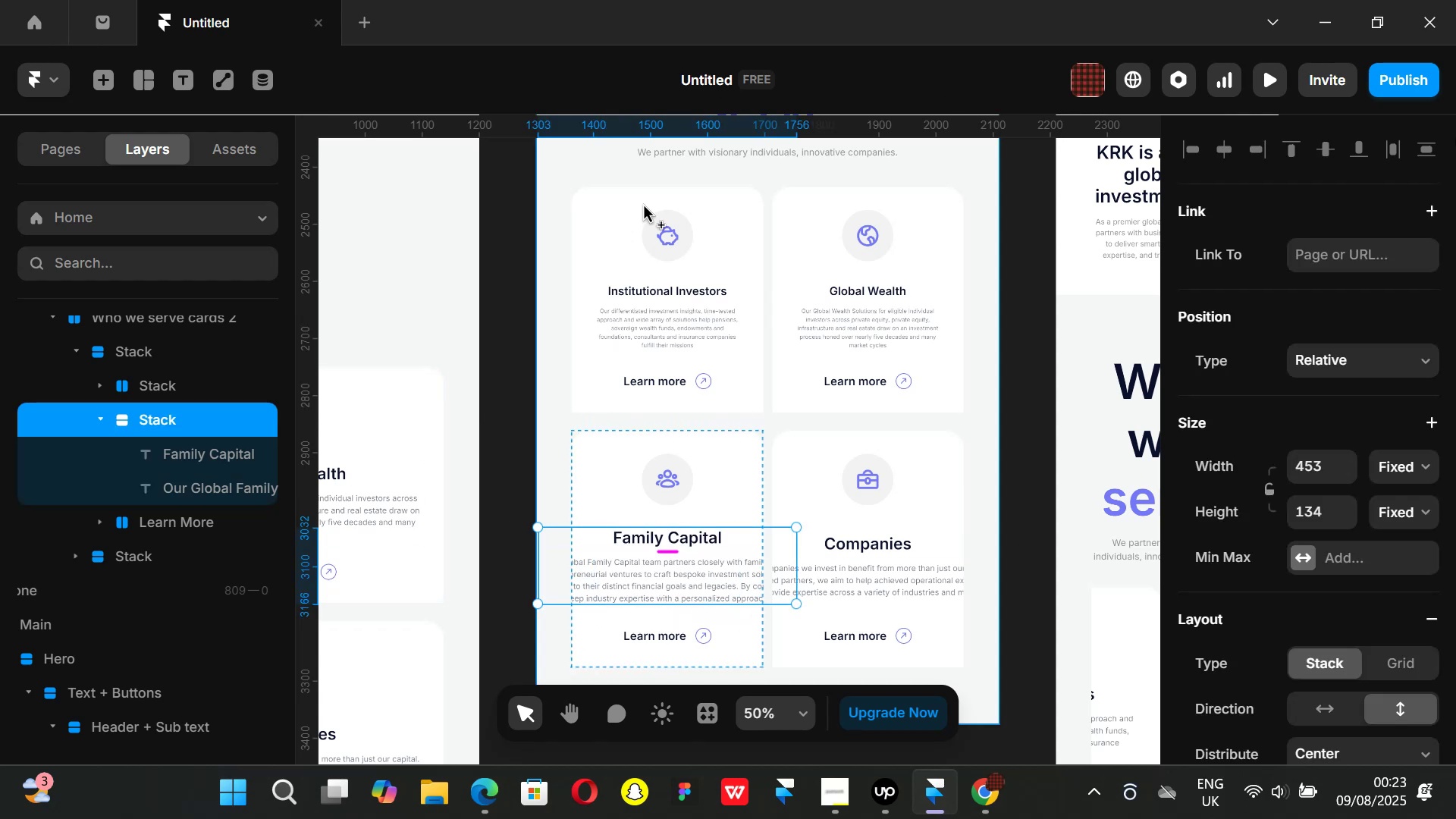 
left_click([494, 468])
 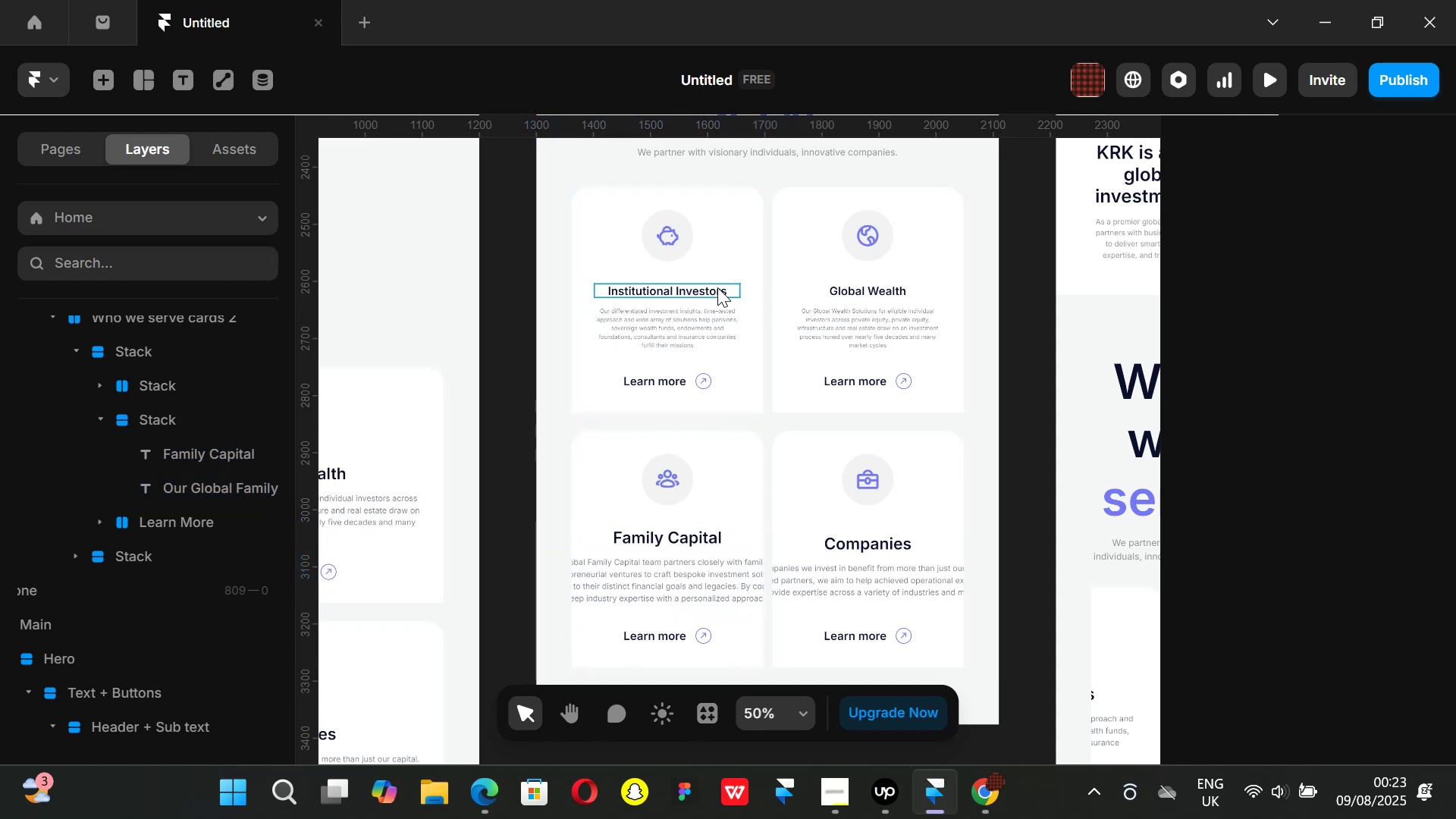 
left_click([717, 287])
 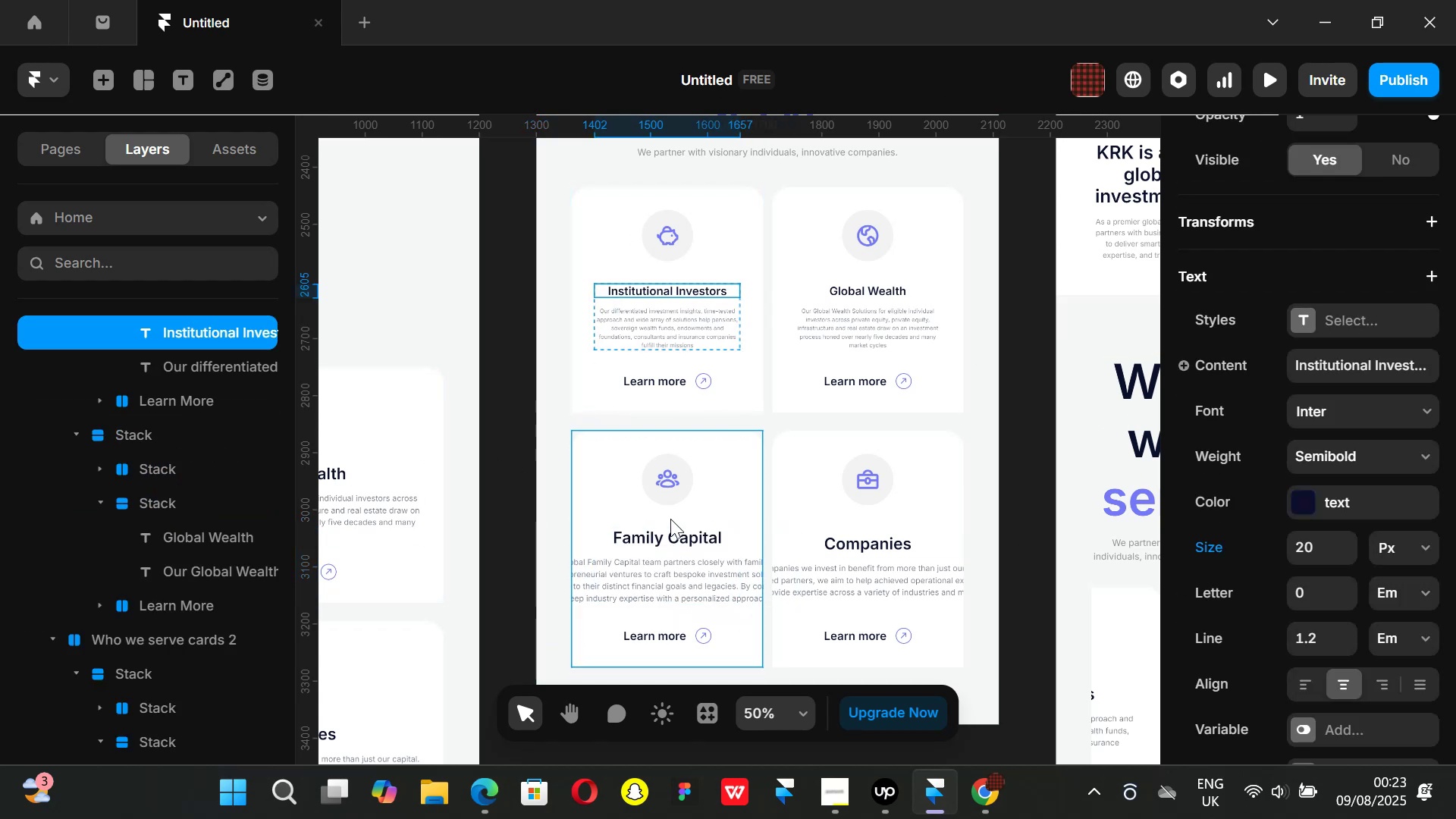 
left_click([674, 547])
 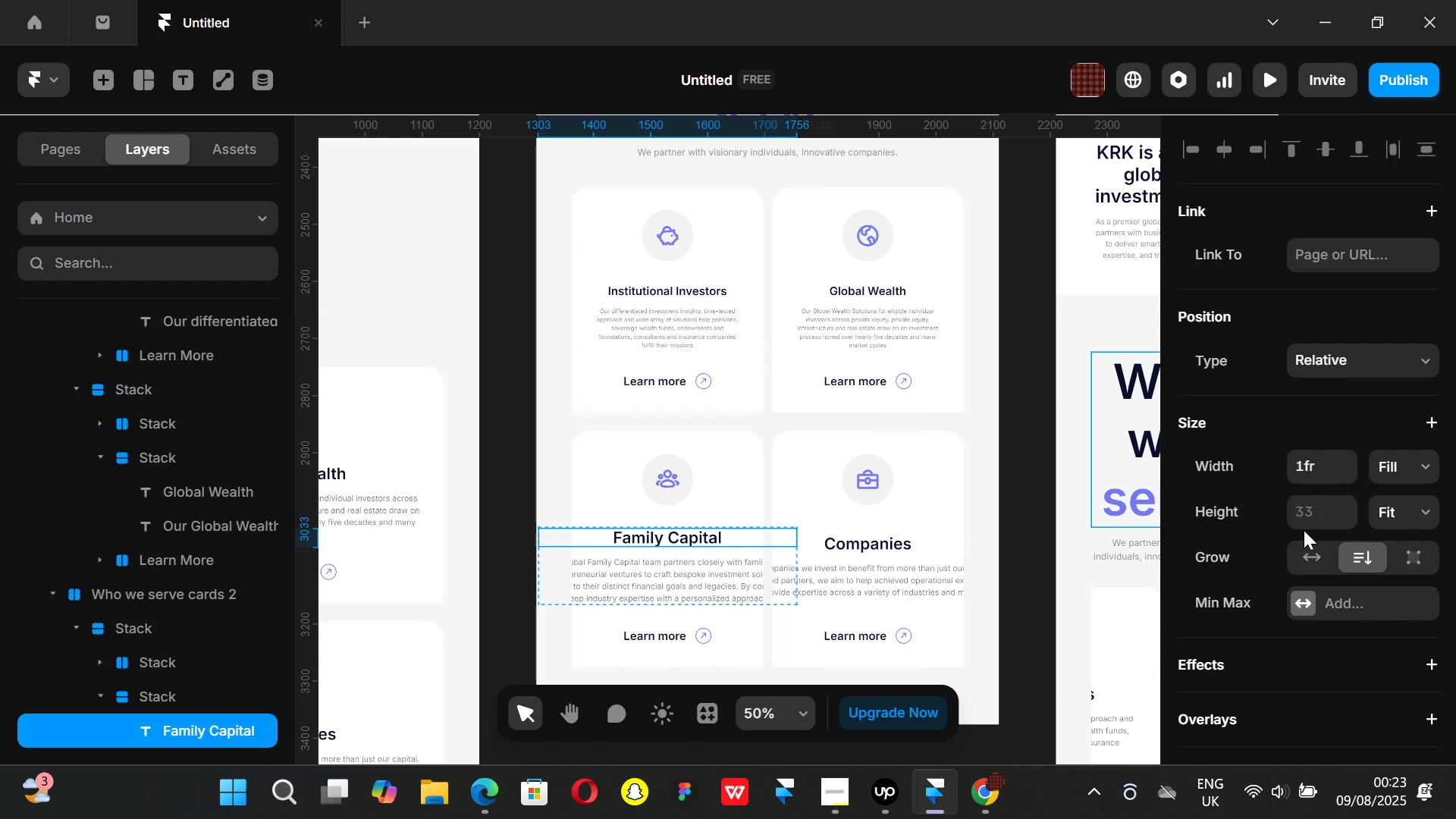 
scroll: coordinate [1335, 601], scroll_direction: down, amount: 4.0
 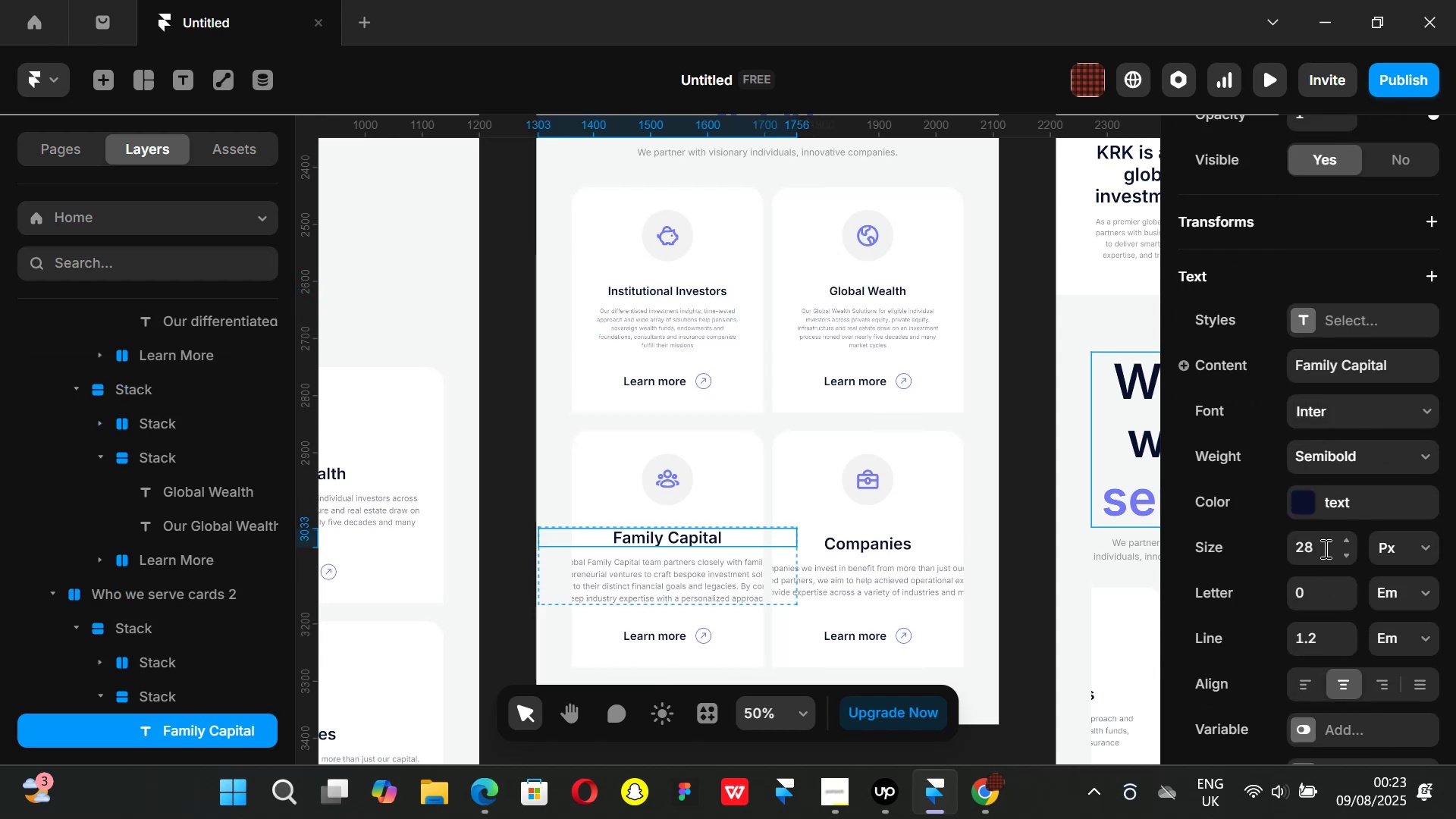 
left_click([1323, 548])
 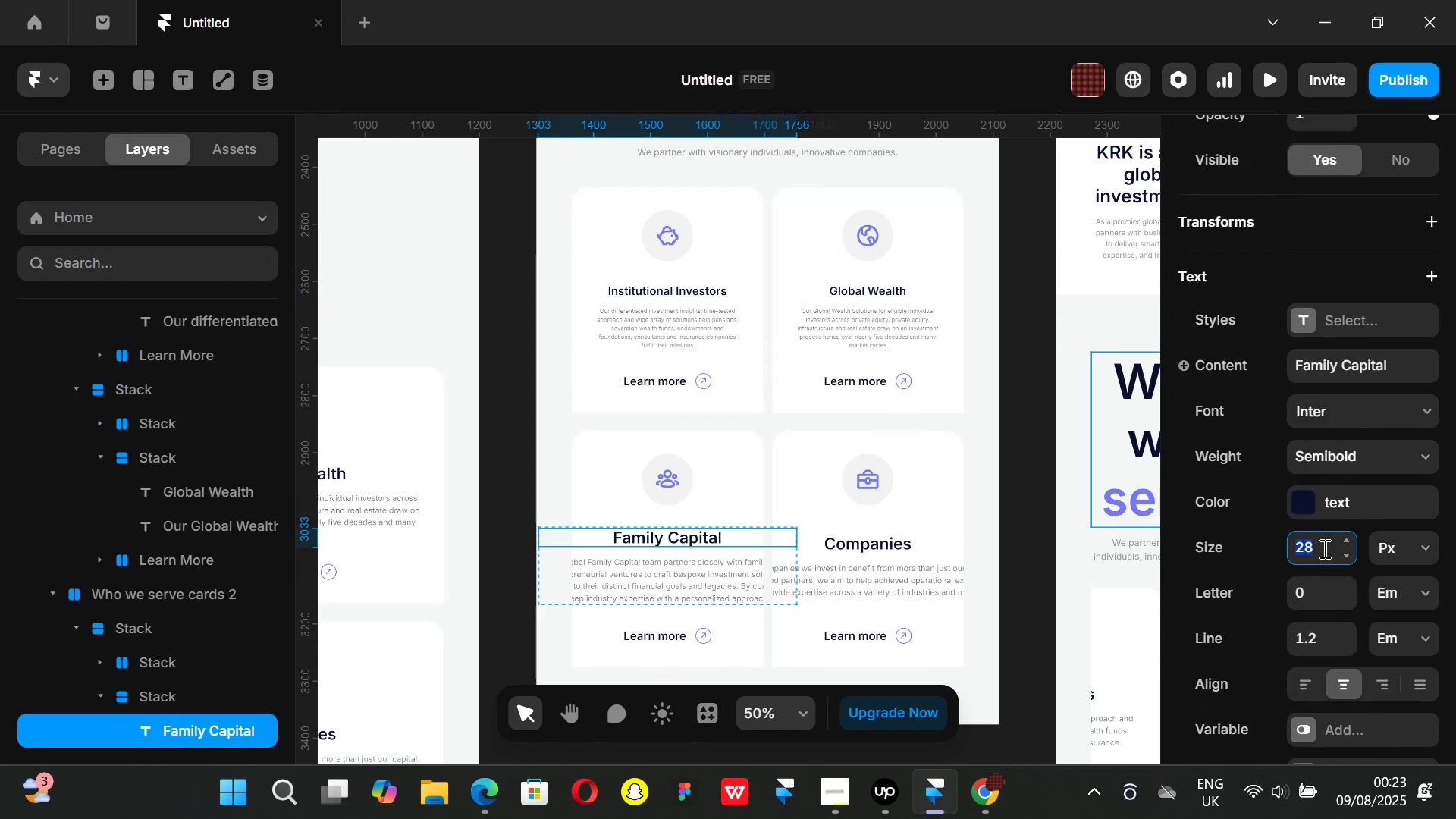 
type(20)
 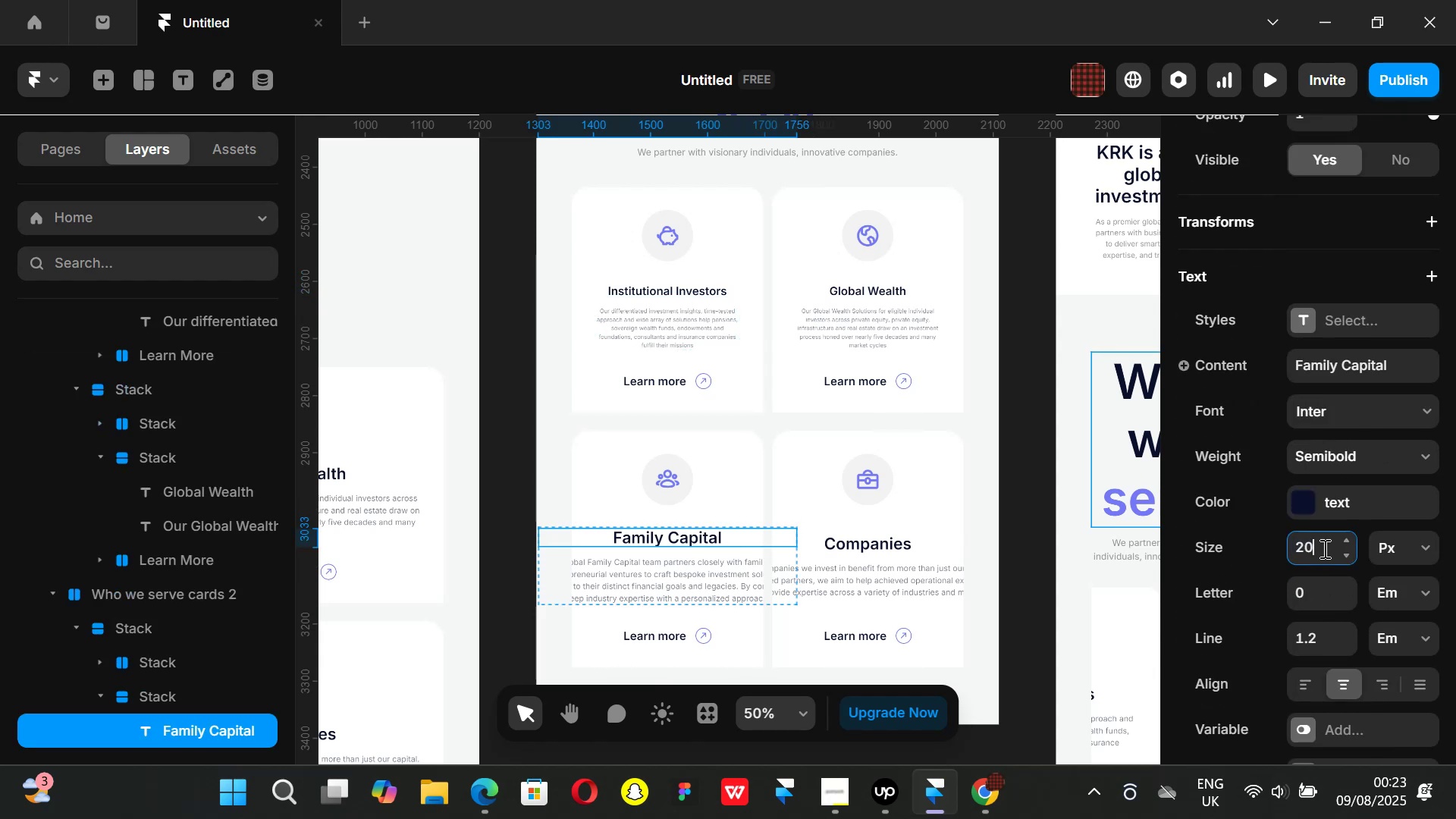 
key(Enter)
 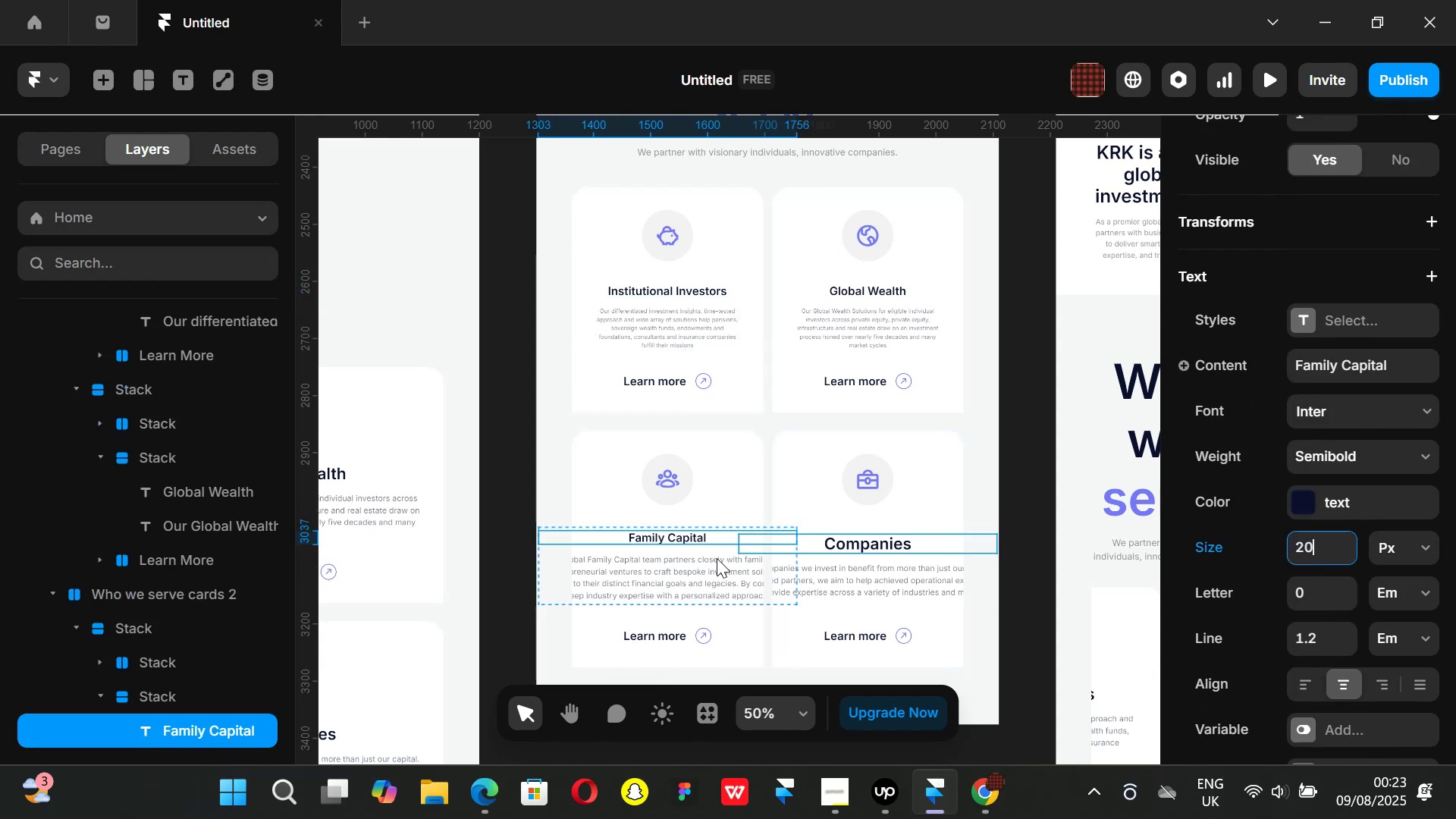 
left_click([701, 567])
 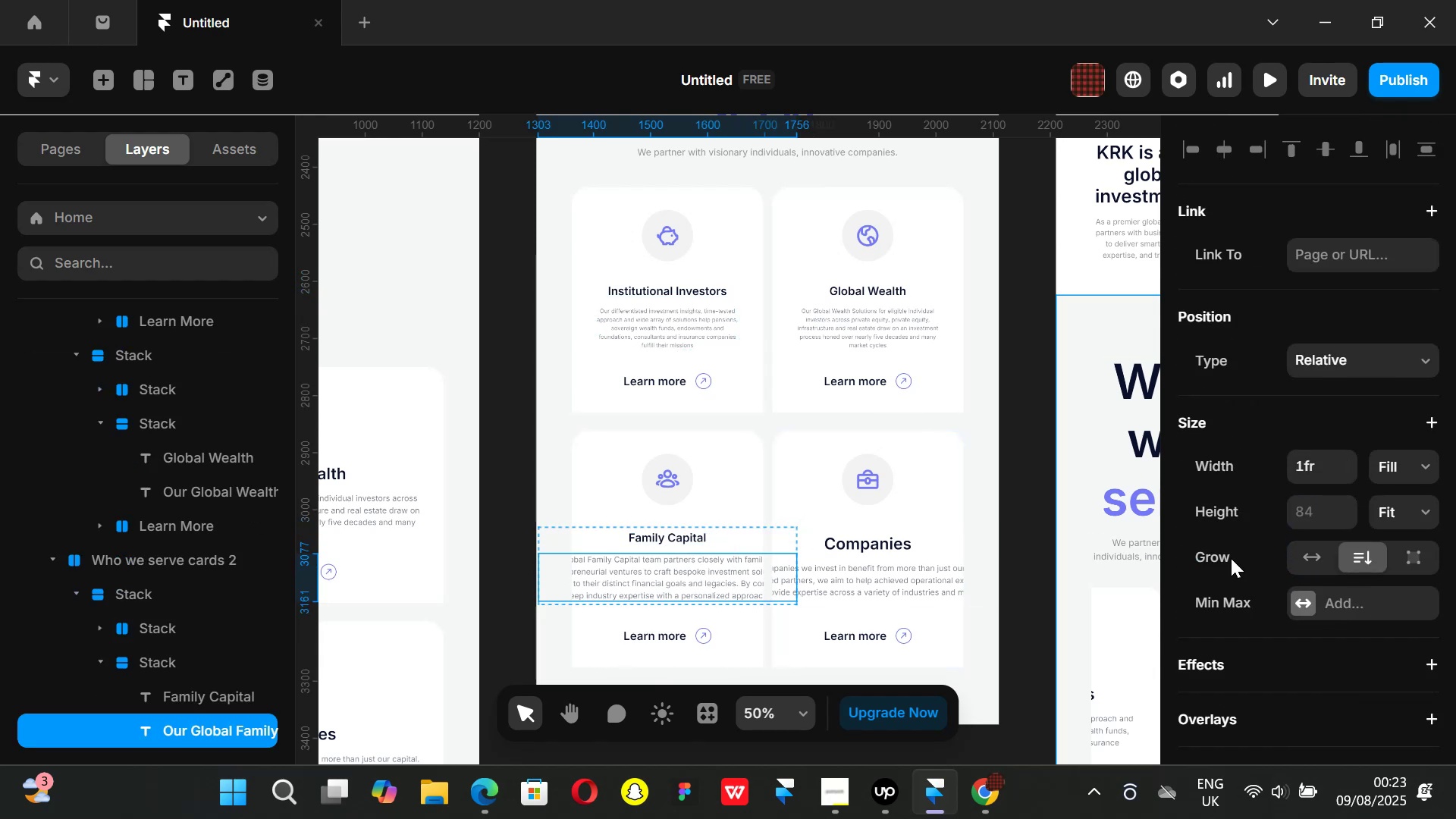 
scroll: coordinate [1323, 639], scroll_direction: down, amount: 4.0
 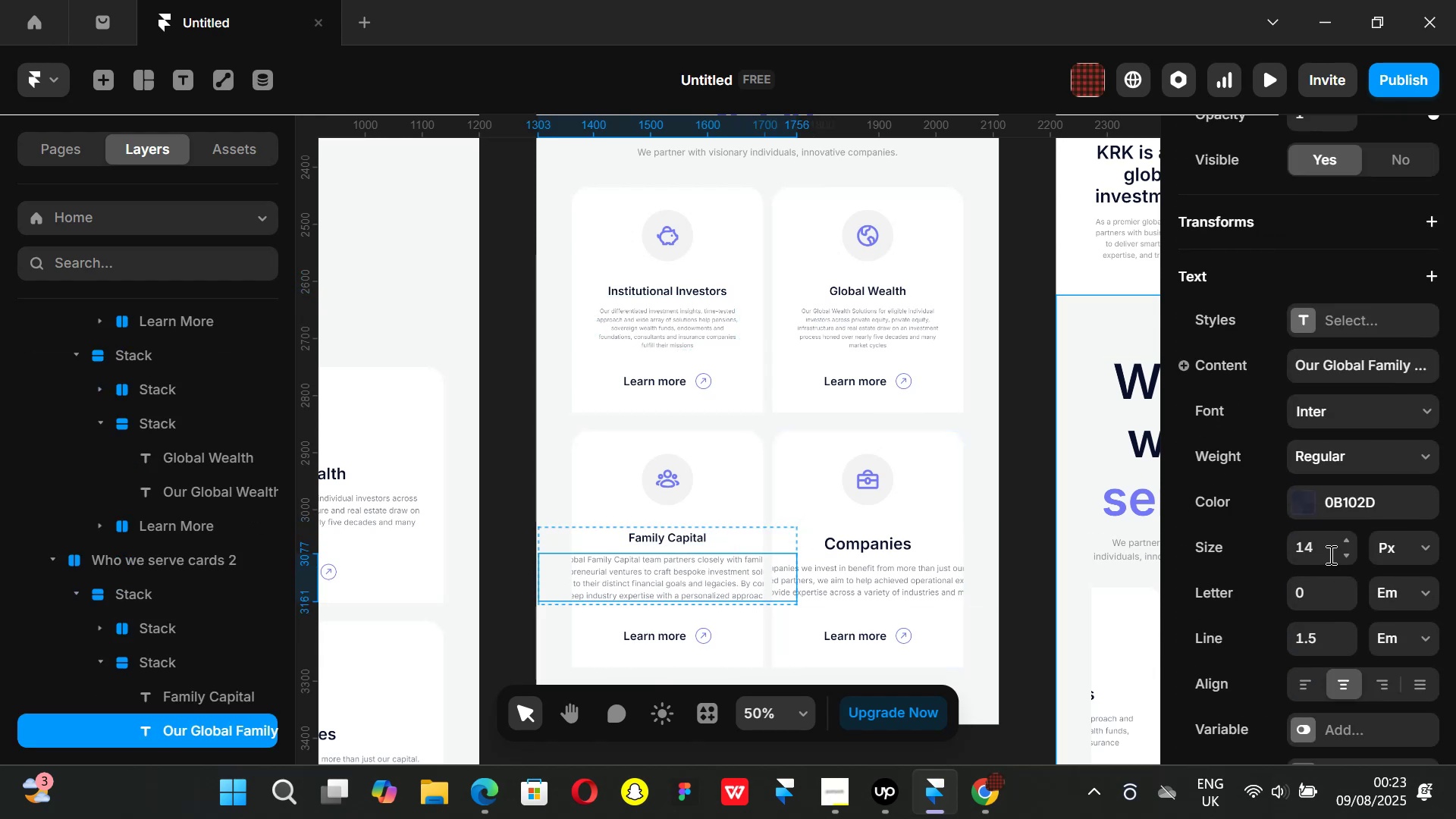 
left_click([1324, 549])
 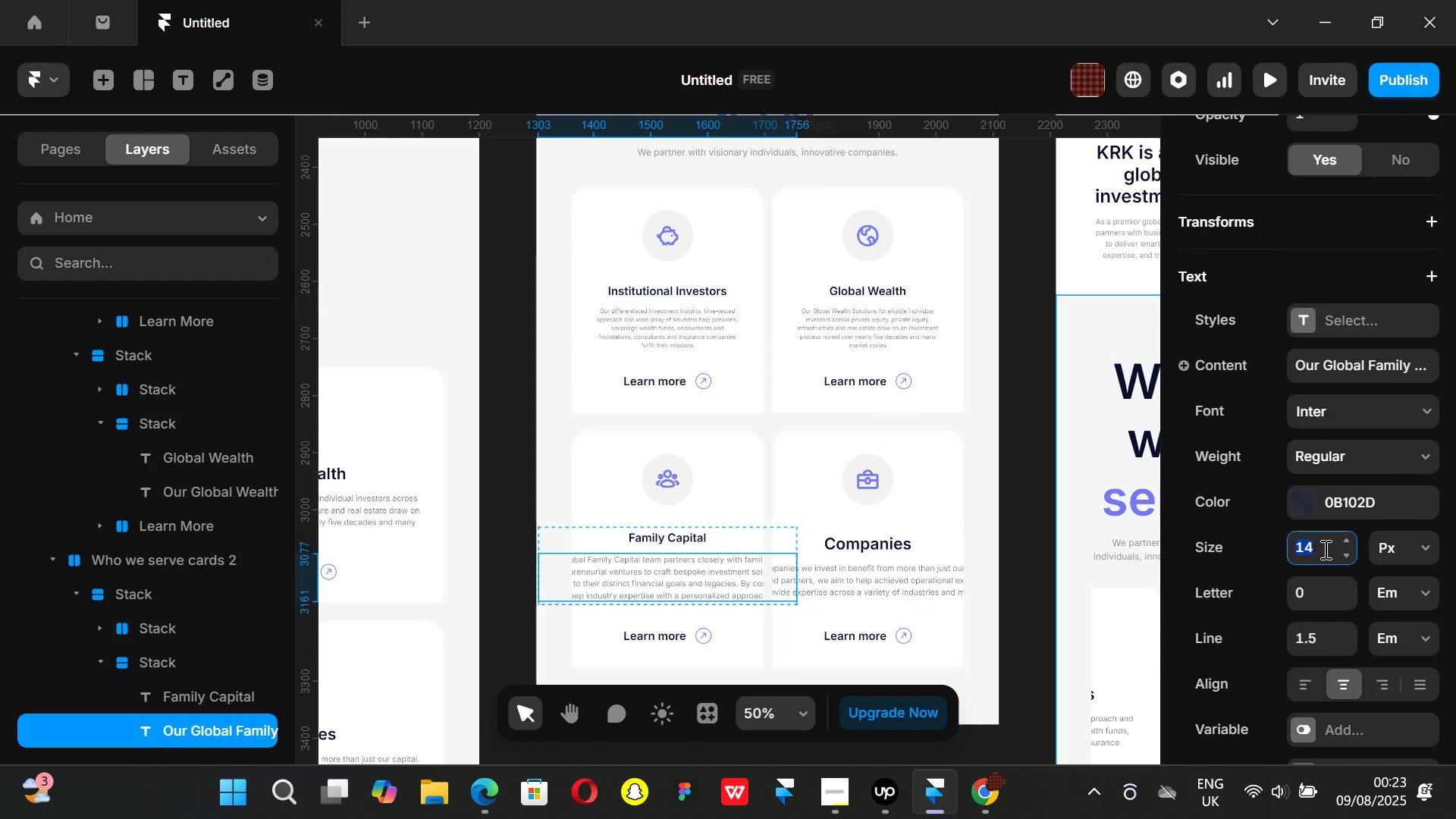 
type(10)
 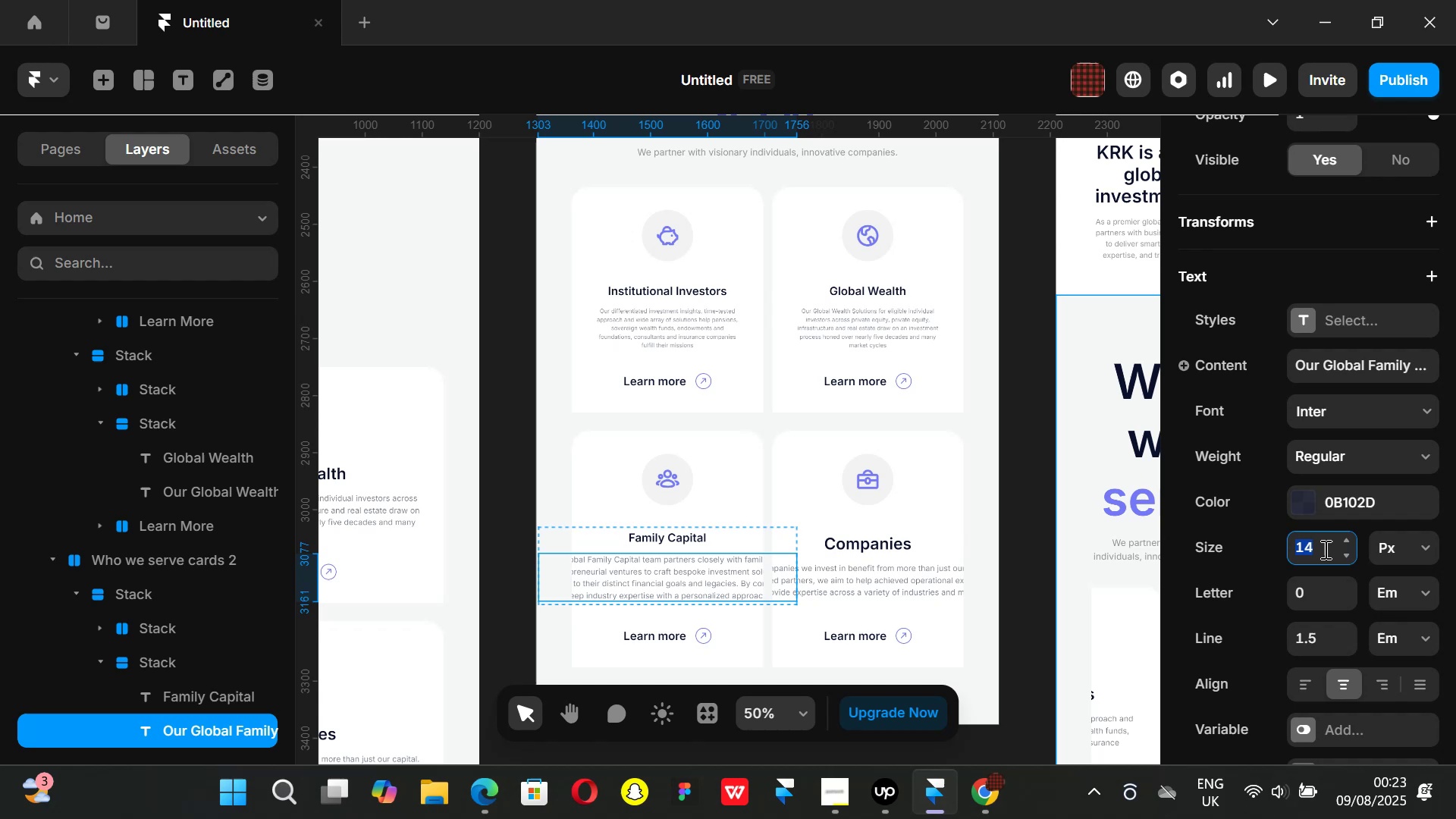 
key(Enter)
 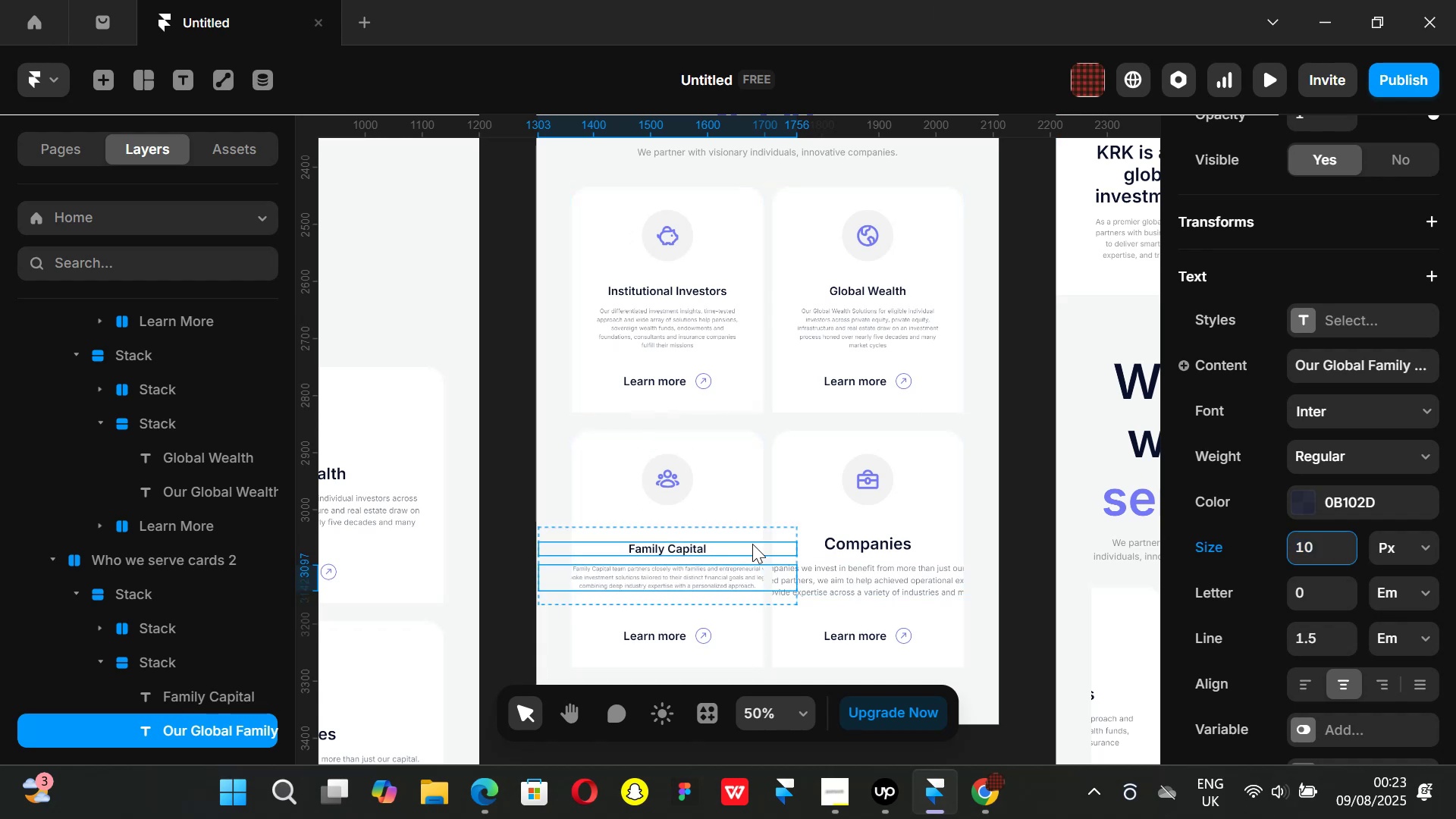 
left_click([752, 559])
 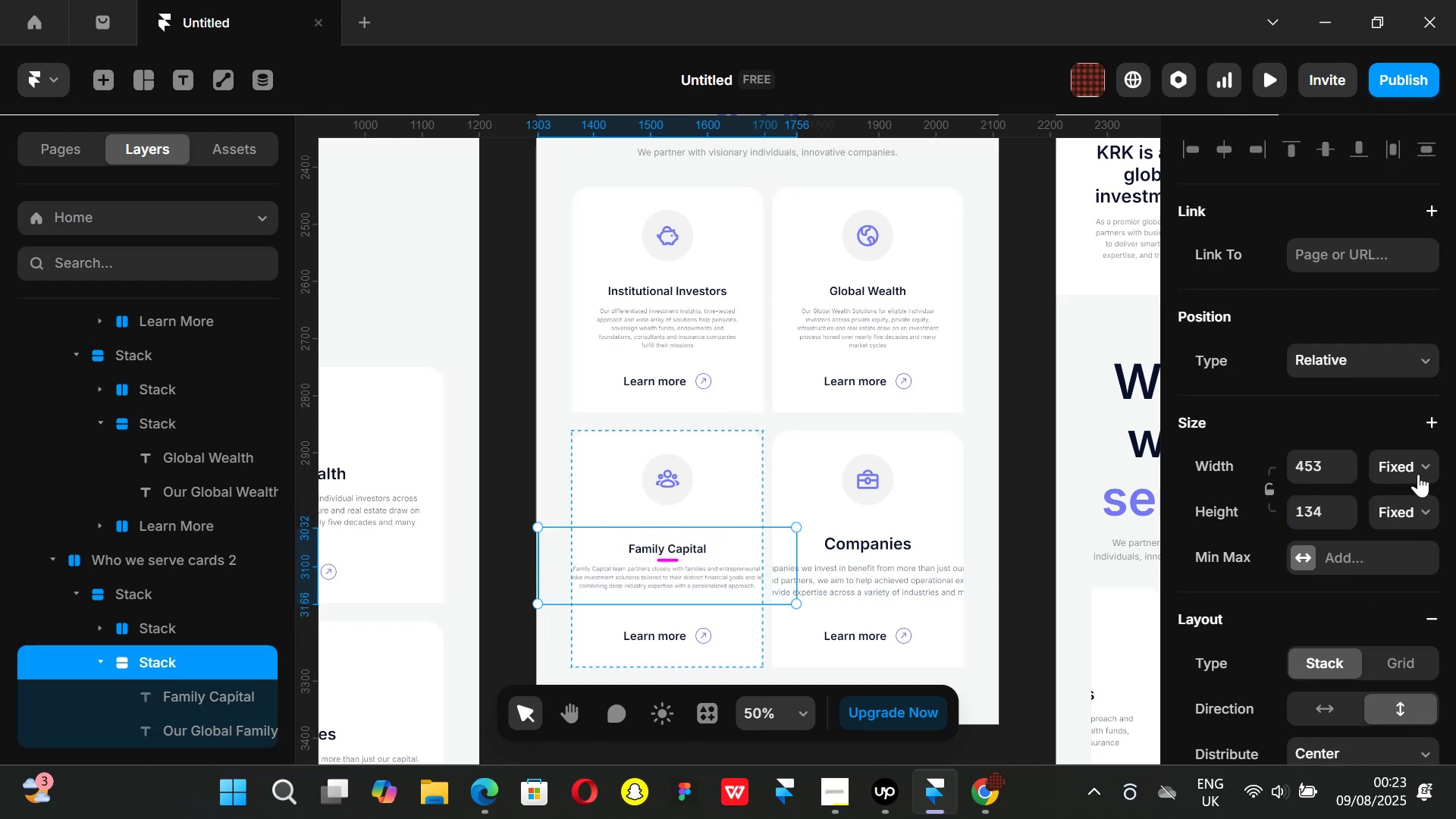 
left_click([1422, 466])
 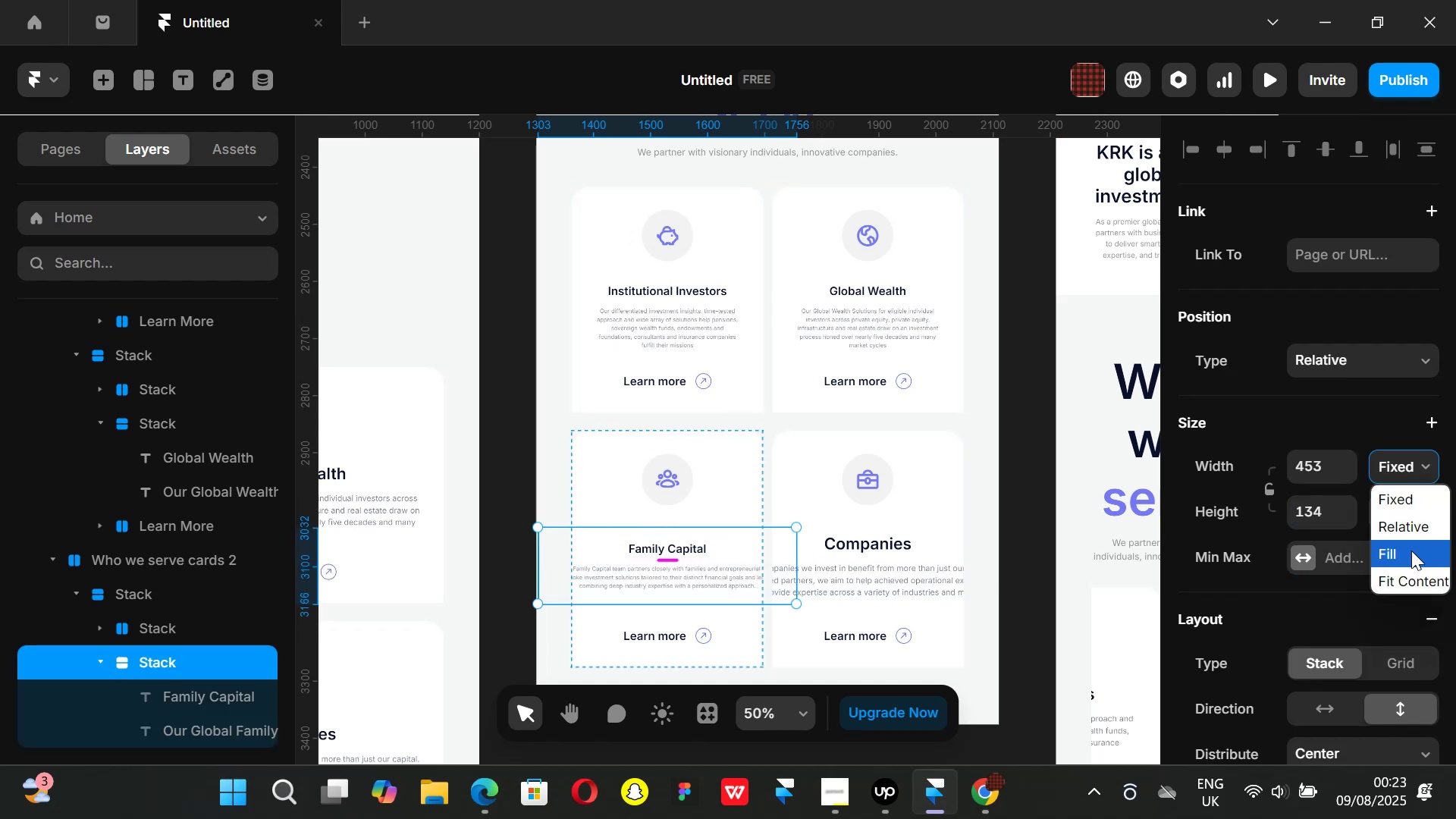 
left_click([1411, 551])
 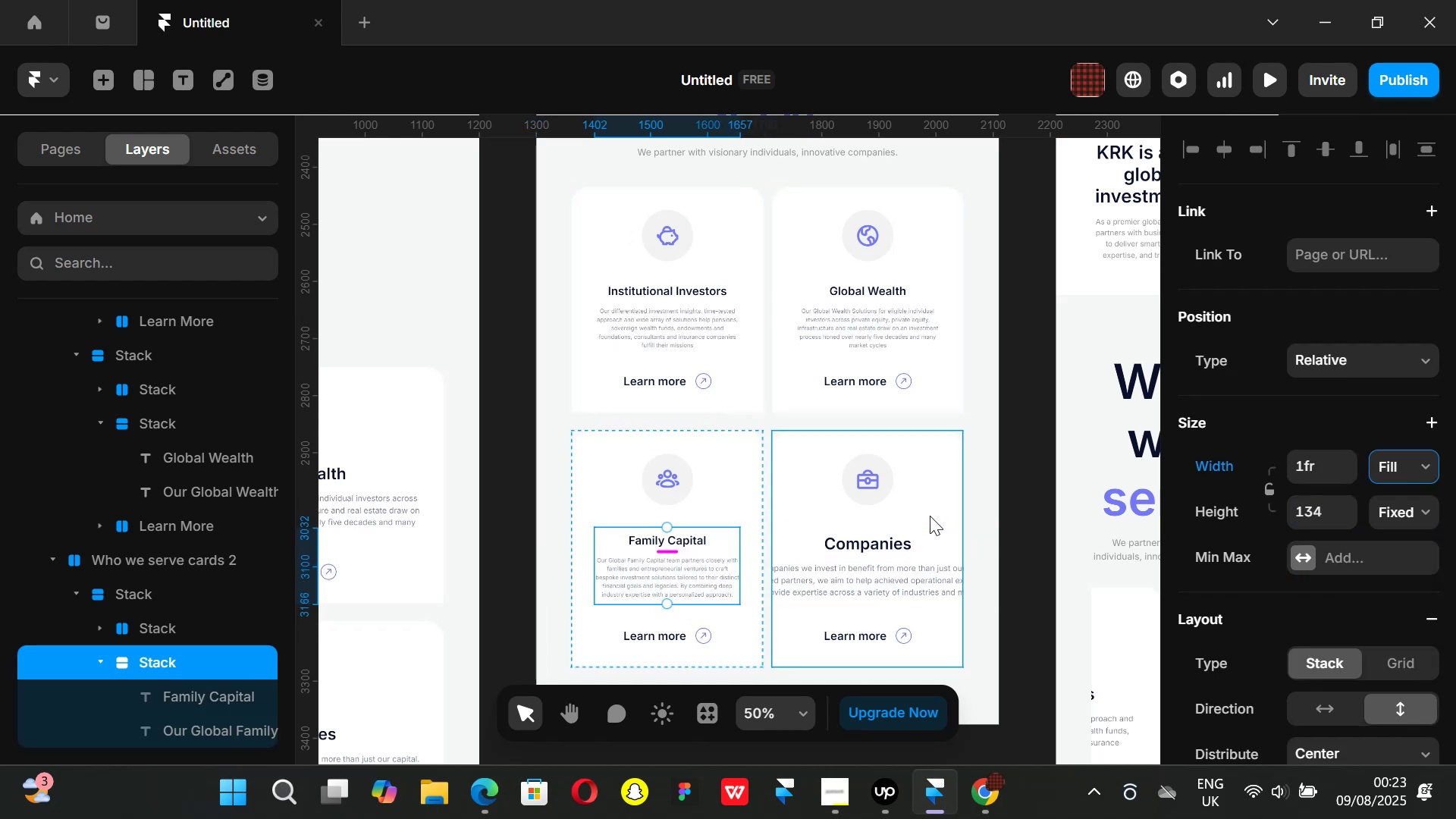 
left_click([882, 545])
 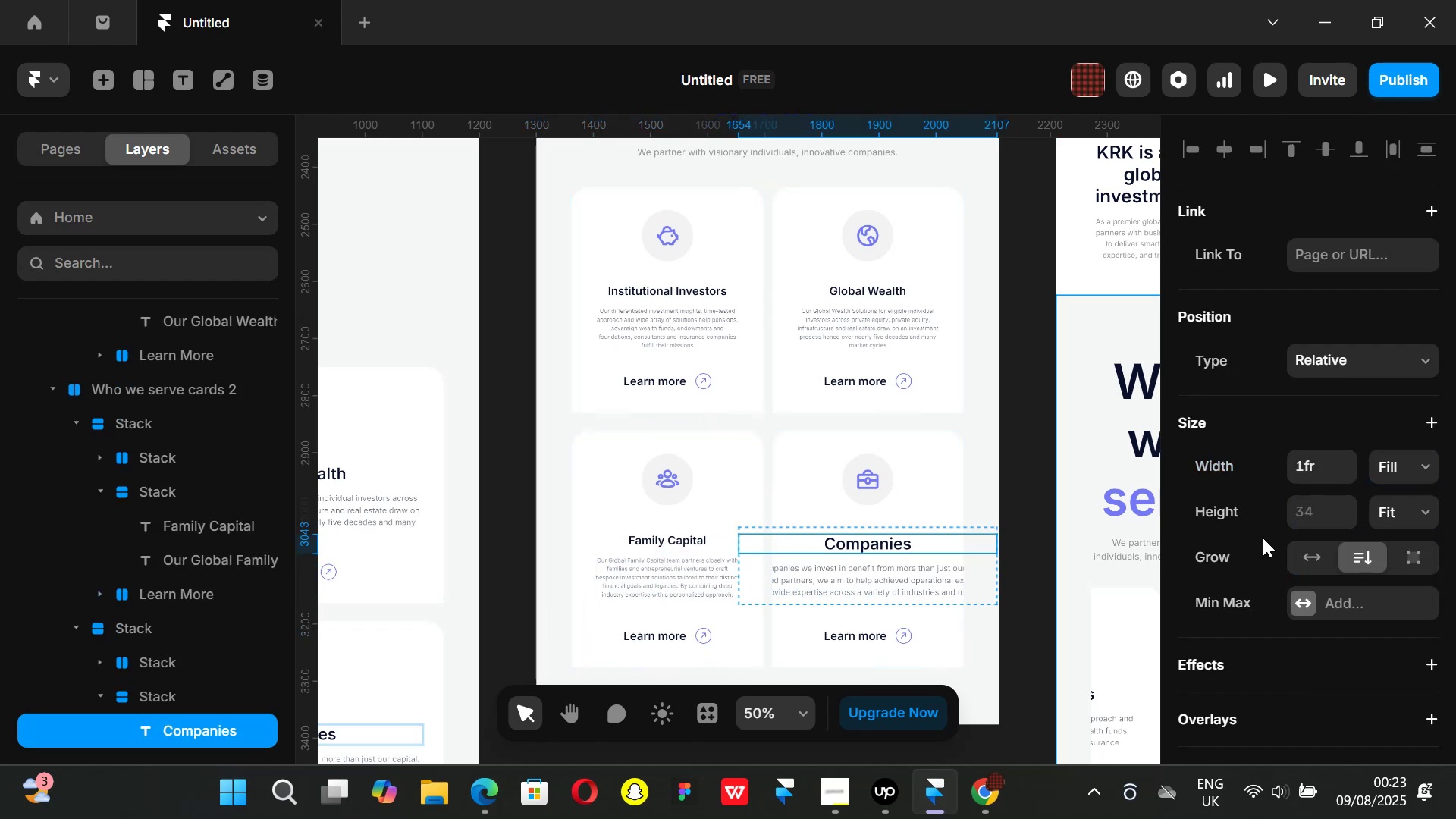 
scroll: coordinate [1328, 632], scroll_direction: down, amount: 4.0
 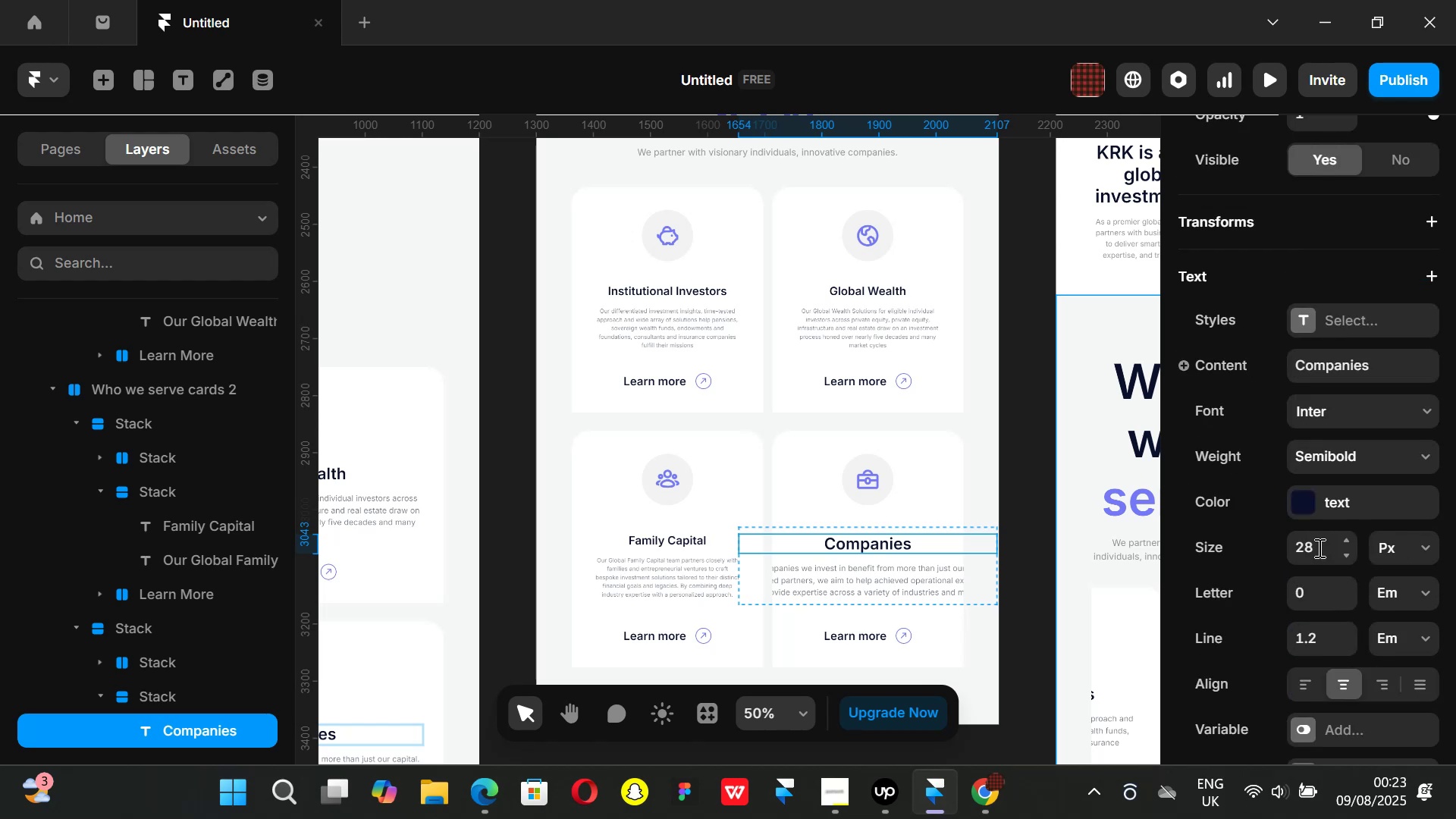 
left_click([1319, 542])
 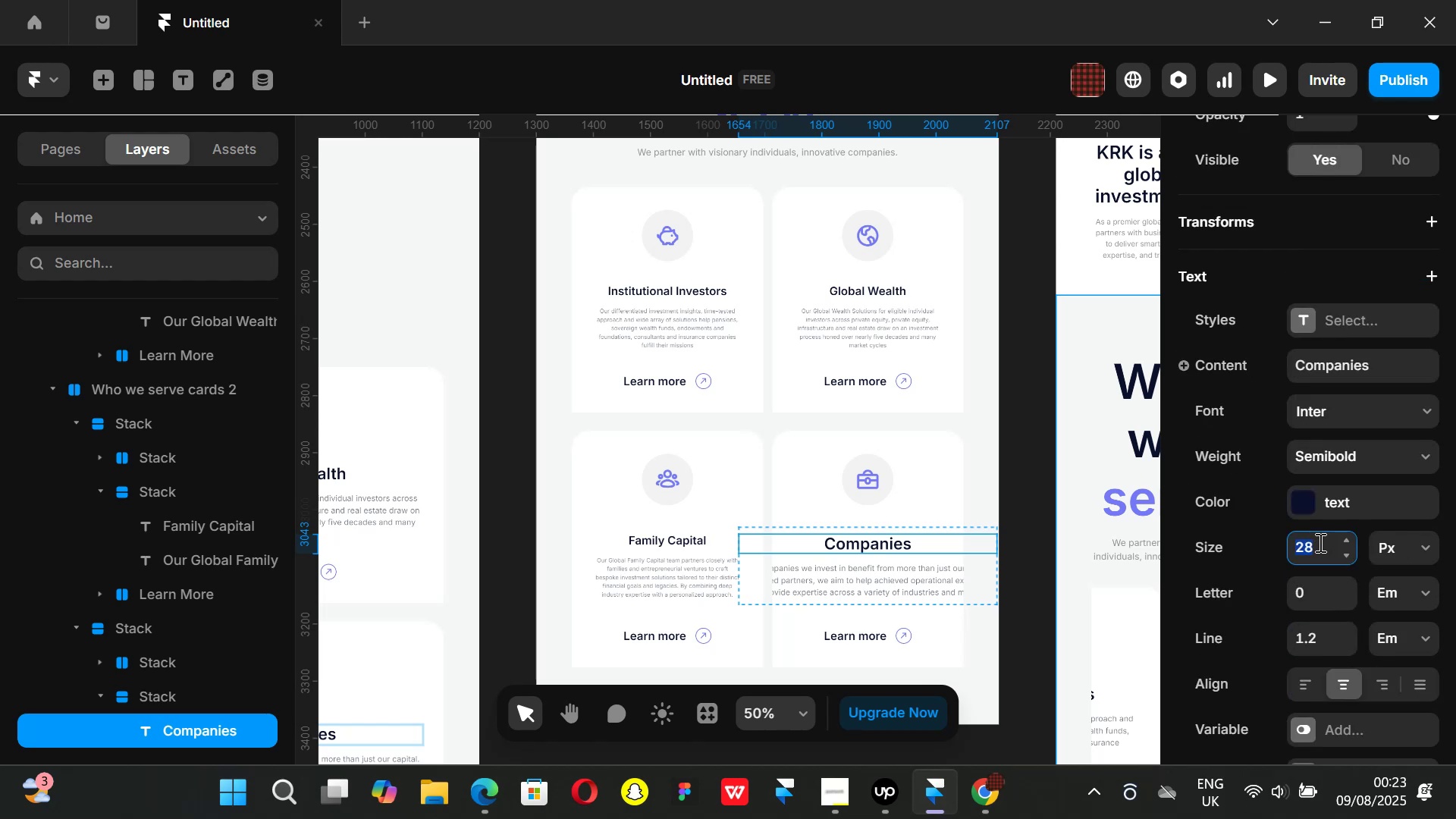 
type(20)
 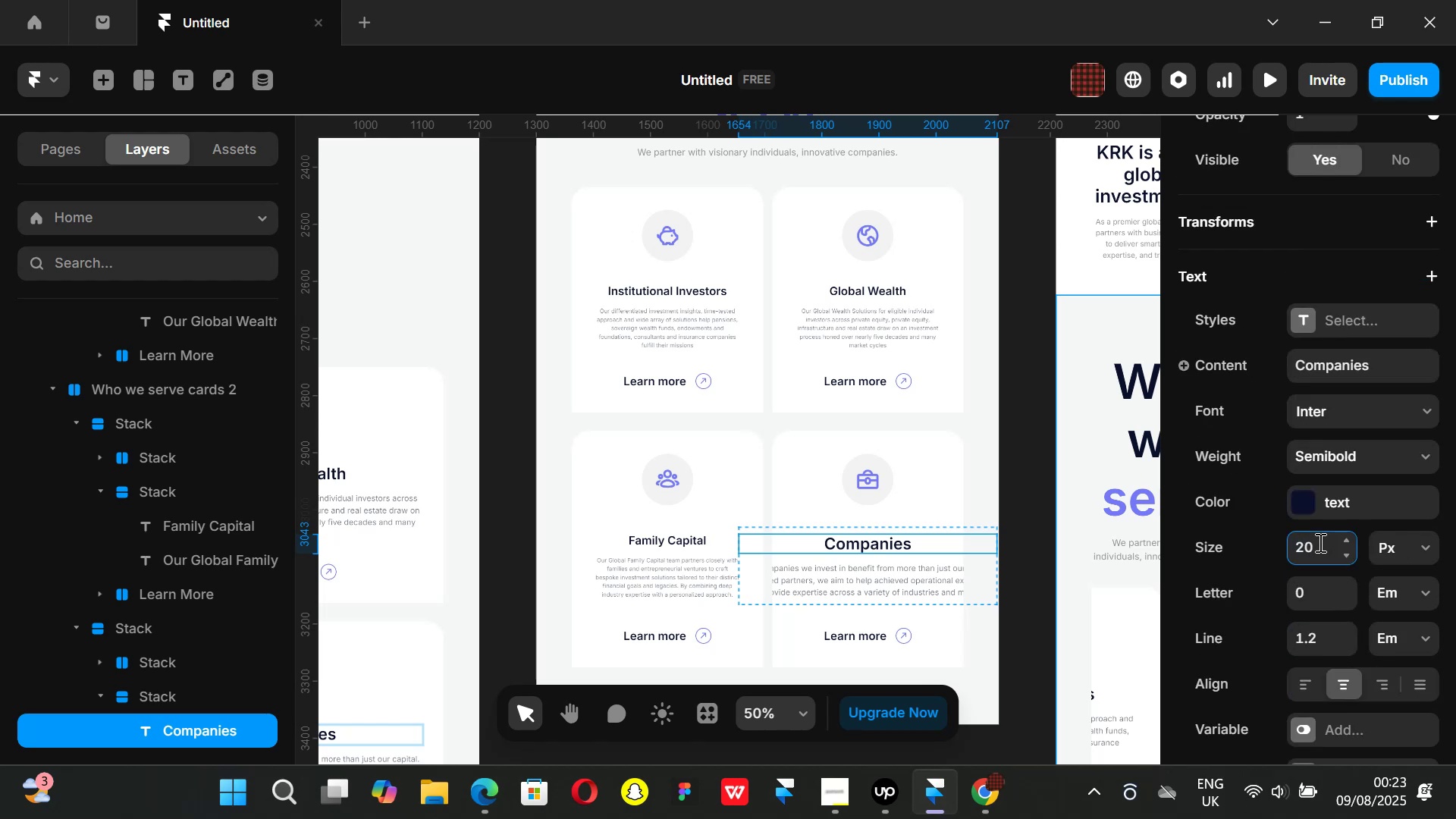 
key(Enter)
 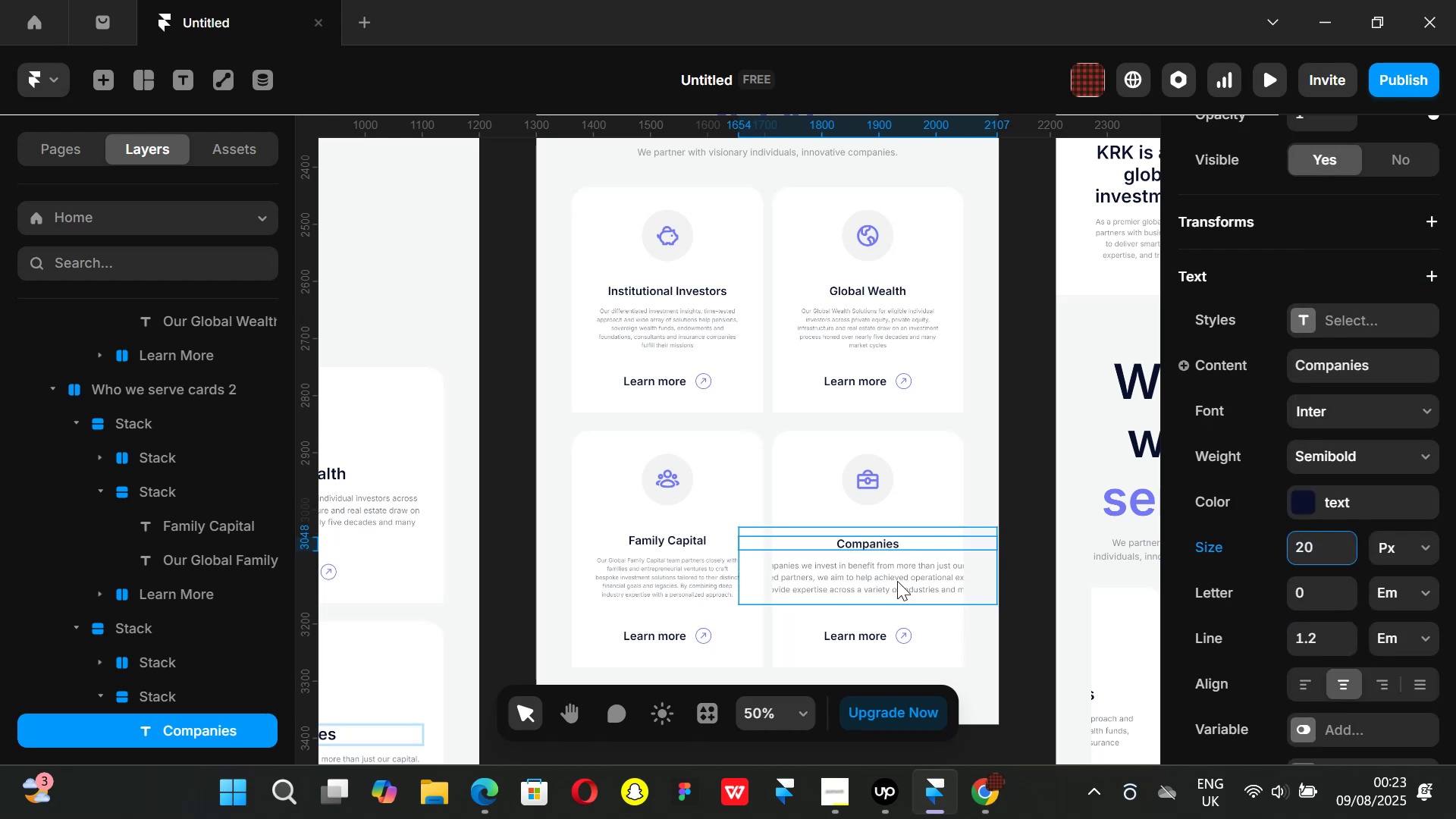 
left_click([888, 582])
 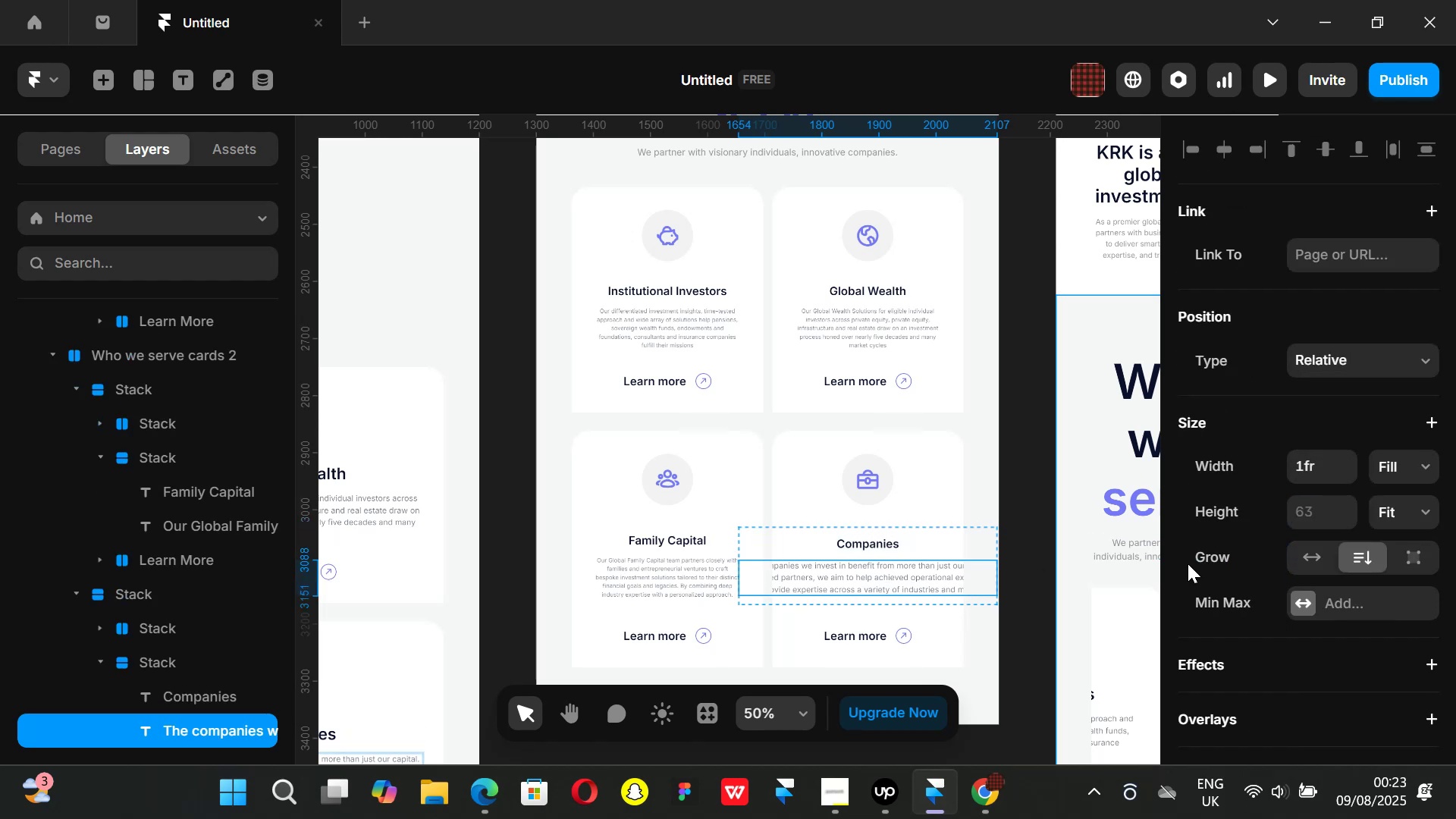 
scroll: coordinate [1279, 541], scroll_direction: down, amount: 3.0
 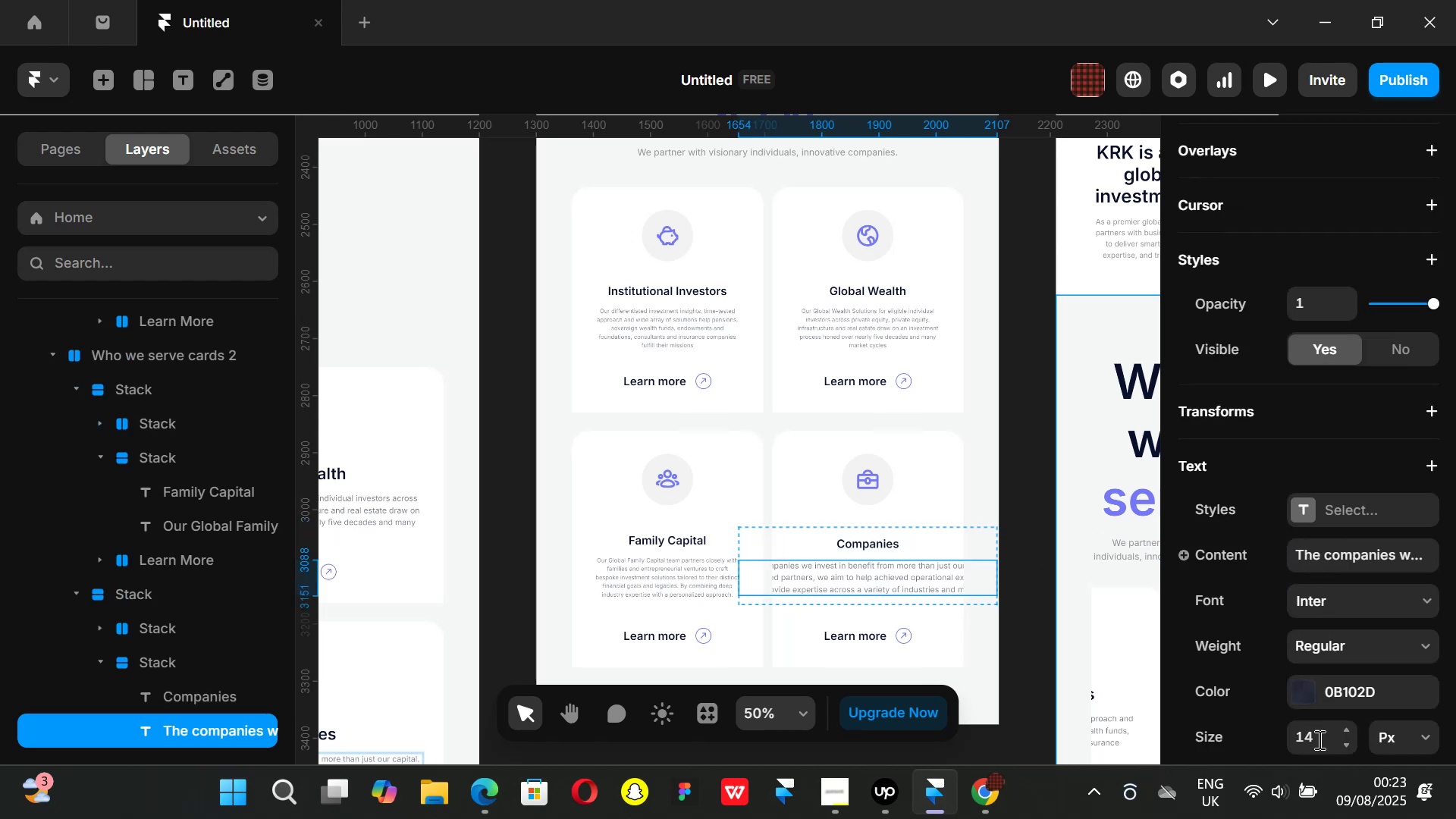 
left_click([1318, 739])
 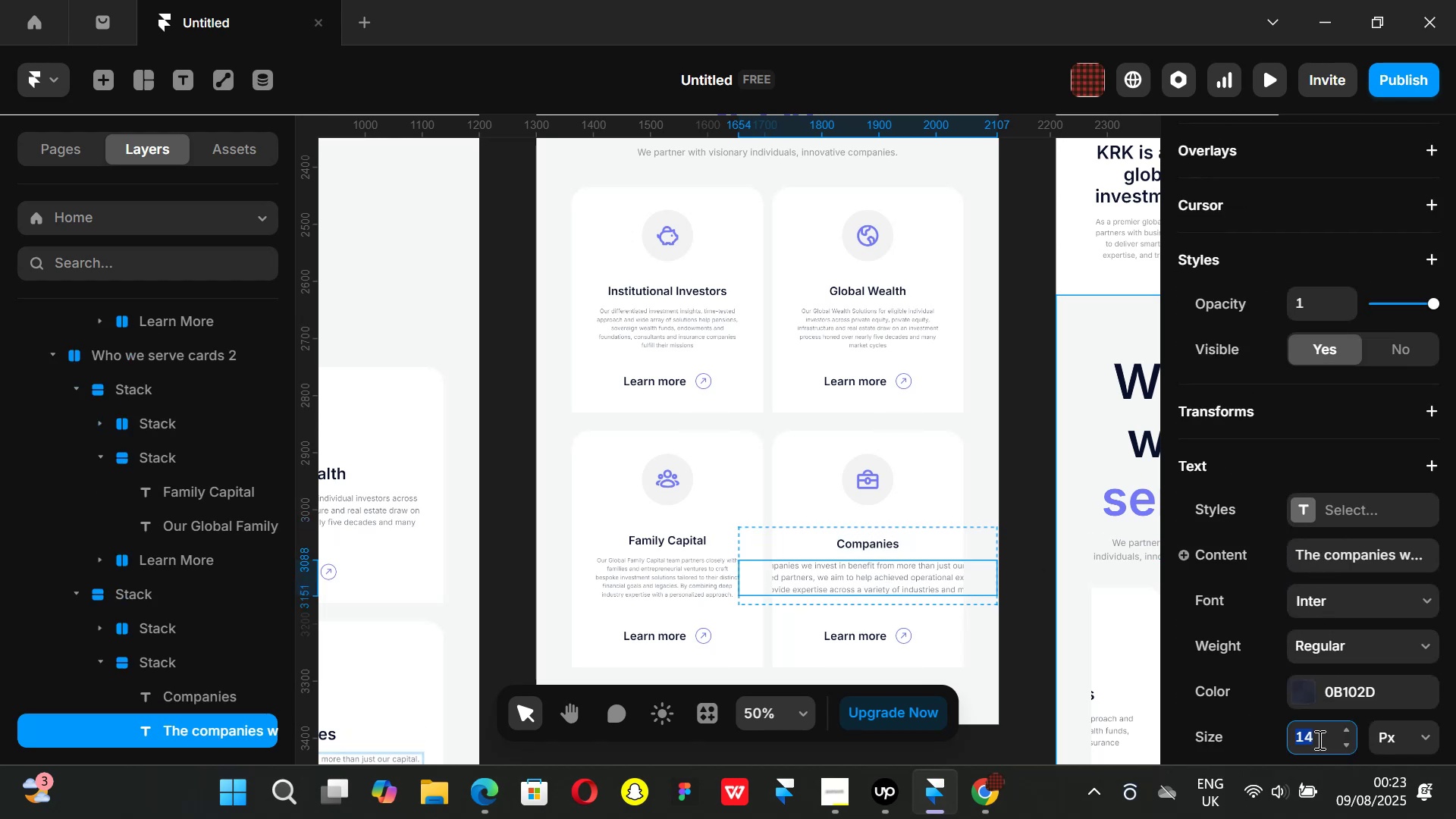 
type(10)
 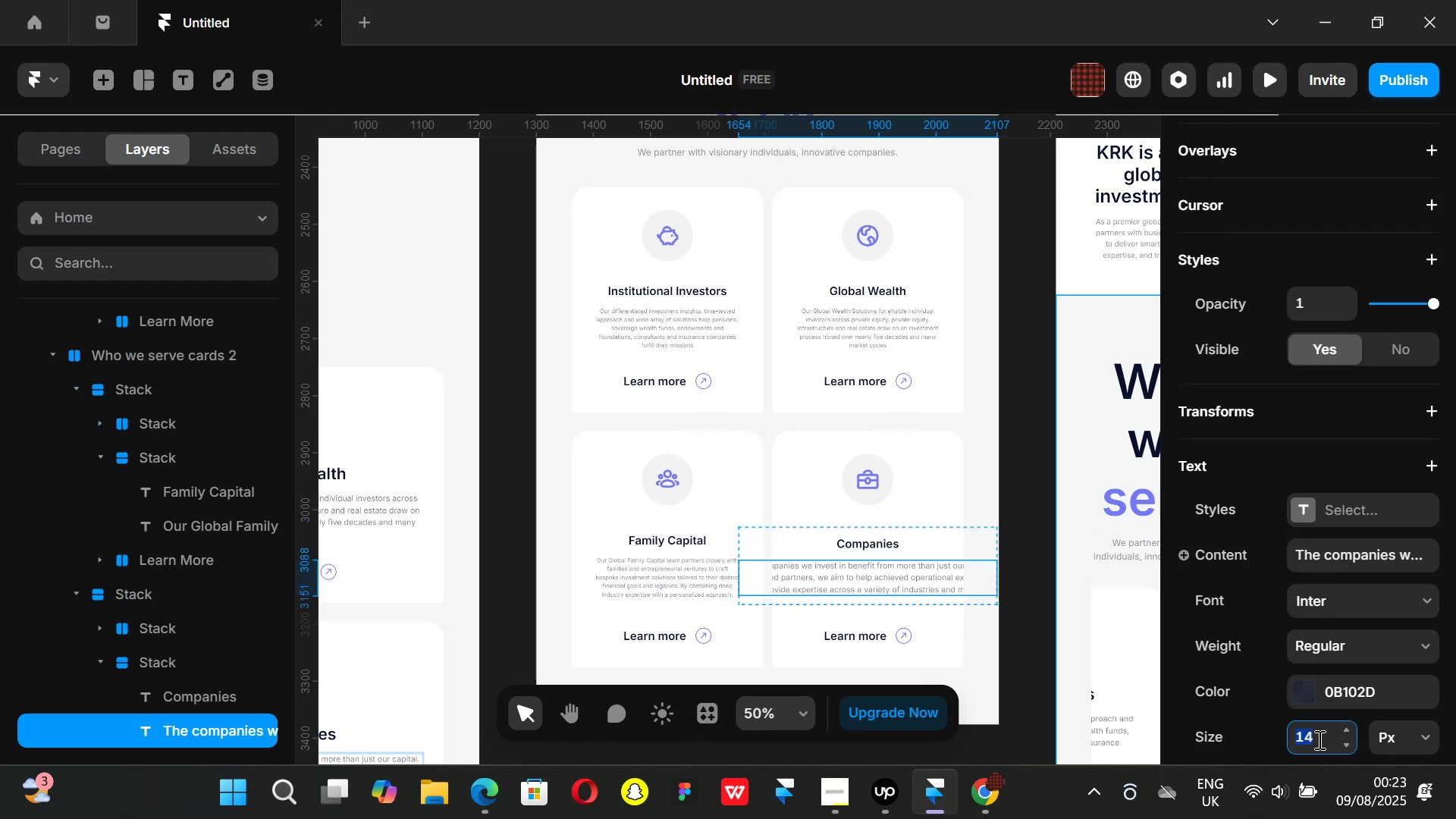 
key(Enter)
 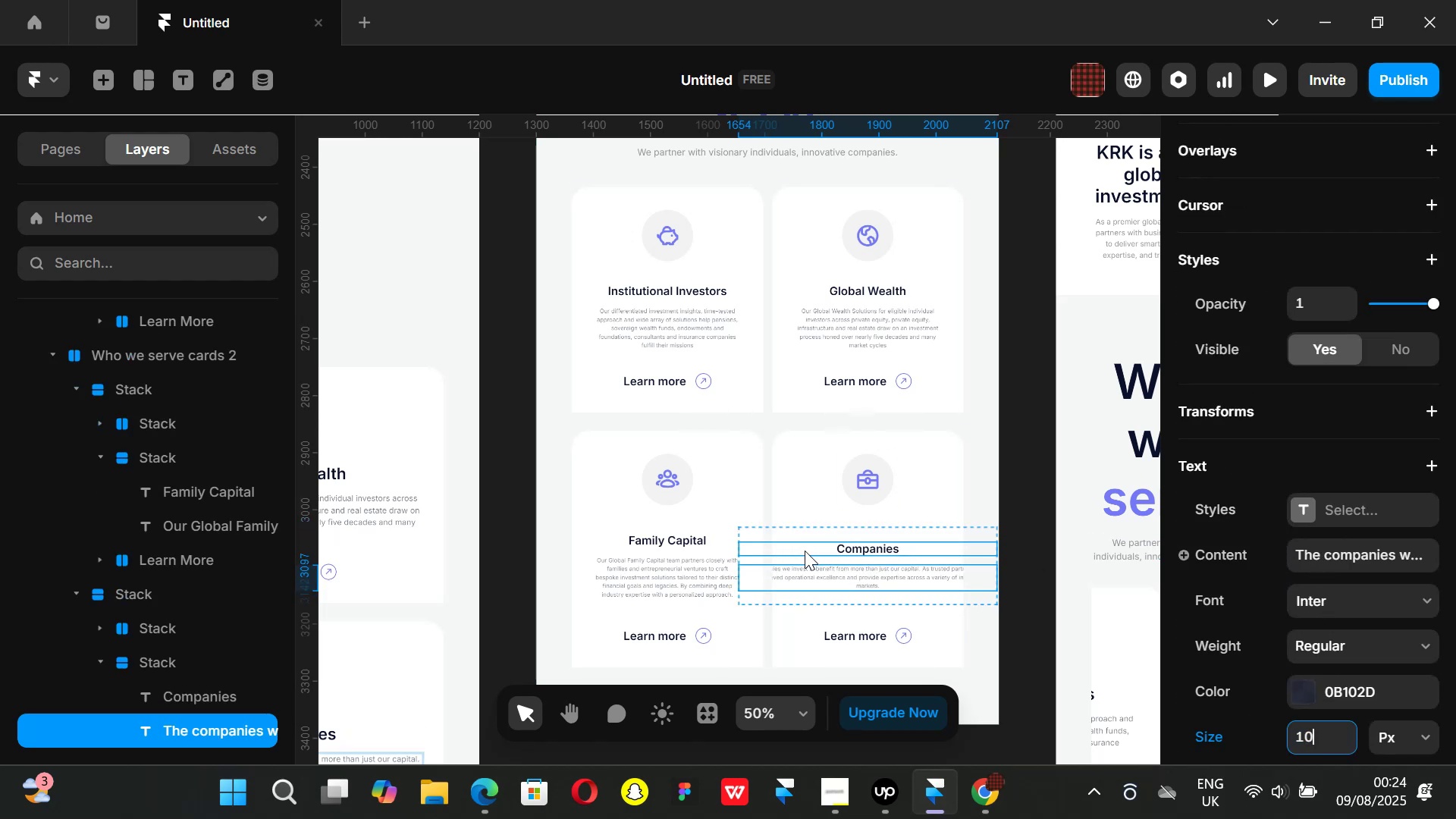 
left_click([807, 557])
 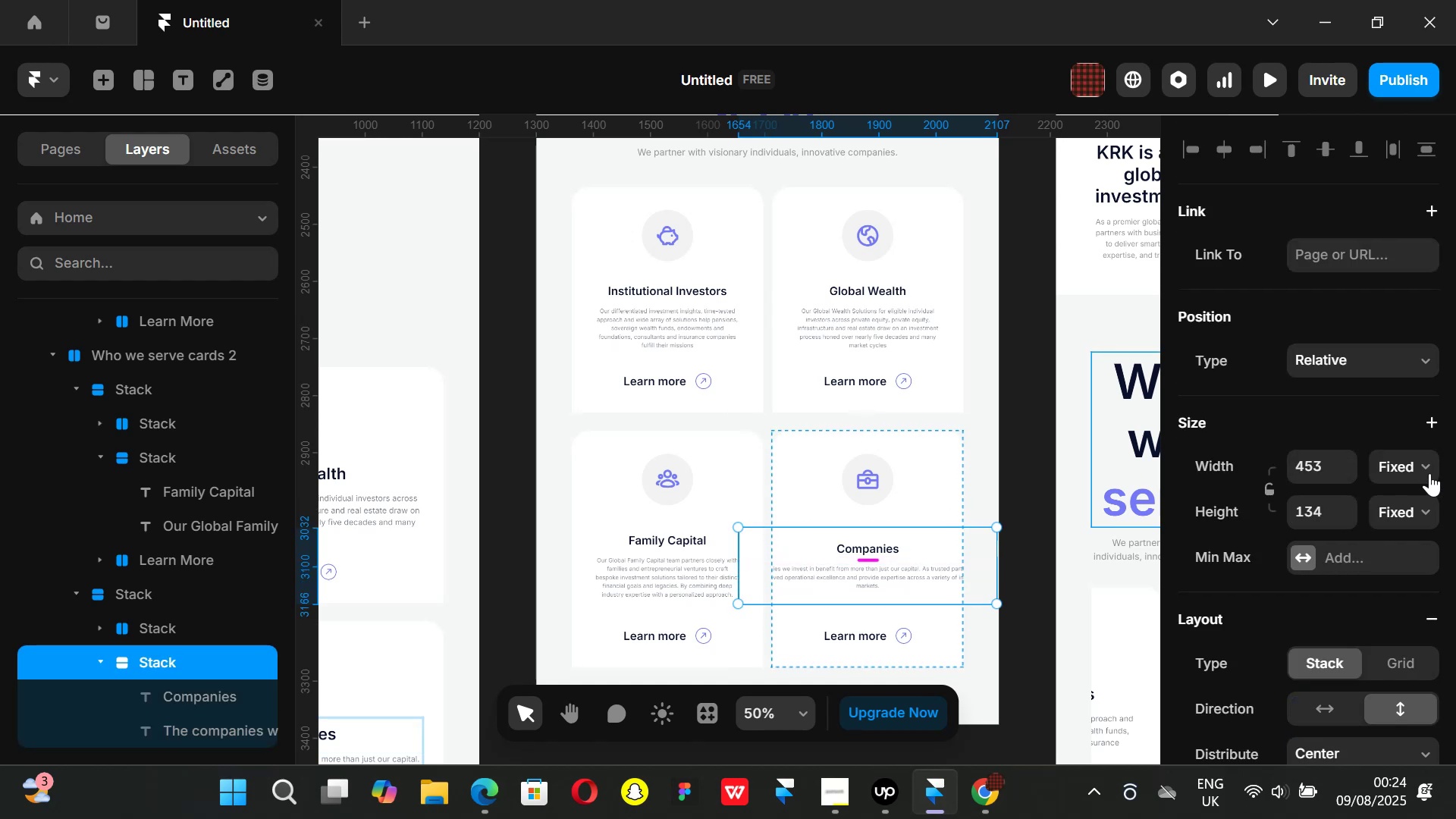 
left_click([1428, 466])
 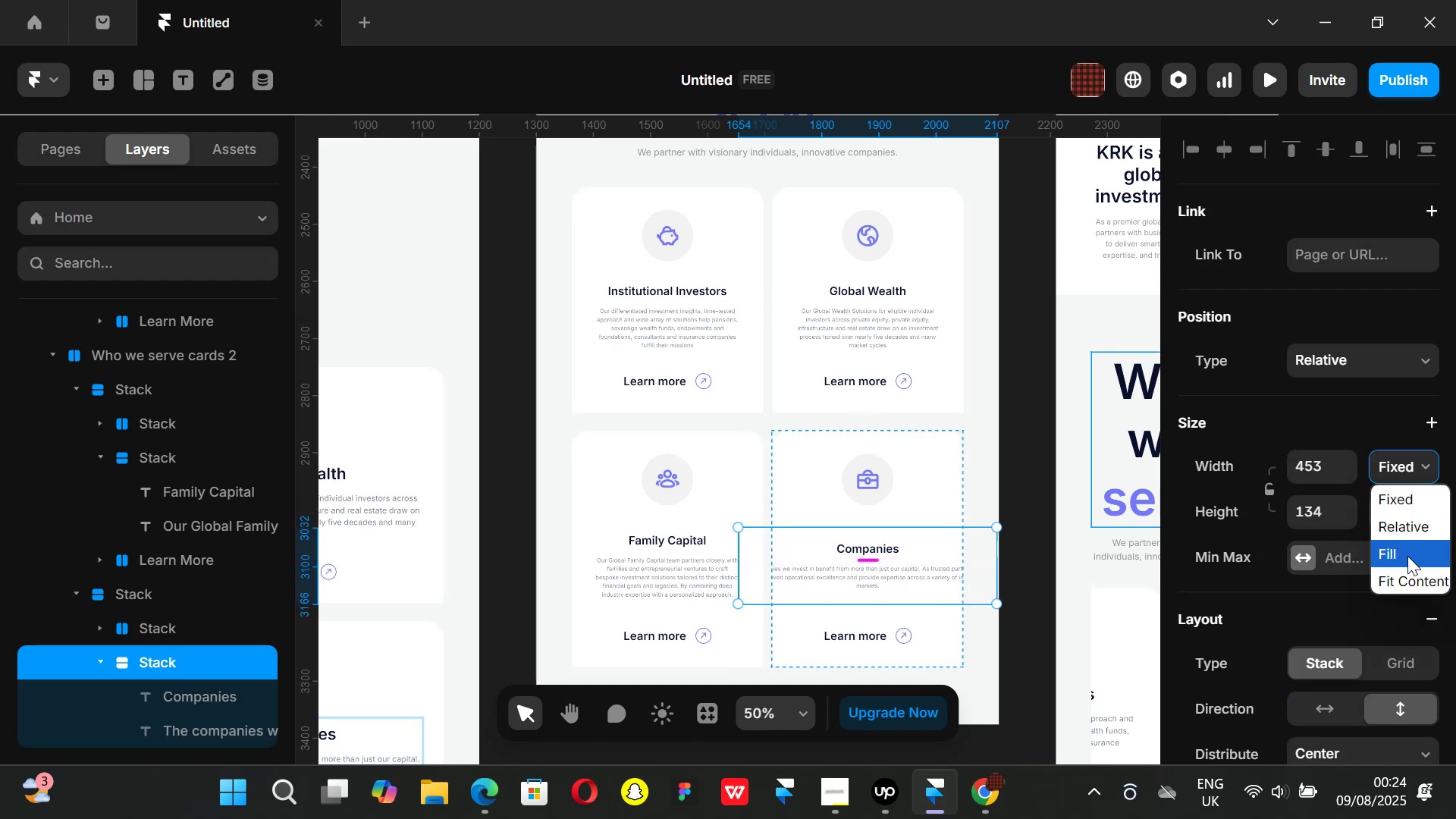 
left_click([1407, 556])
 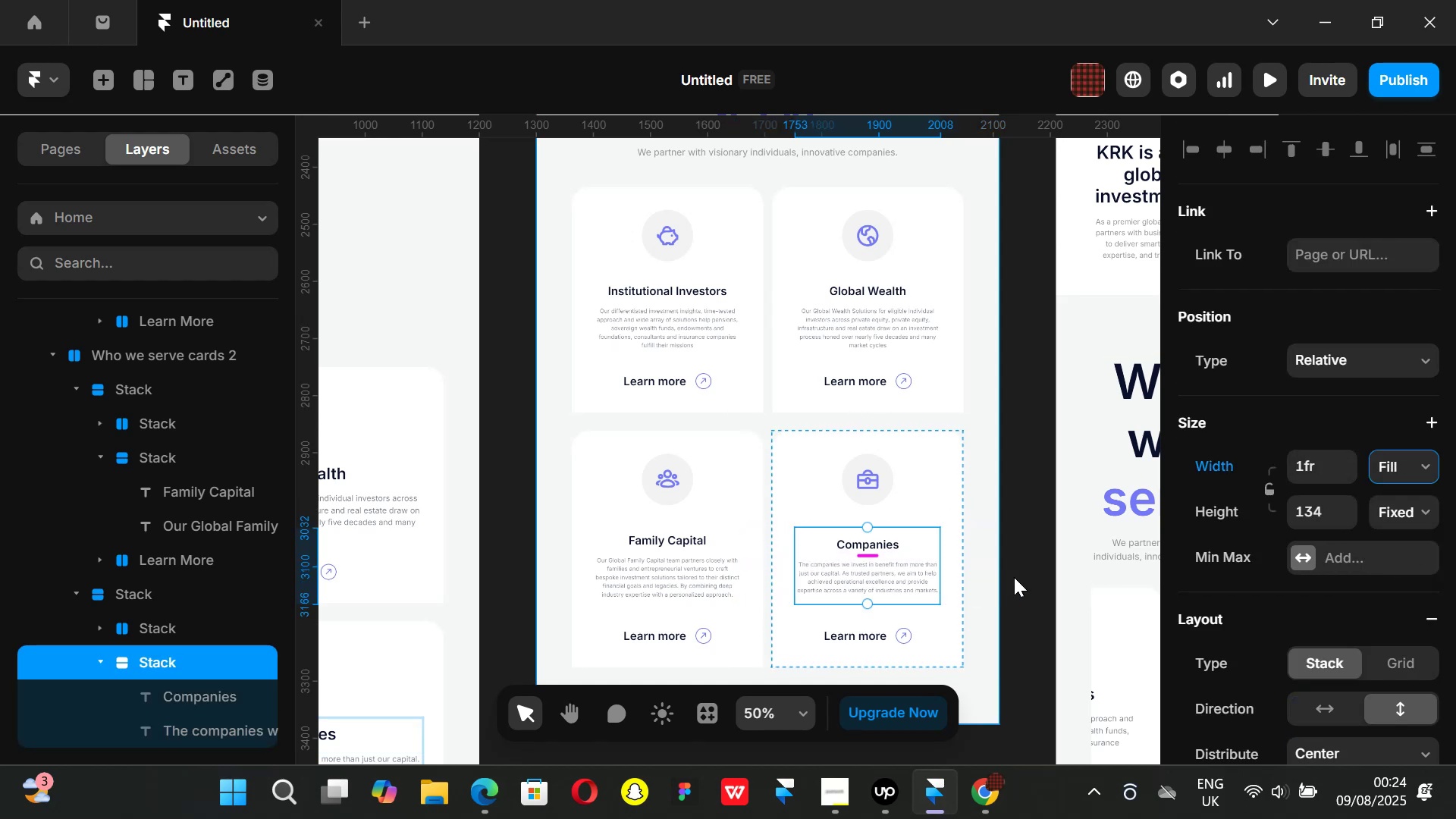 
left_click([1016, 577])
 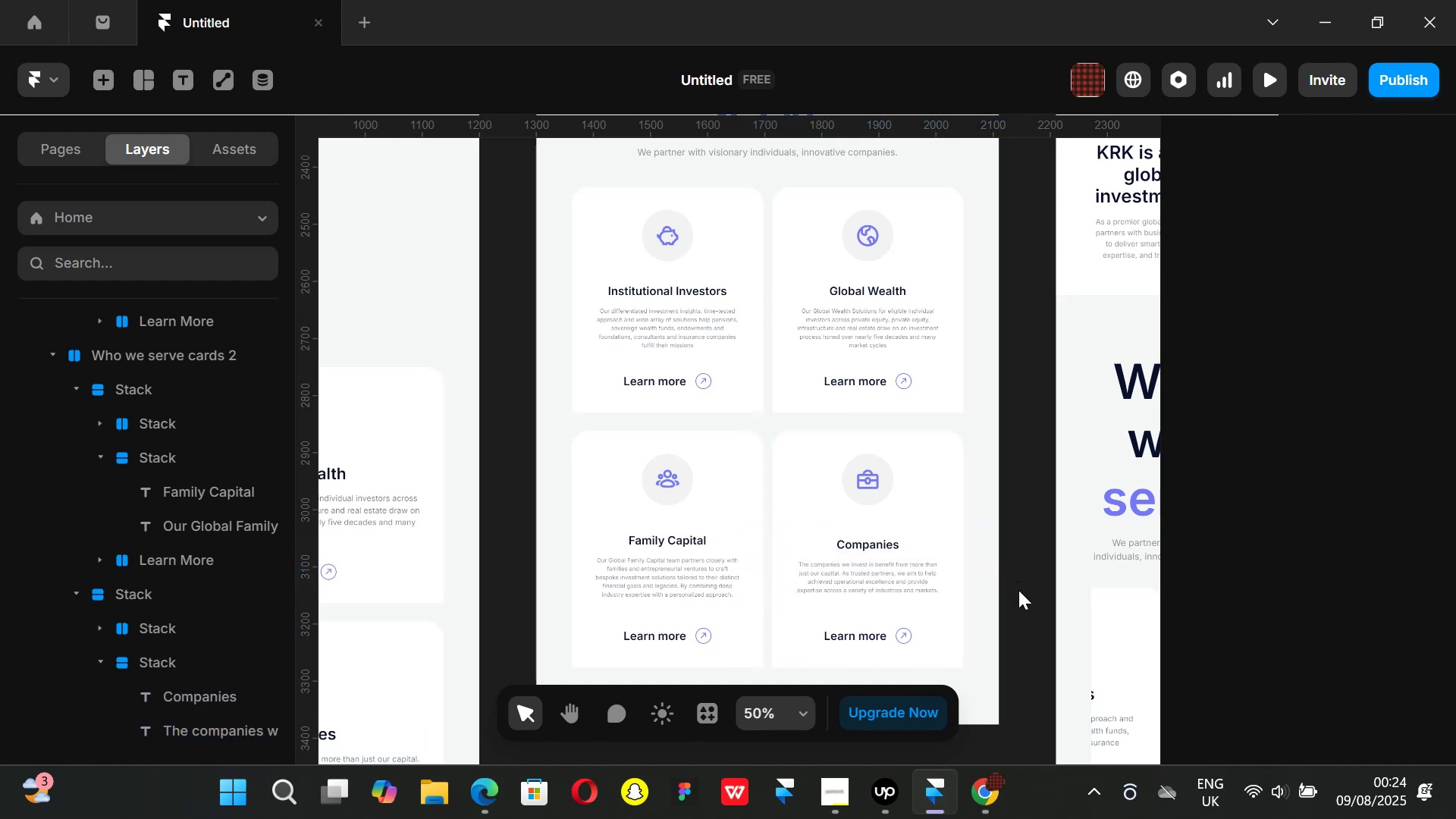 
scroll: coordinate [1018, 590], scroll_direction: down, amount: 1.0
 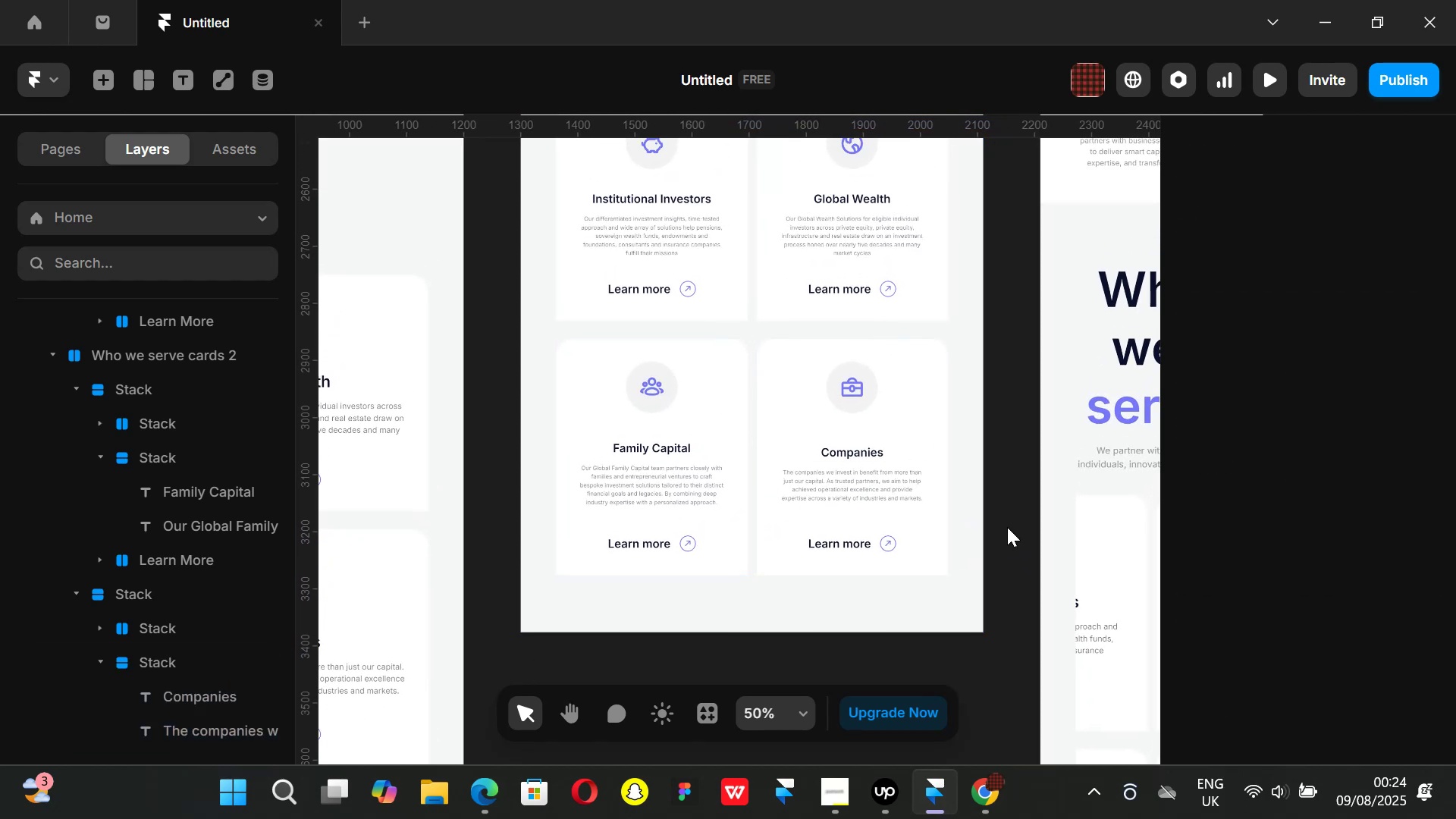 
hold_key(key=ControlLeft, duration=1.27)
scroll: coordinate [956, 594], scroll_direction: down, amount: 3.0
 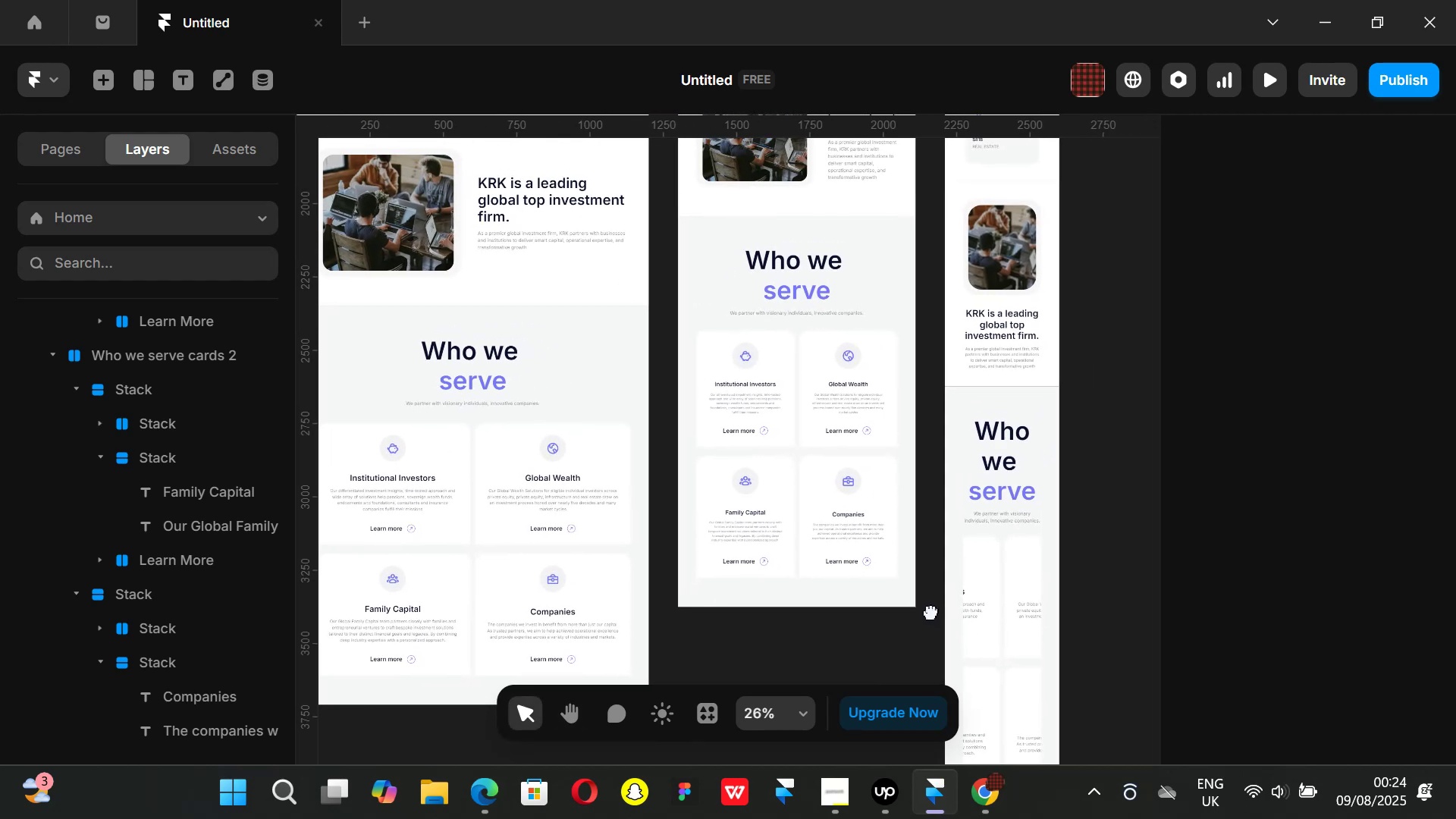 
left_click([795, 256])
 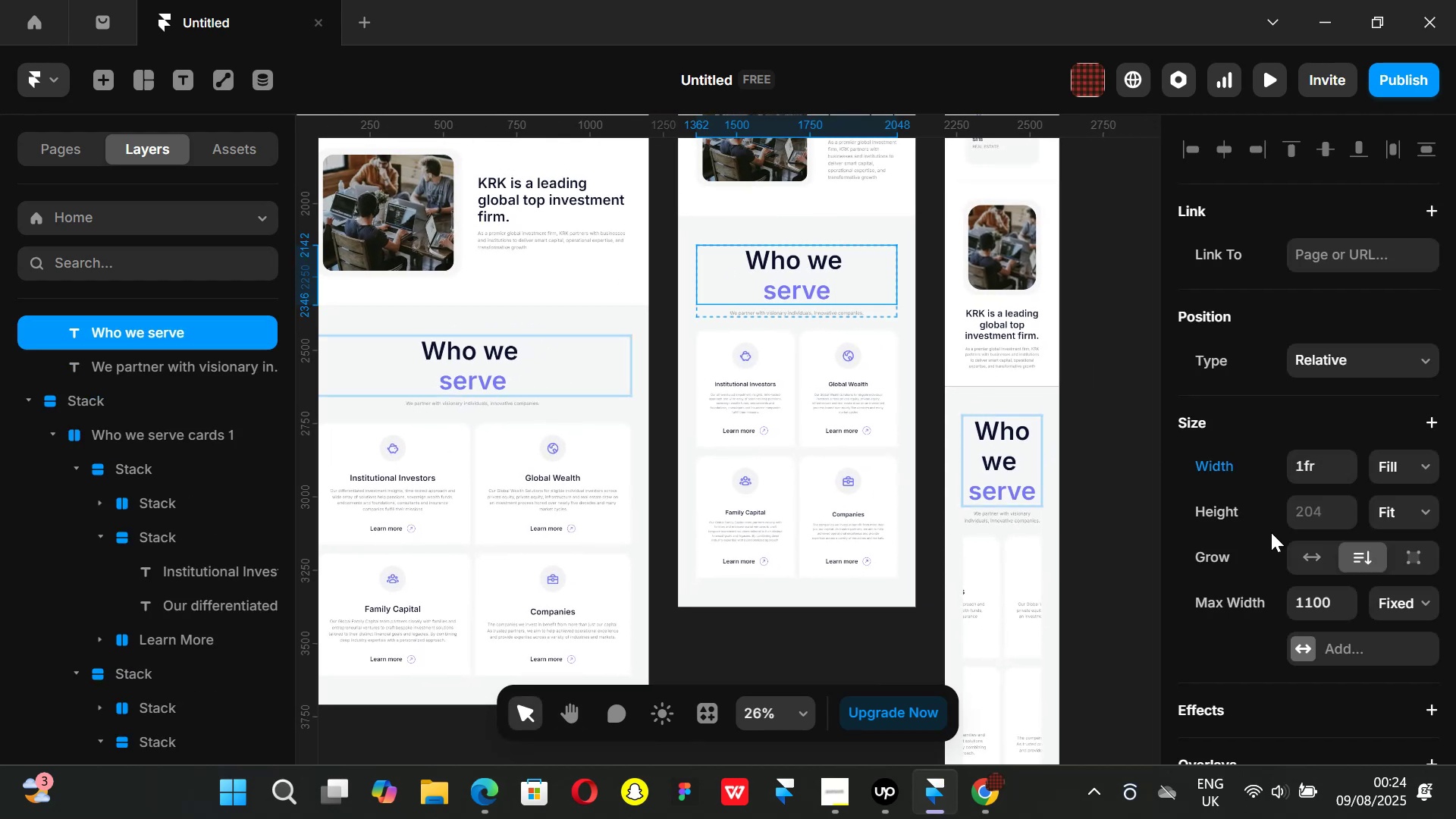 
scroll: coordinate [1359, 585], scroll_direction: down, amount: 5.0
 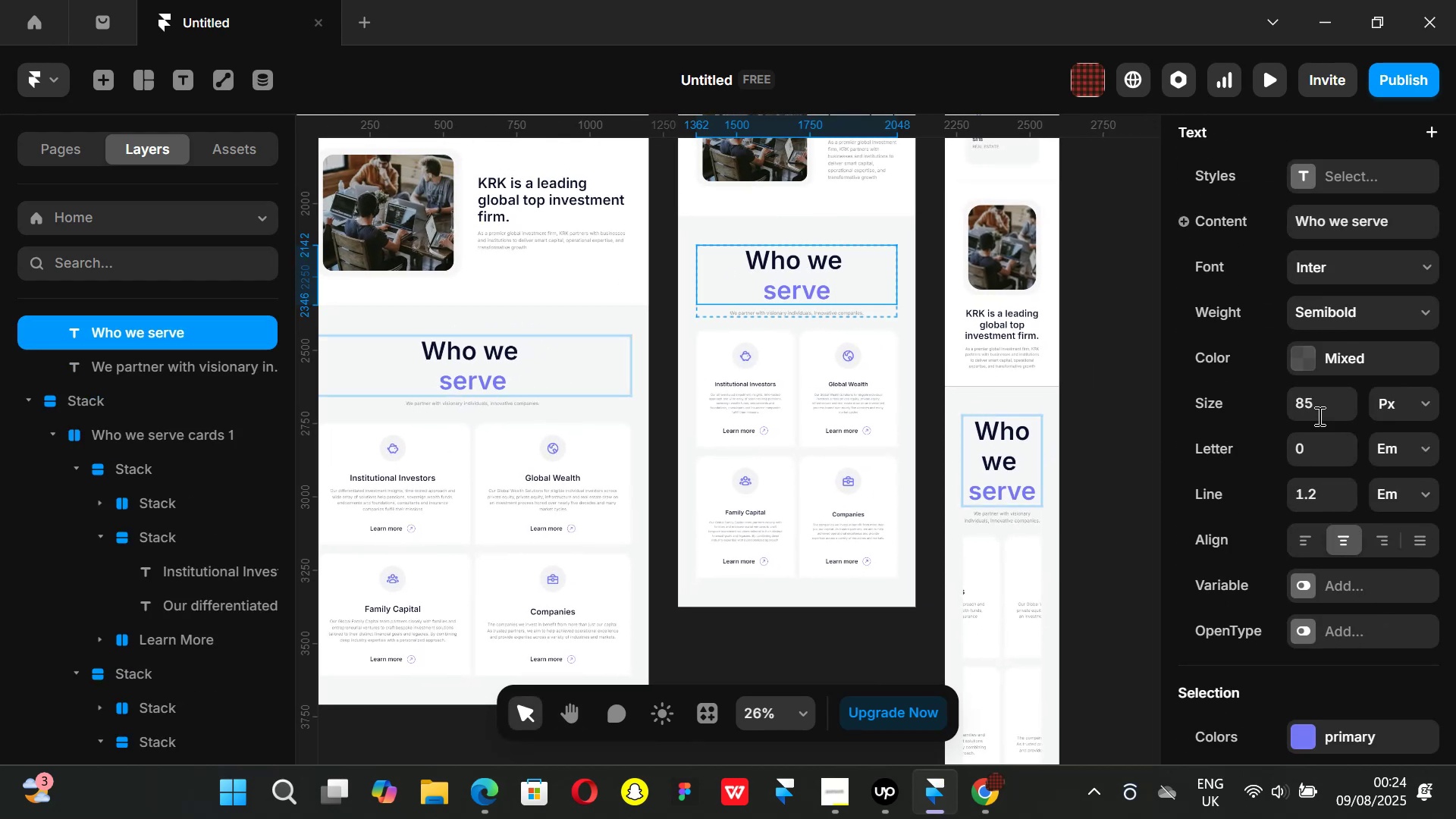 
left_click([1318, 408])
 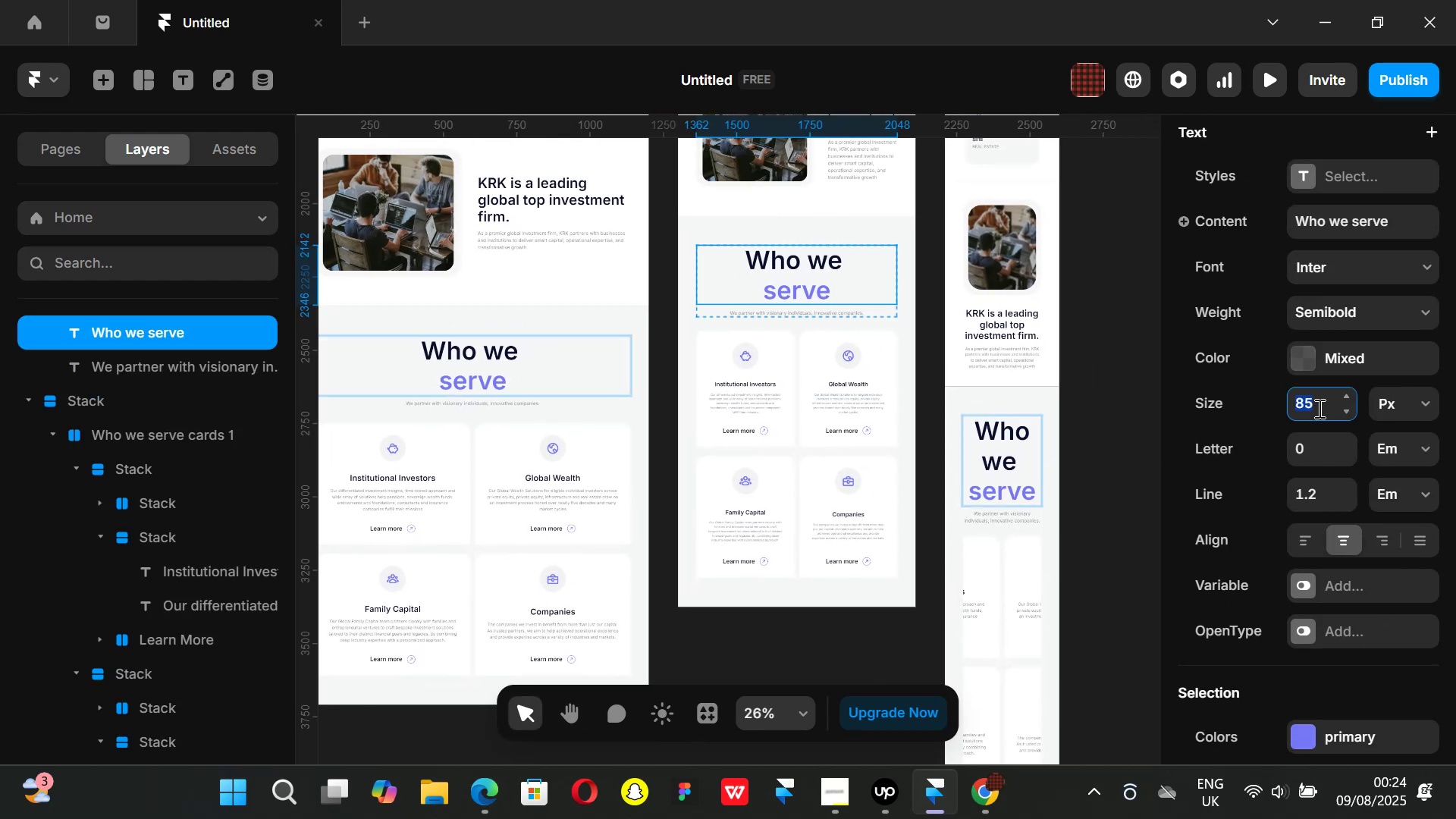 
type(72)
 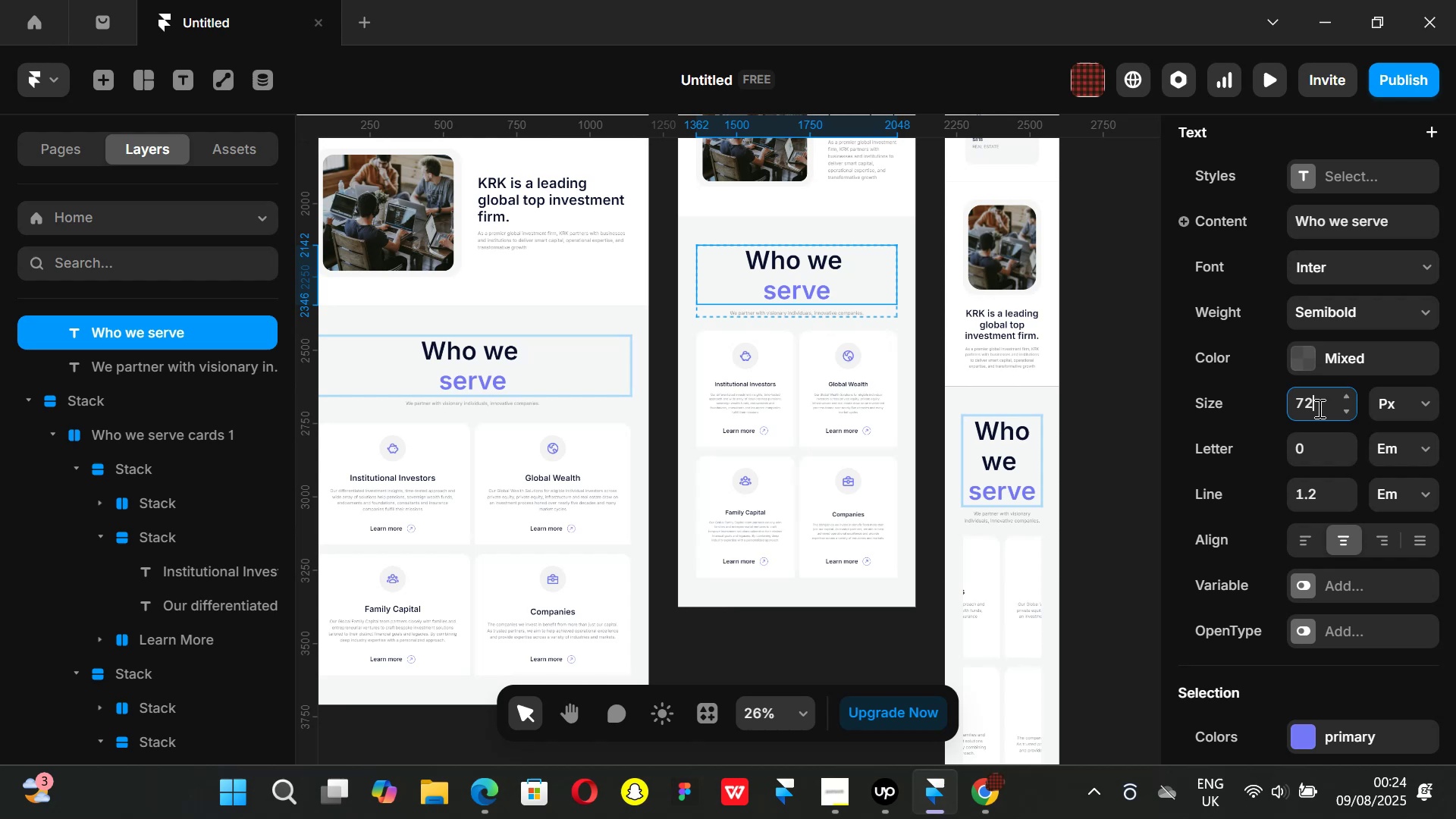 
key(Enter)
 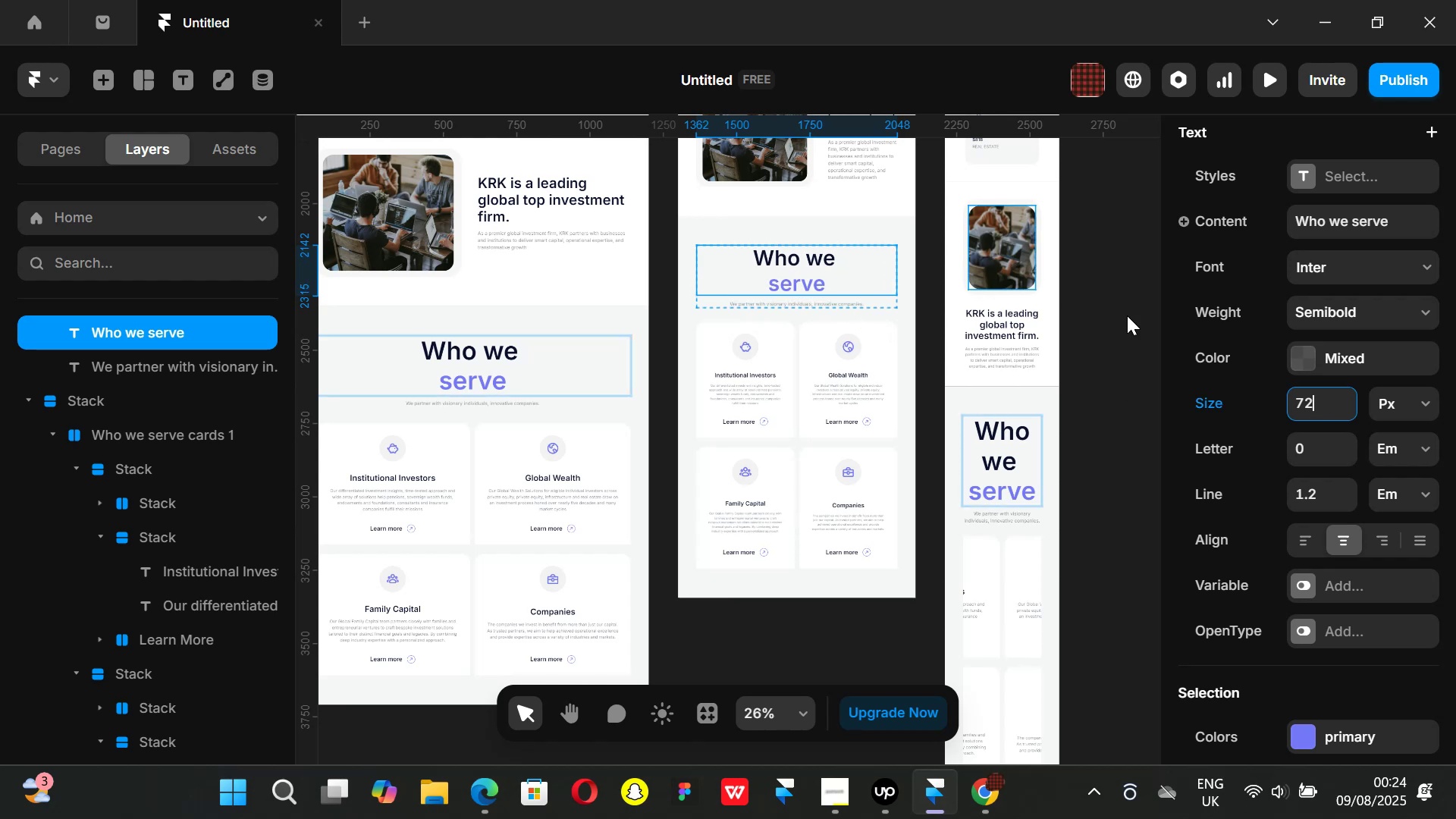 
left_click([1129, 354])
 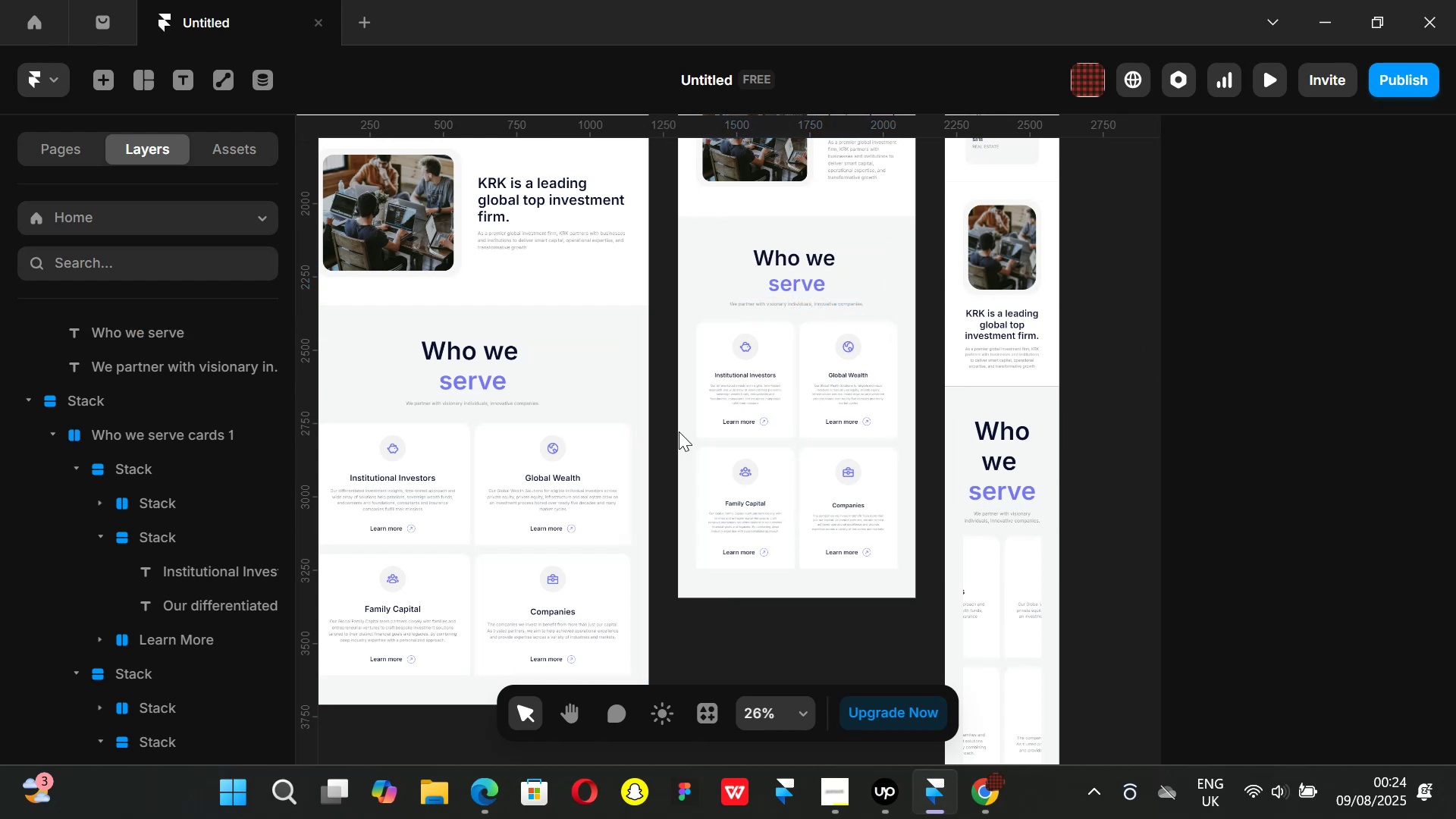 
key(Control+ControlLeft)
 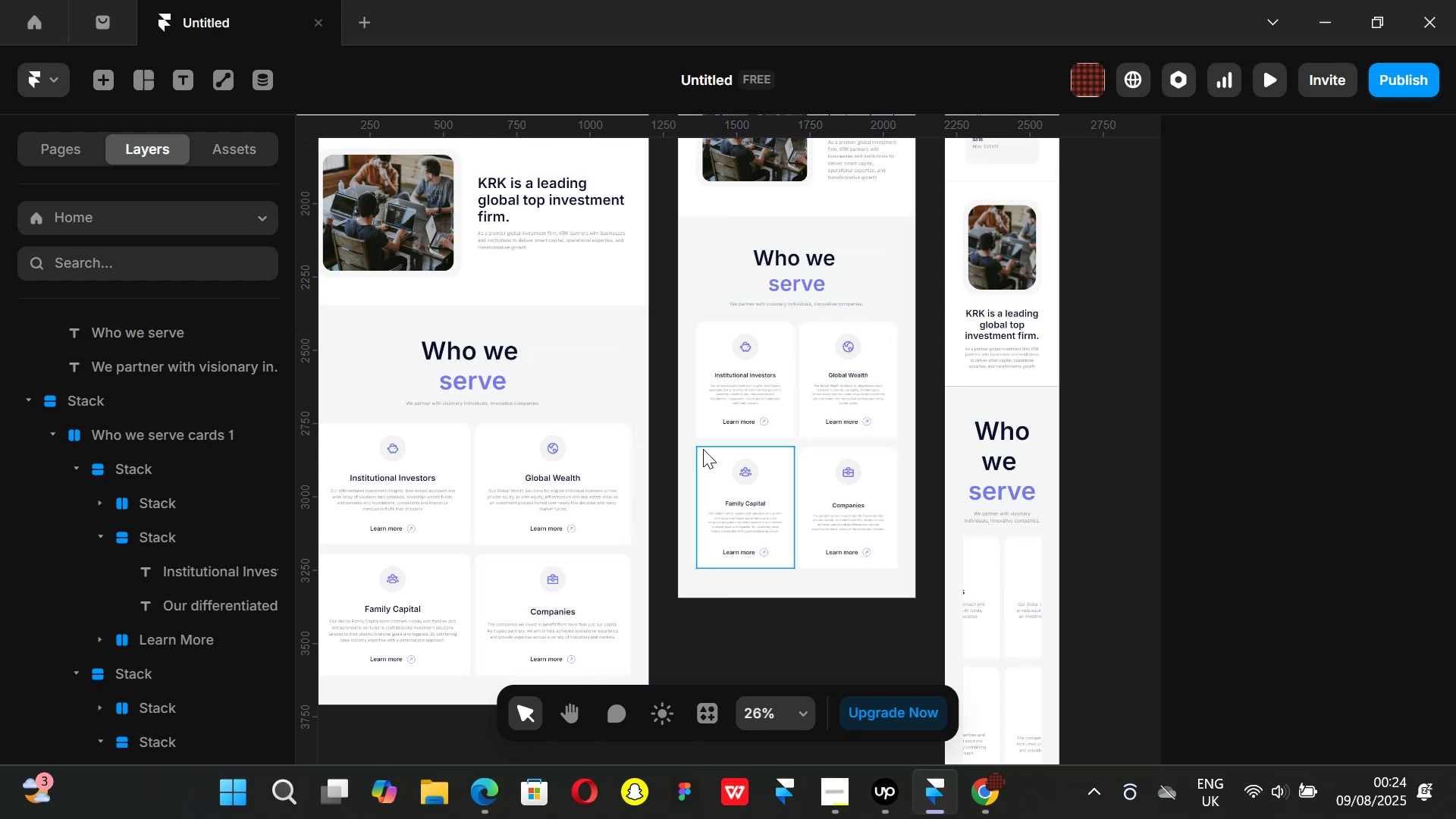 
key(Control+P)
 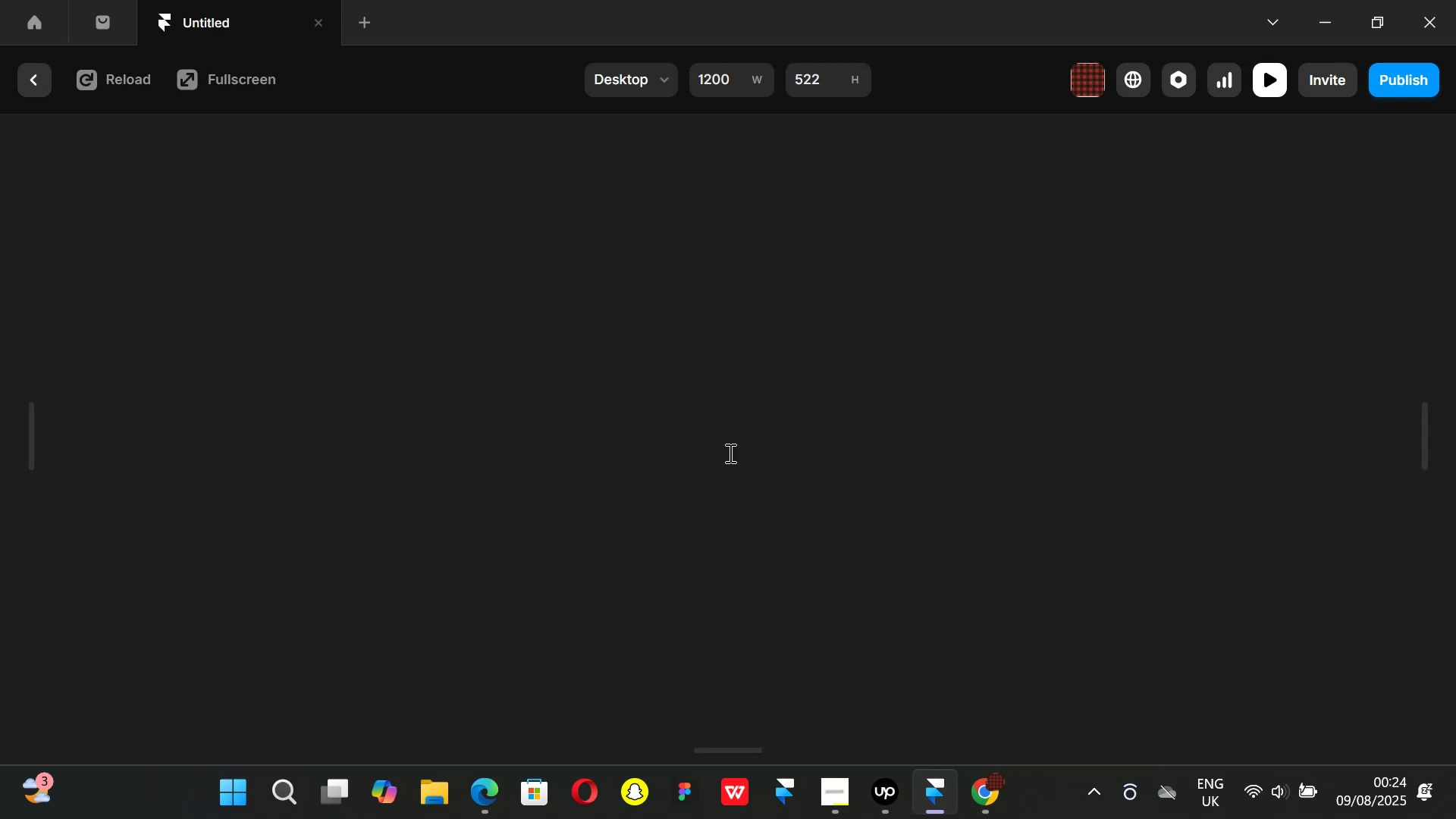 
scroll: coordinate [686, 430], scroll_direction: down, amount: 11.0
 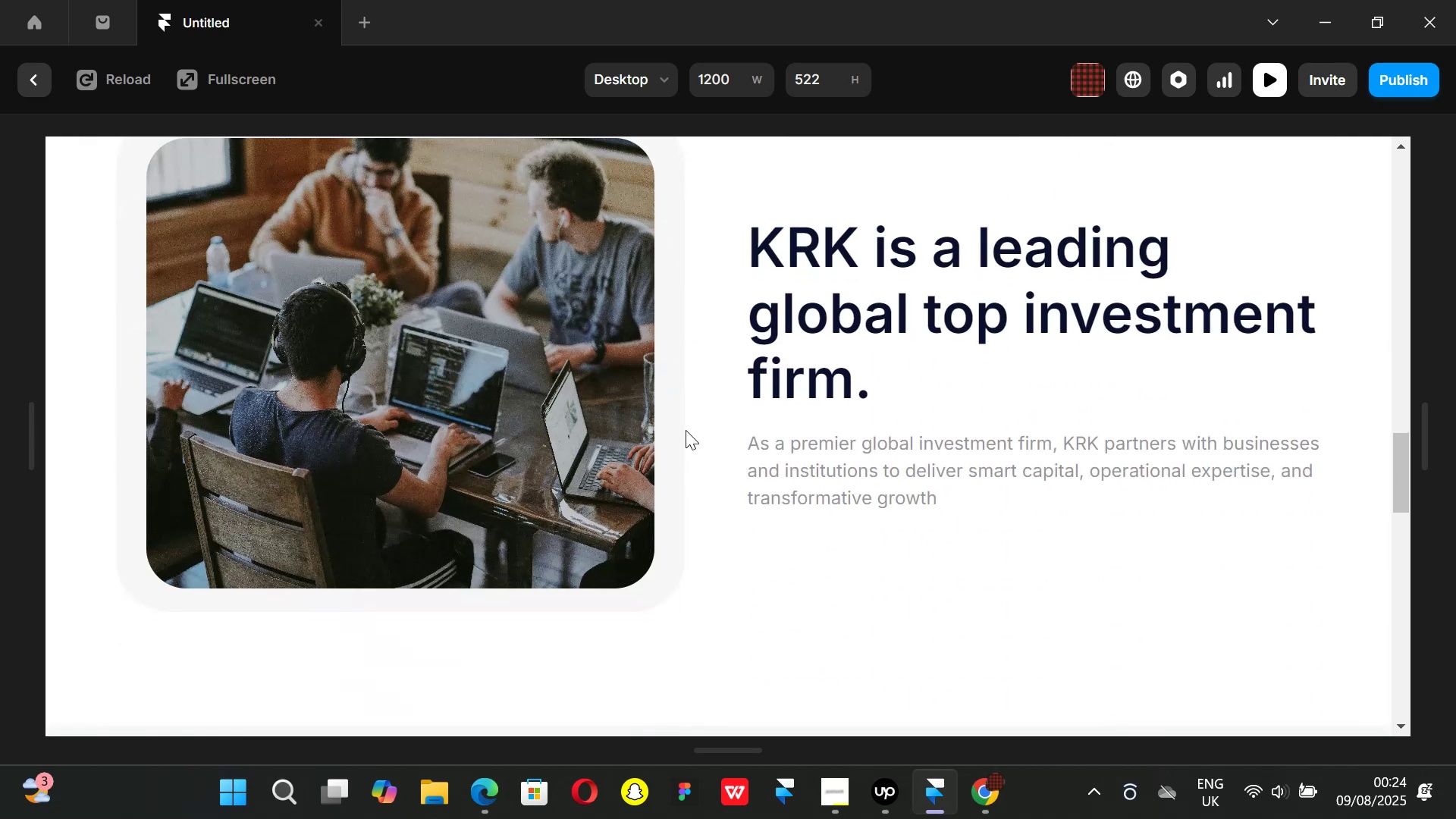 
scroll: coordinate [686, 430], scroll_direction: none, amount: 0.0
 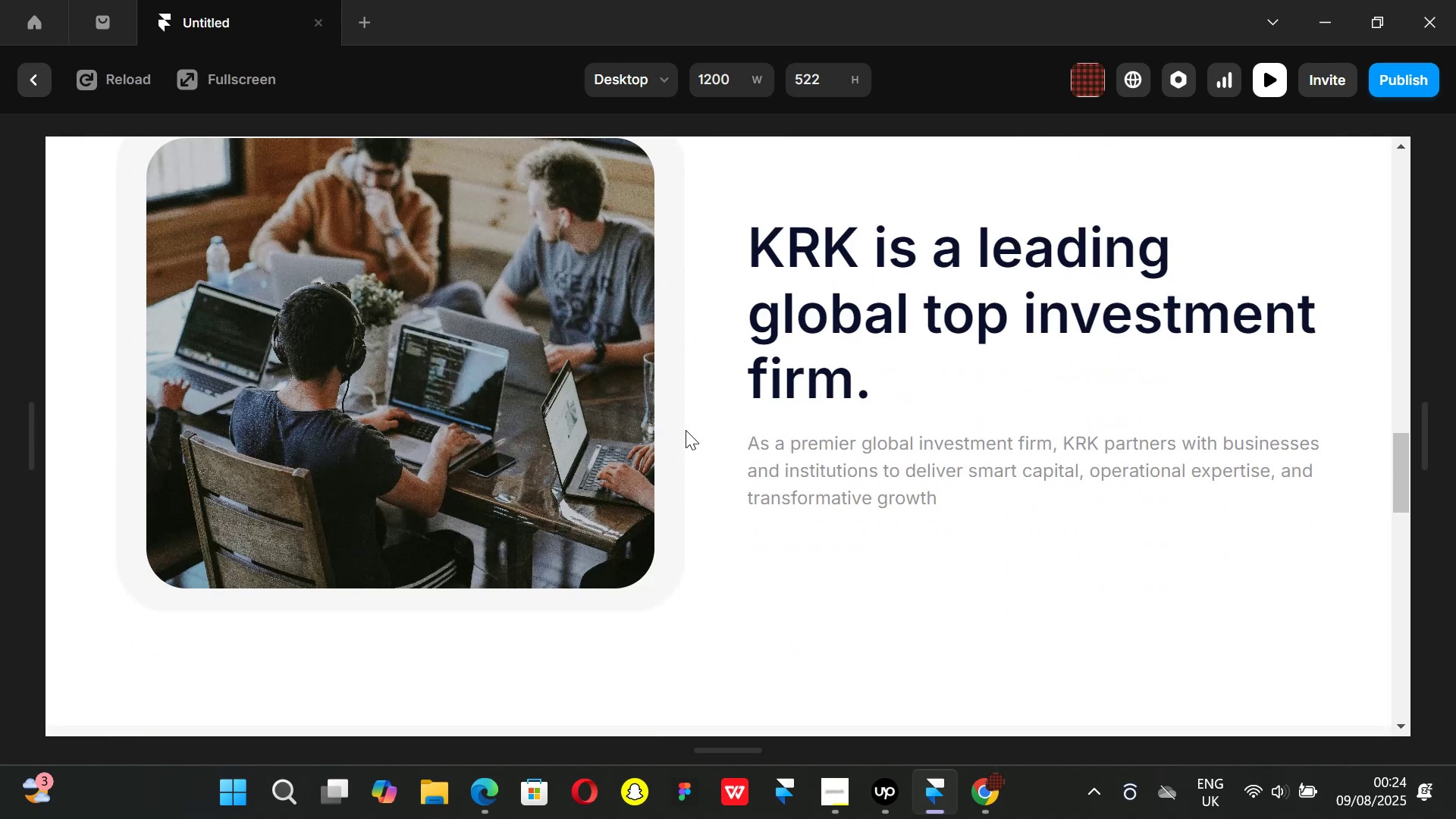 
scroll: coordinate [1226, 509], scroll_direction: down, amount: 6.0
 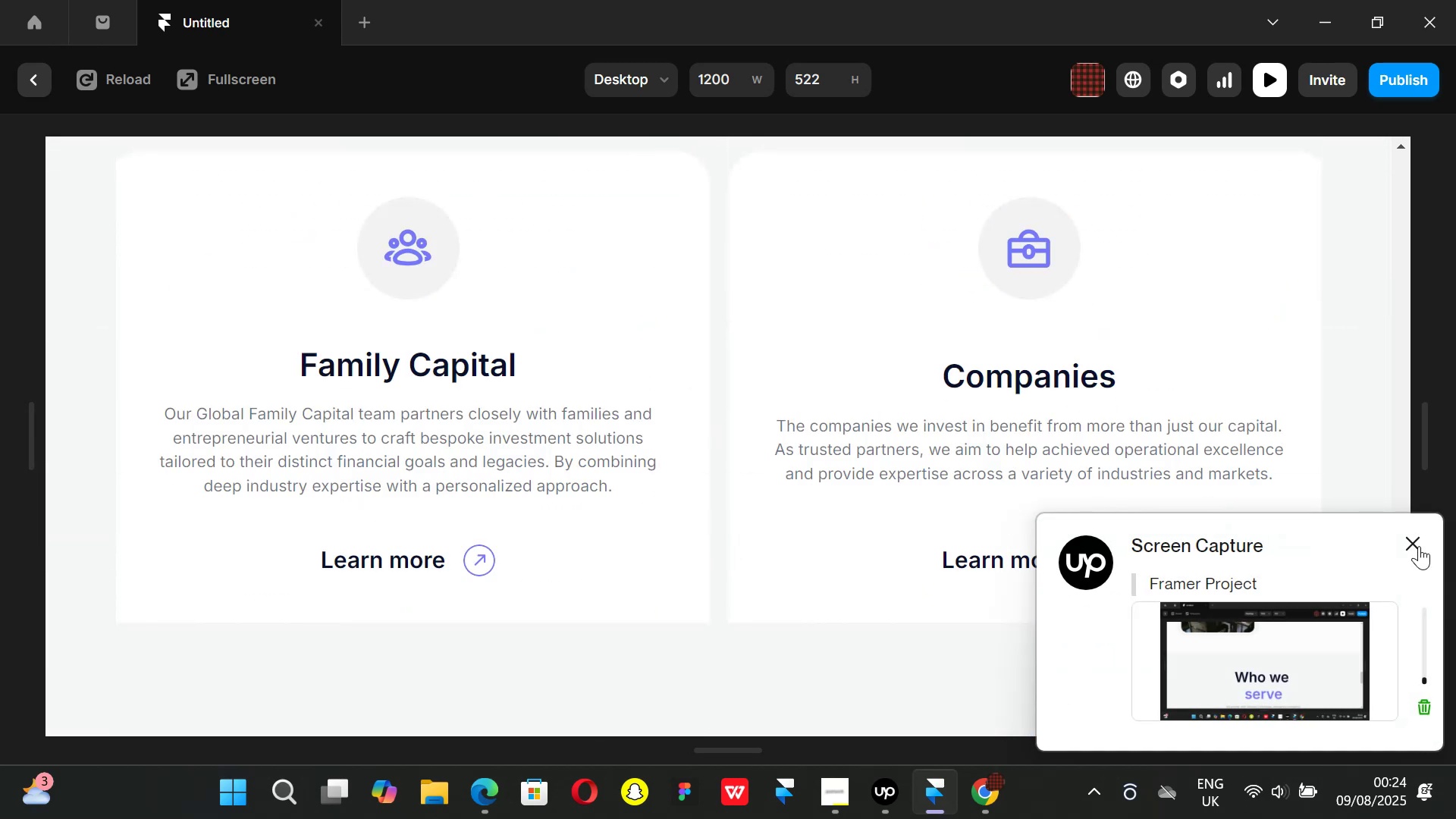 
left_click([1419, 543])
 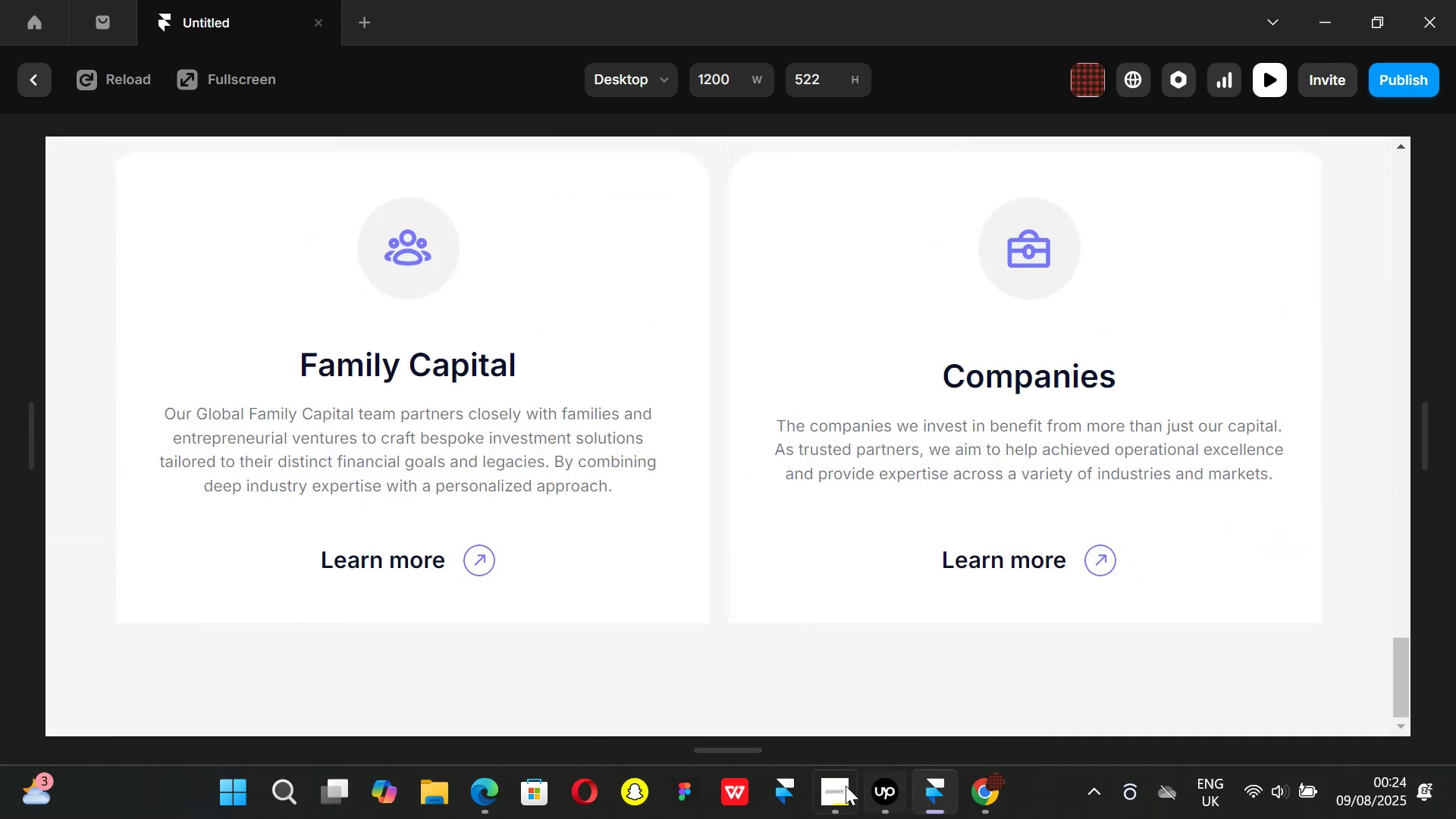 
left_click([845, 792])
 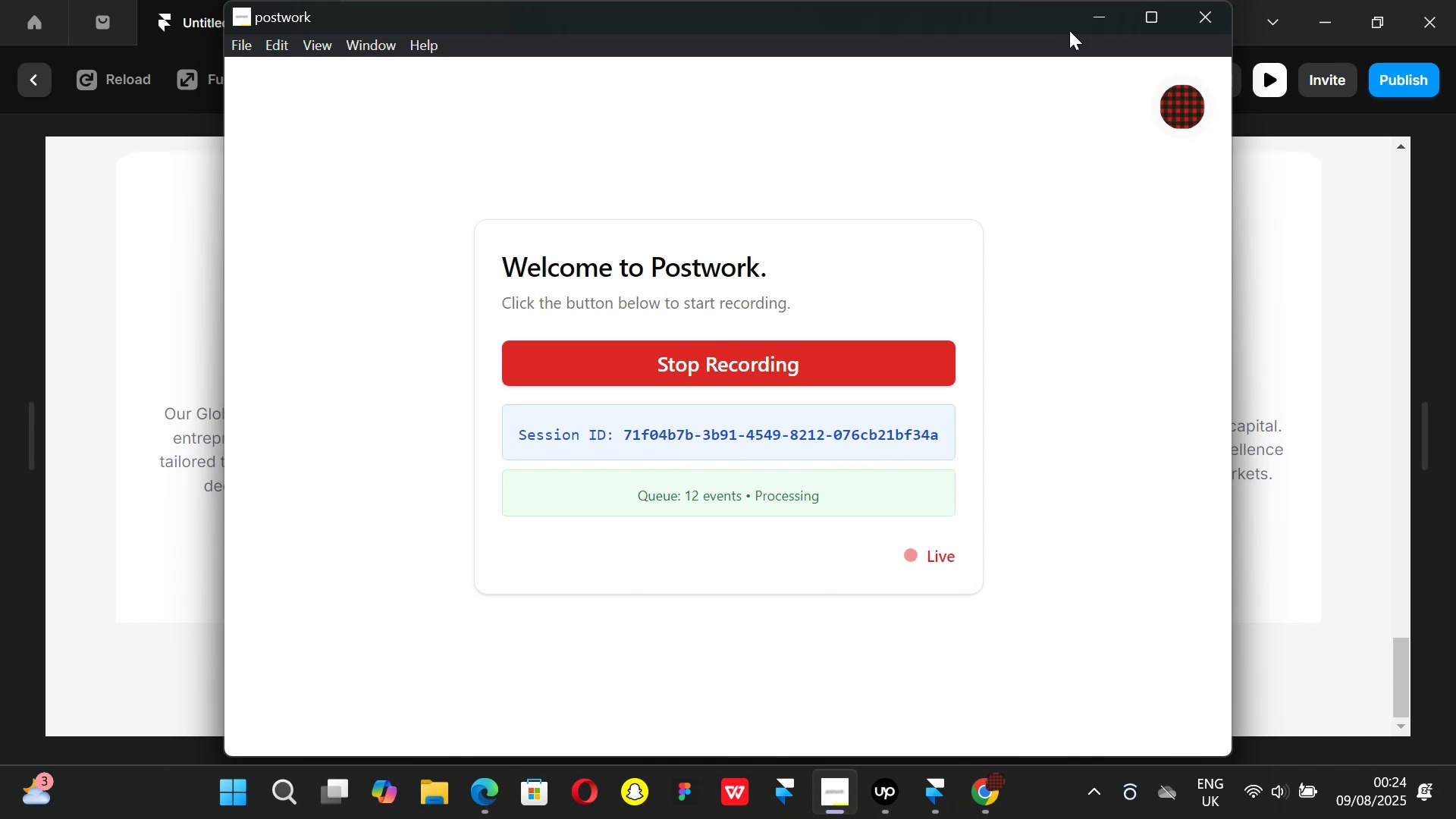 
left_click([1084, 19])
 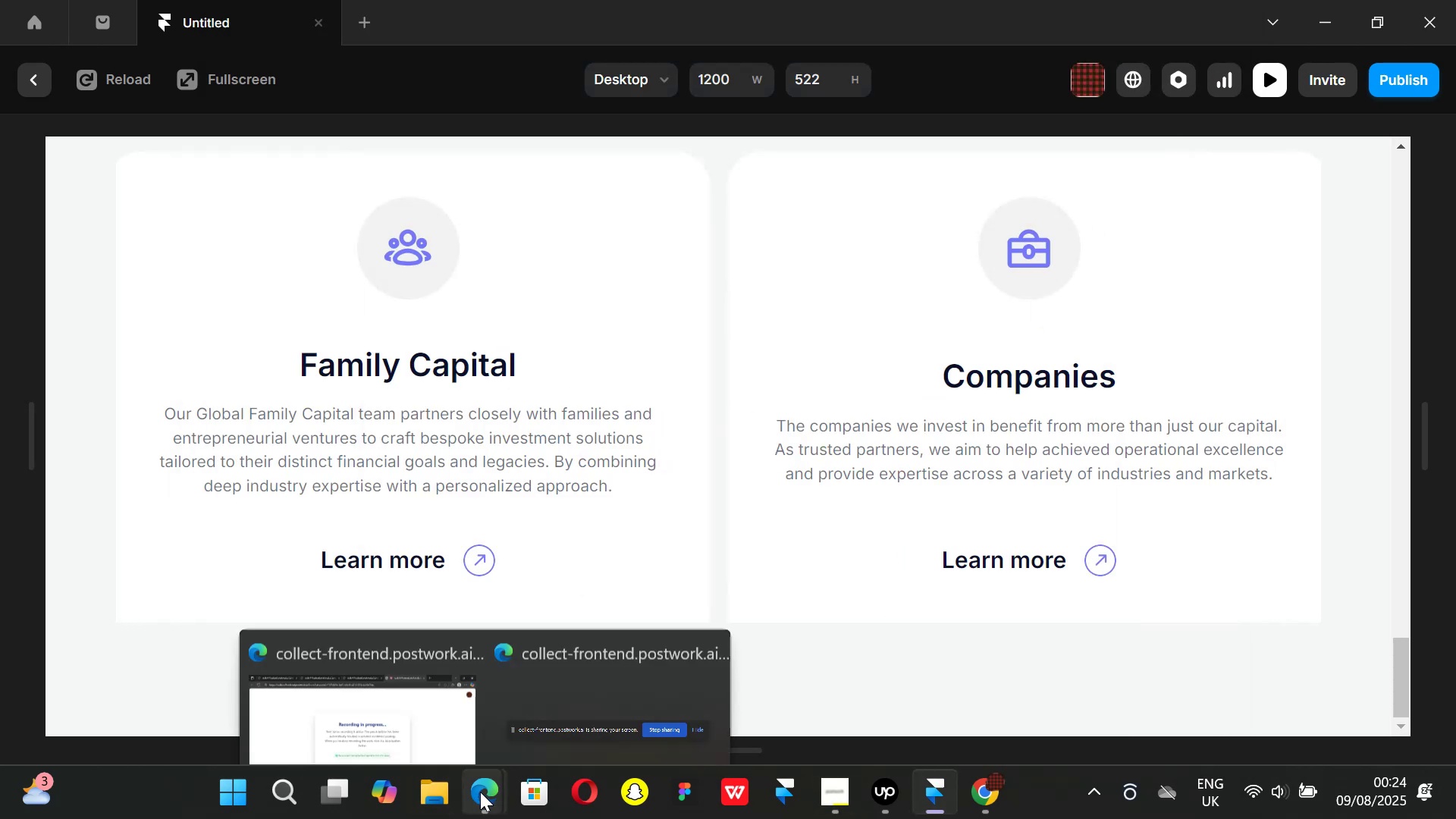 
left_click([359, 698])
 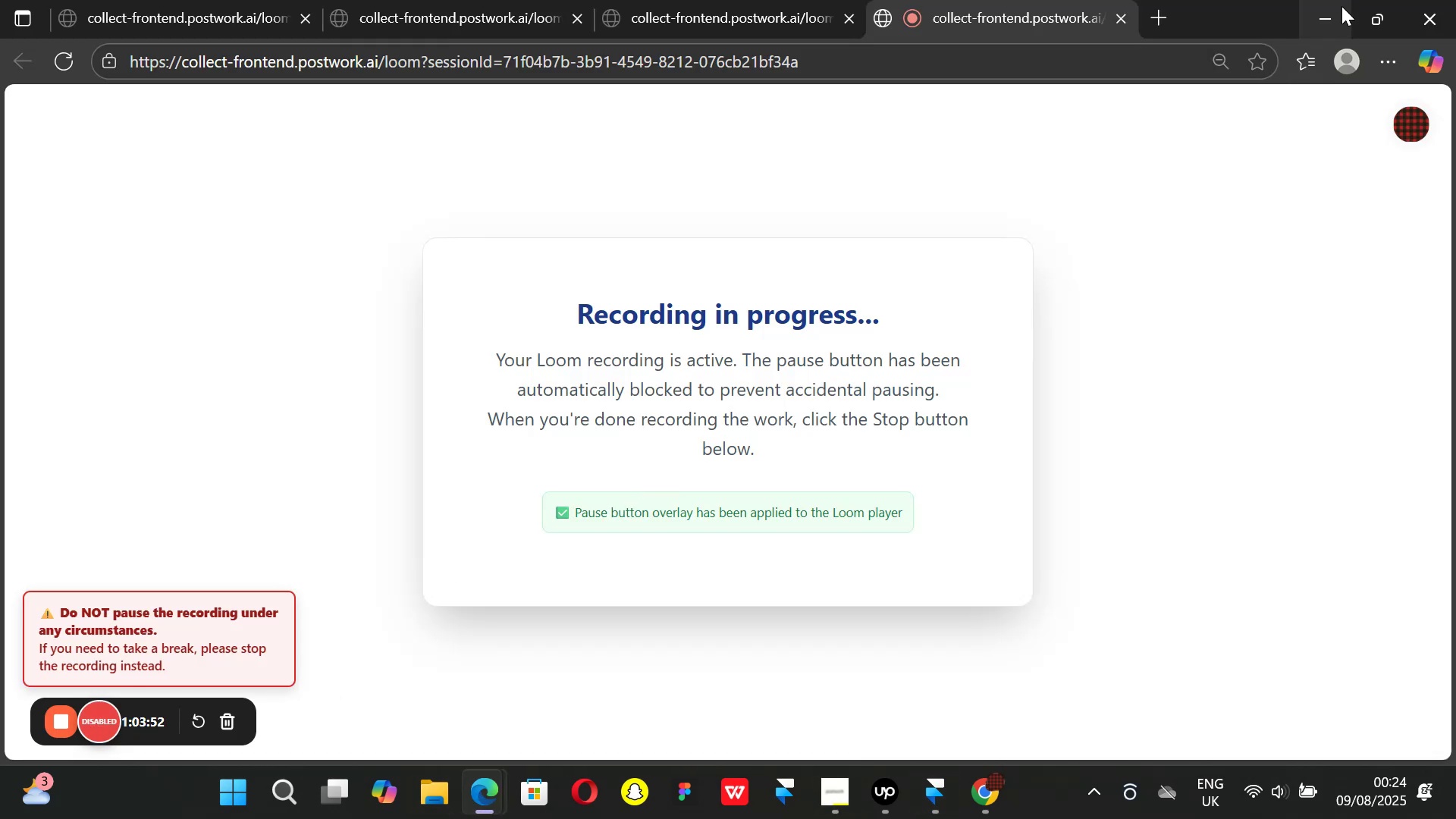 
left_click([1311, 17])
 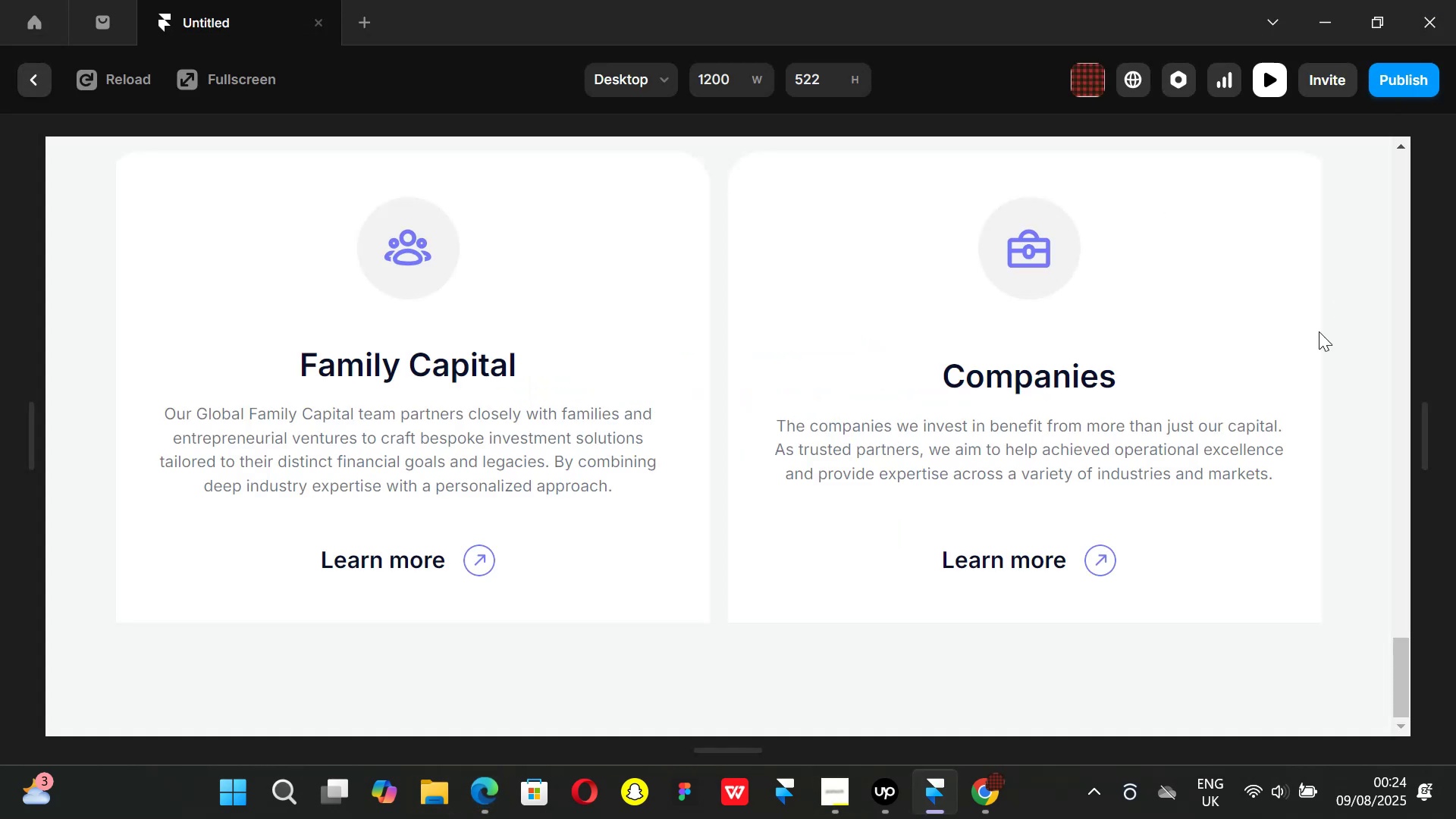 
scroll: coordinate [1334, 440], scroll_direction: up, amount: 2.0
 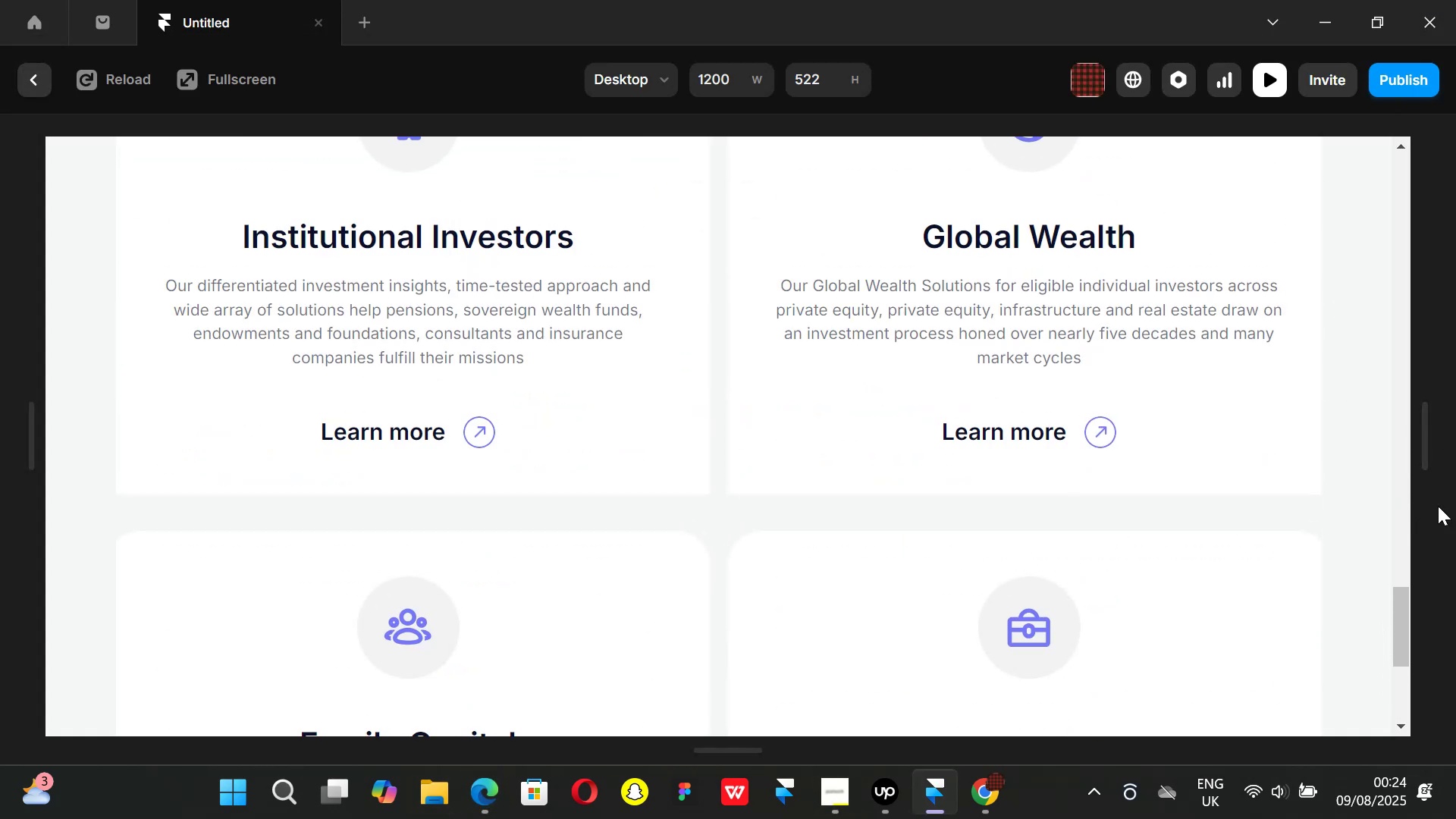 
left_click_drag(start_coordinate=[1421, 455], to_coordinate=[1384, 444])
 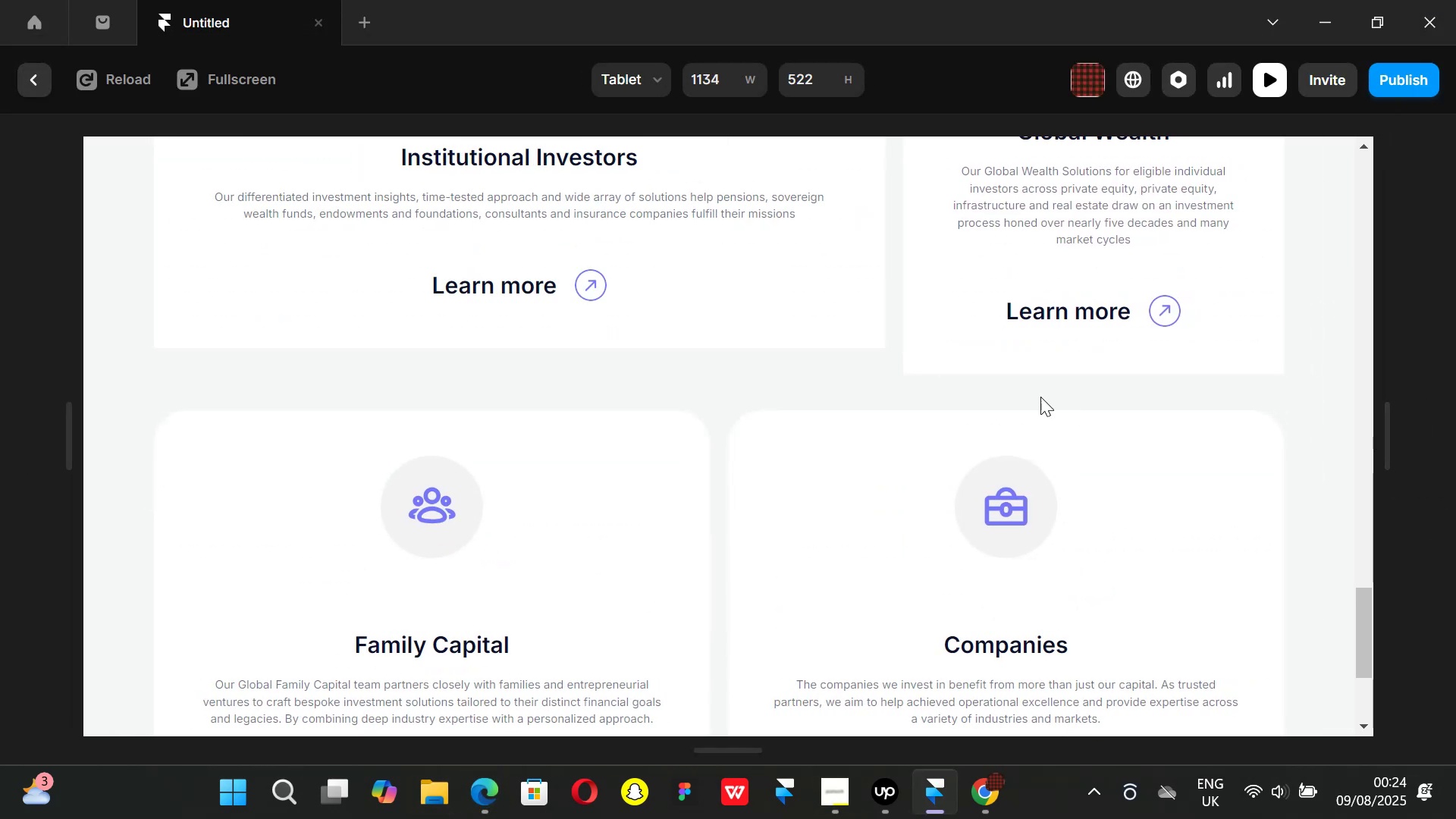 
scroll: coordinate [1039, 397], scroll_direction: up, amount: 2.0
 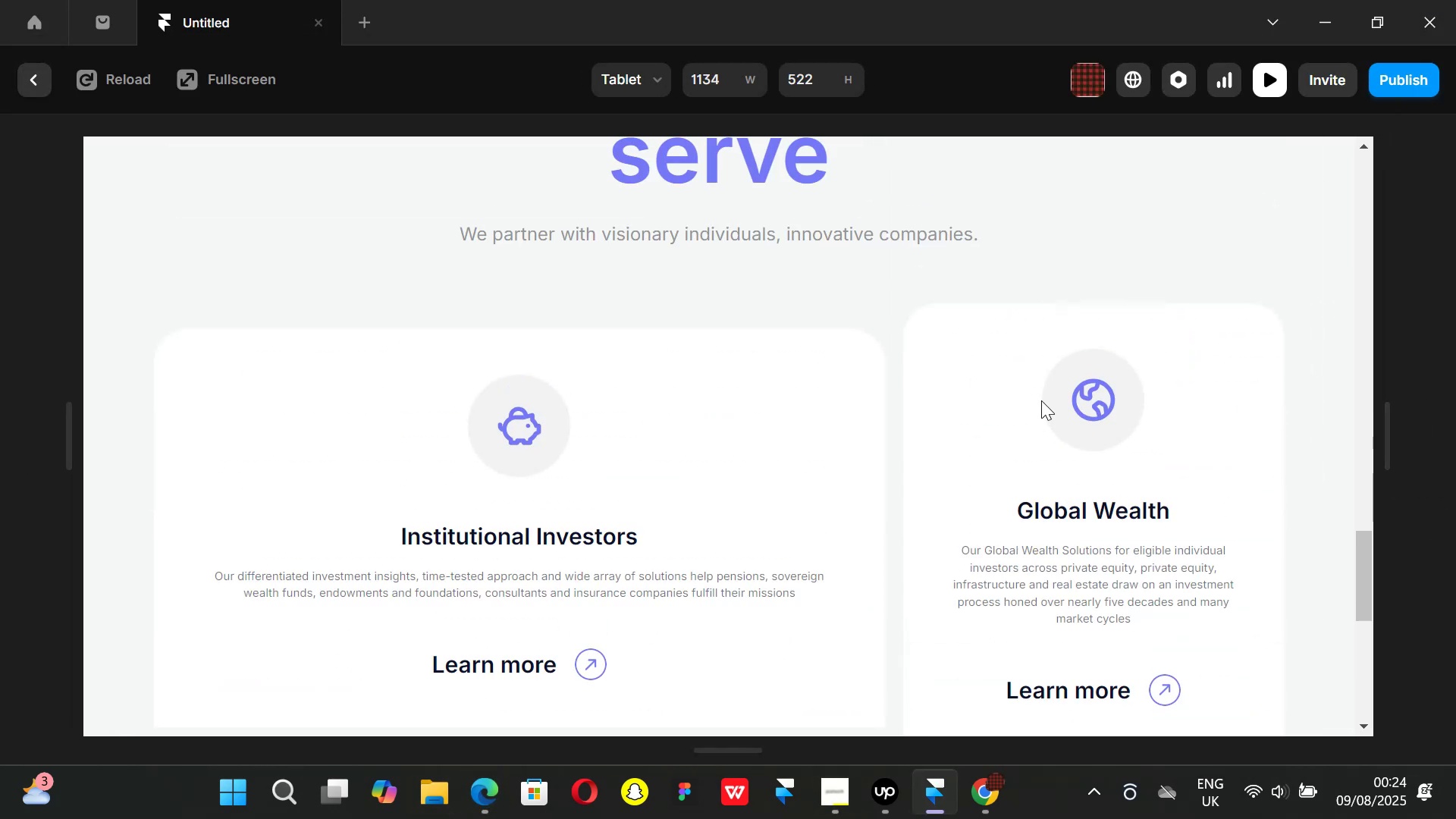 
scroll: coordinate [1041, 400], scroll_direction: down, amount: 1.0
 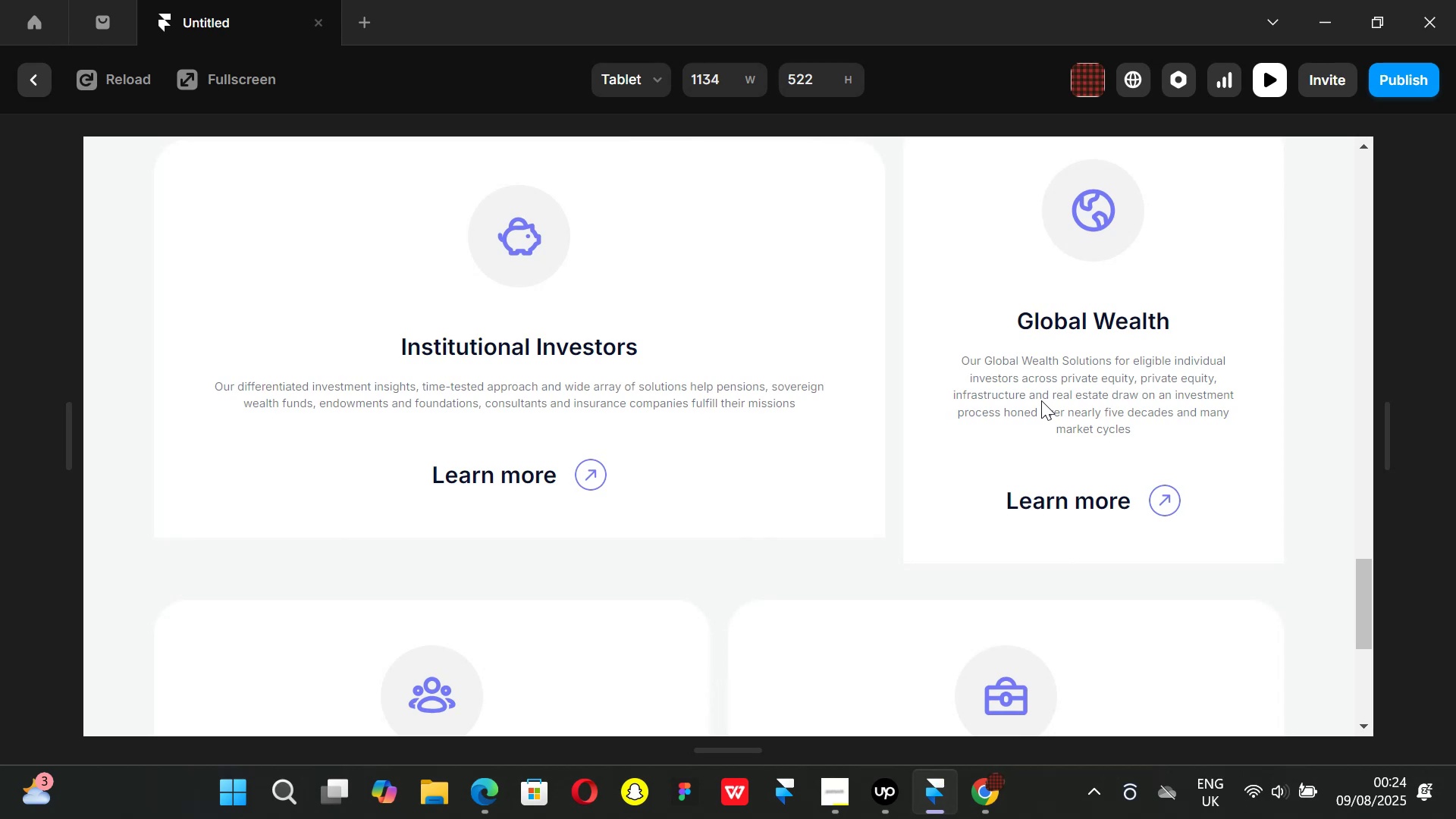 
scroll: coordinate [1041, 400], scroll_direction: up, amount: 1.0
 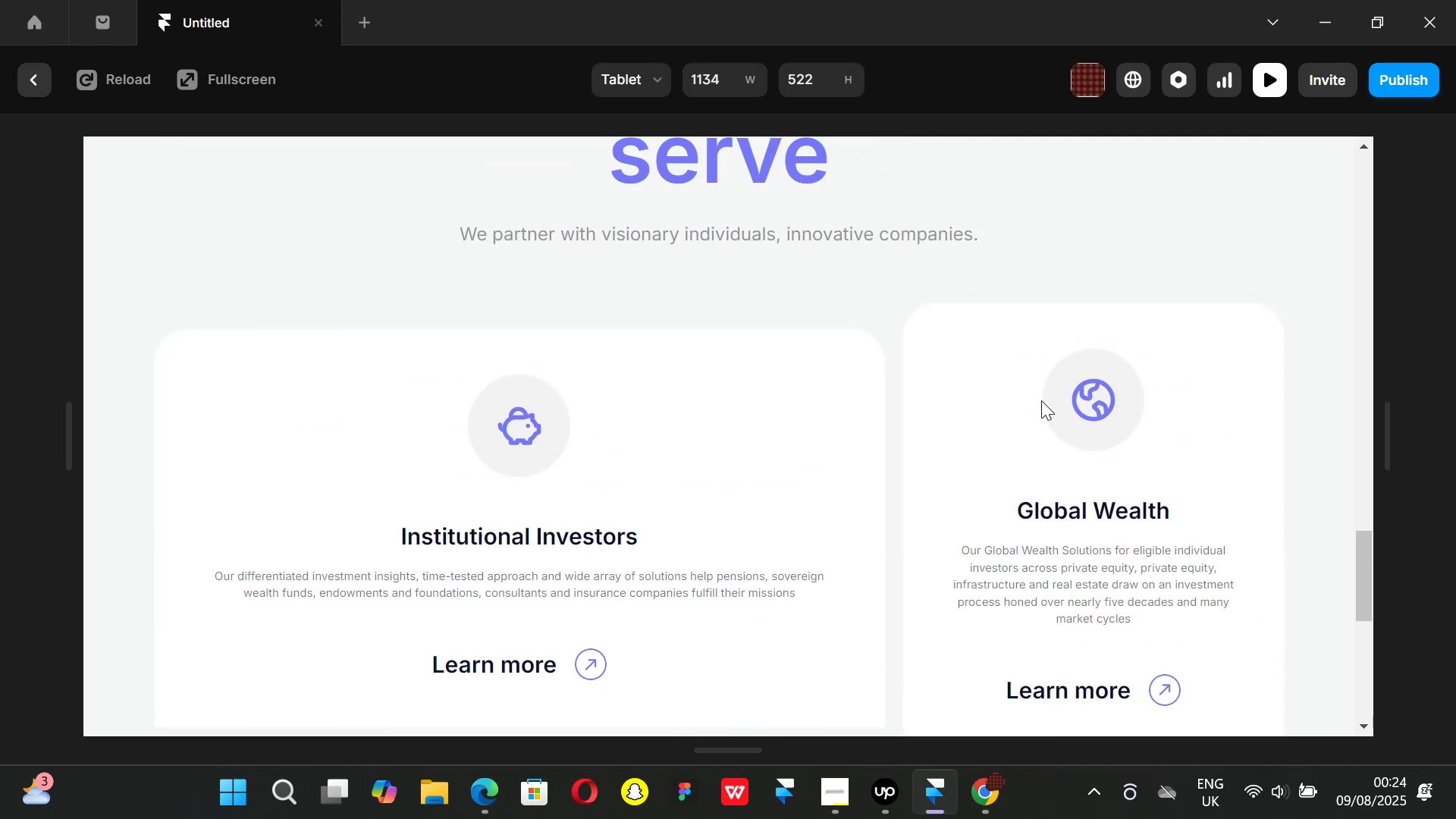 
scroll: coordinate [1041, 400], scroll_direction: none, amount: 0.0
 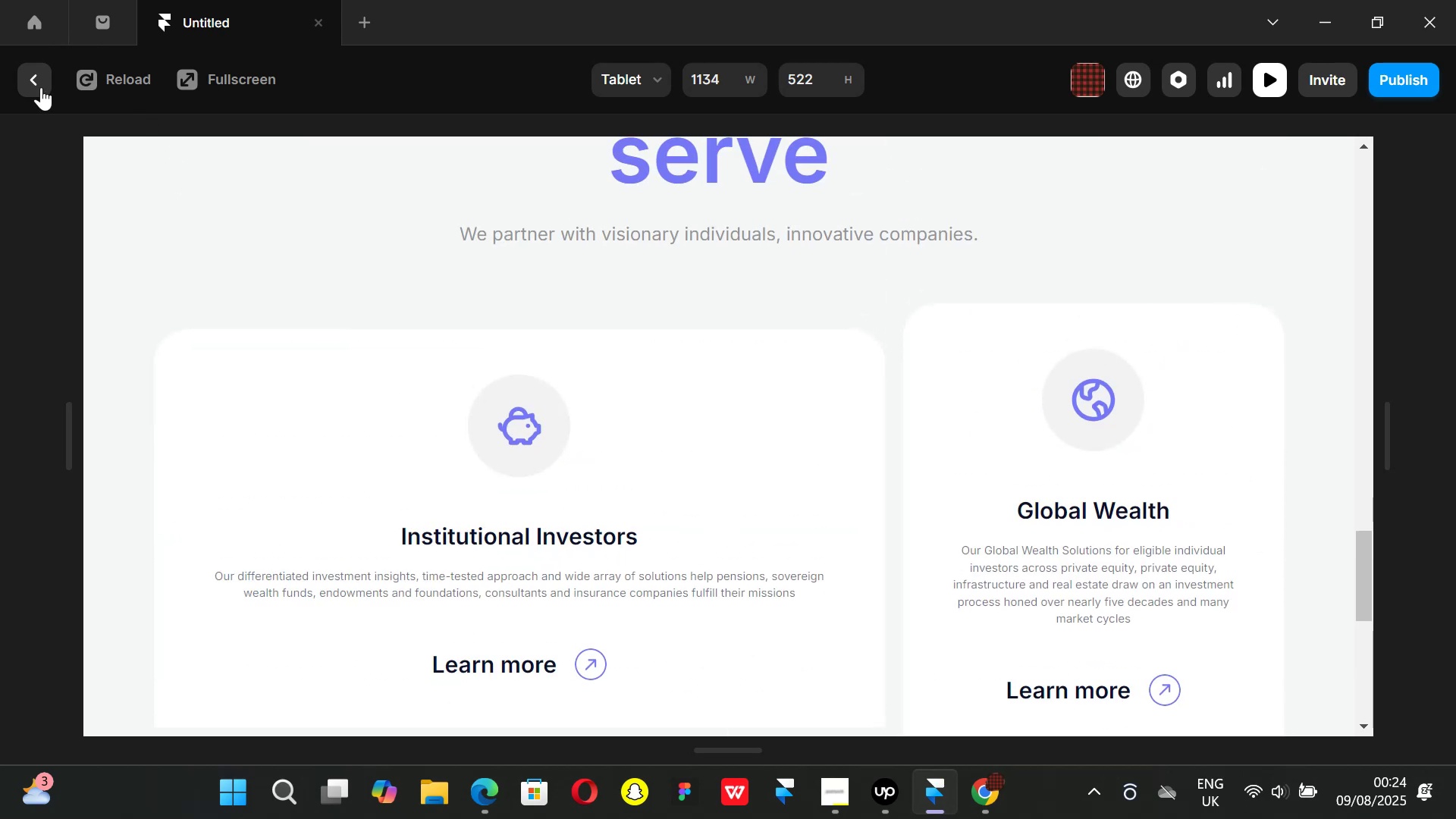 
left_click([33, 79])
 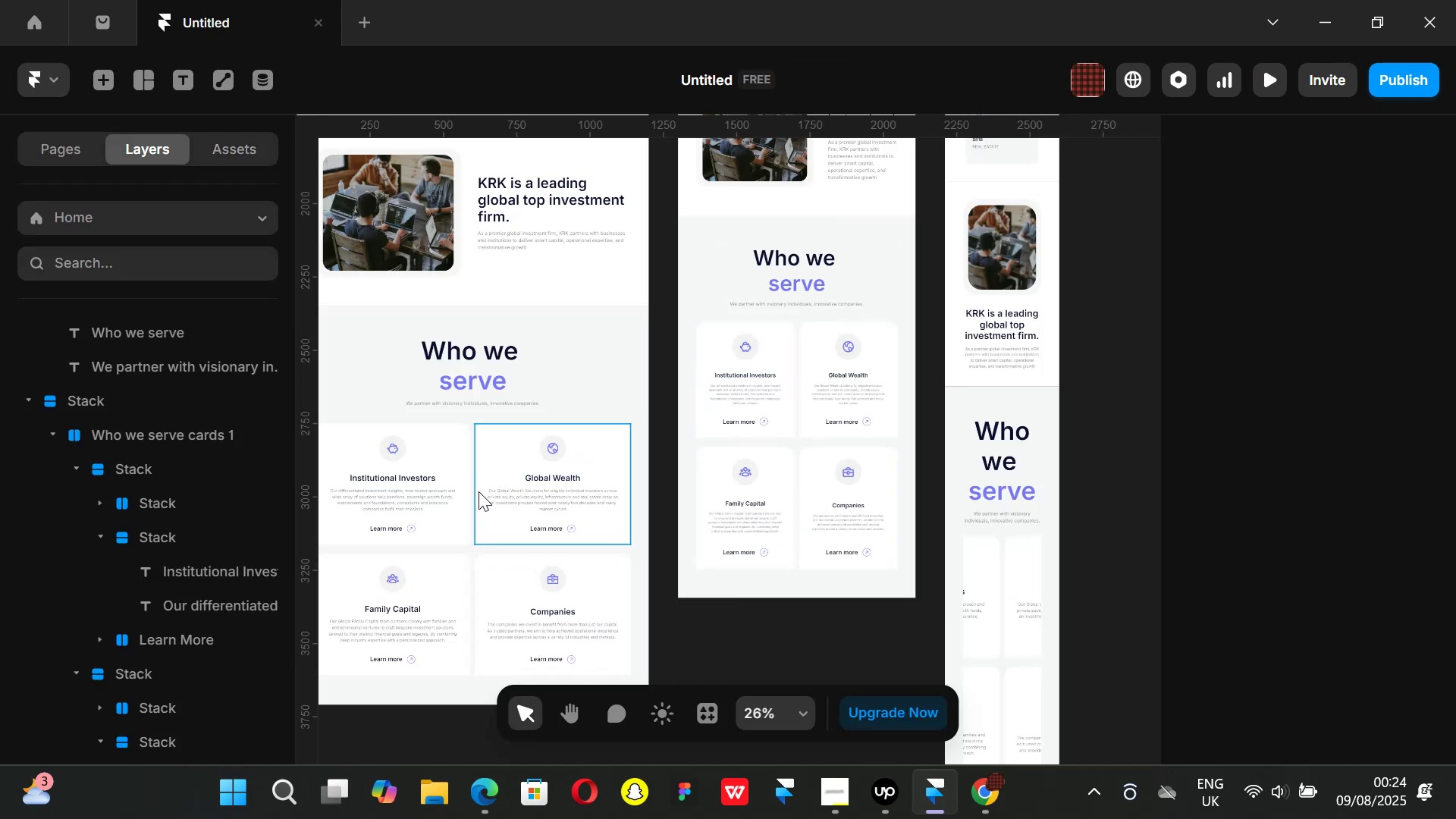 
left_click([473, 491])
 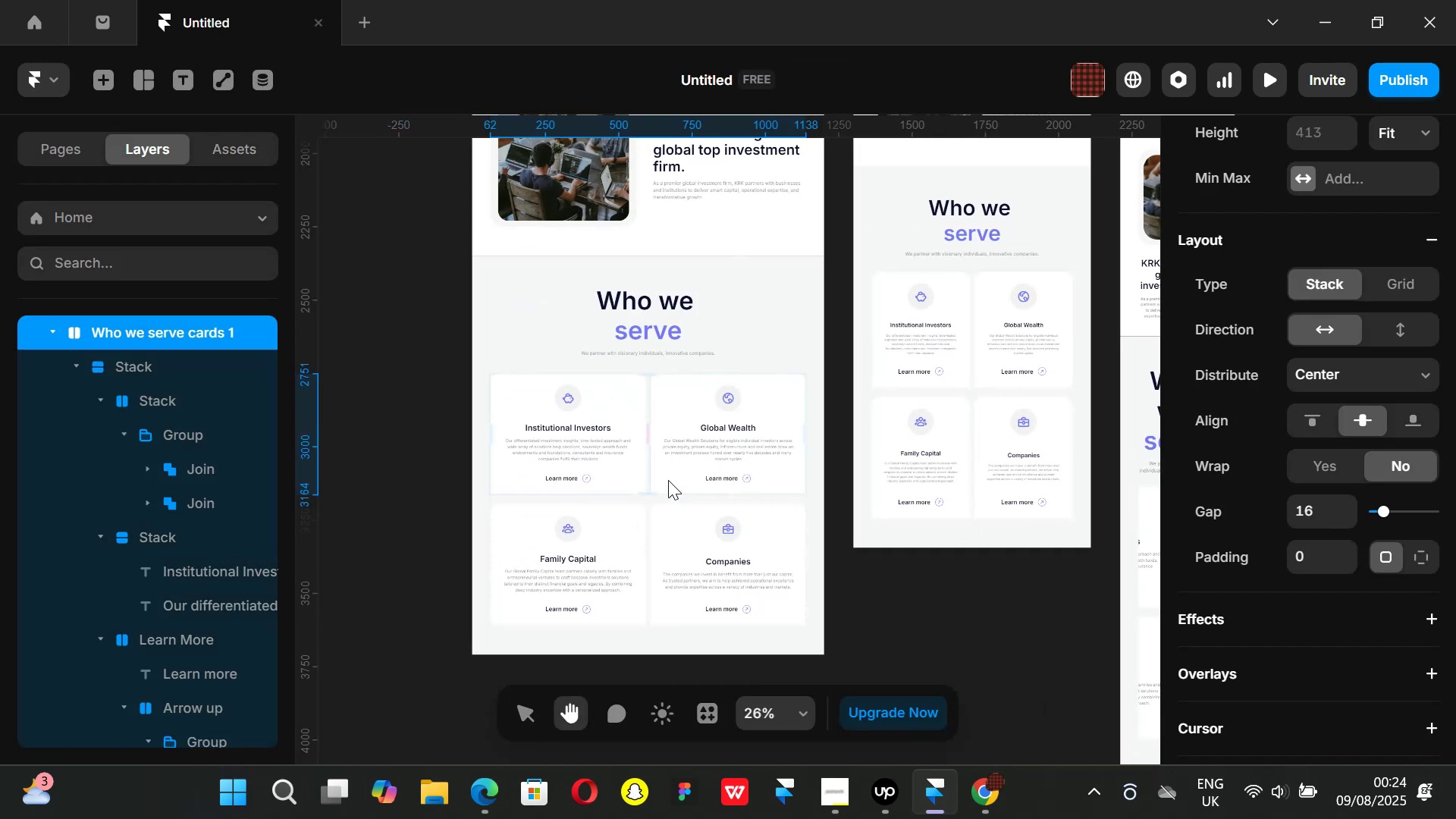 
scroll: coordinate [1391, 422], scroll_direction: up, amount: 2.0
 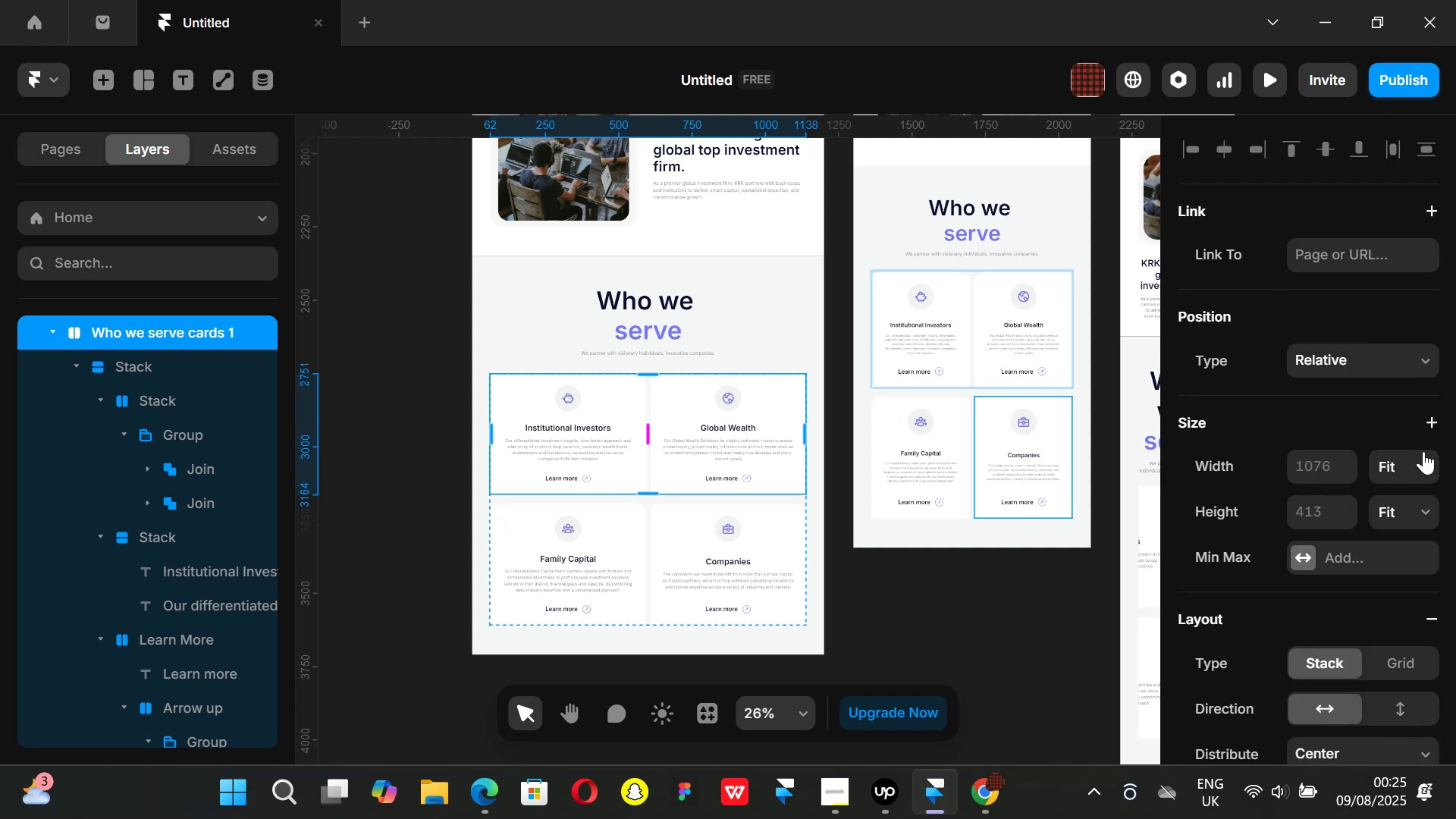 
left_click([1426, 463])
 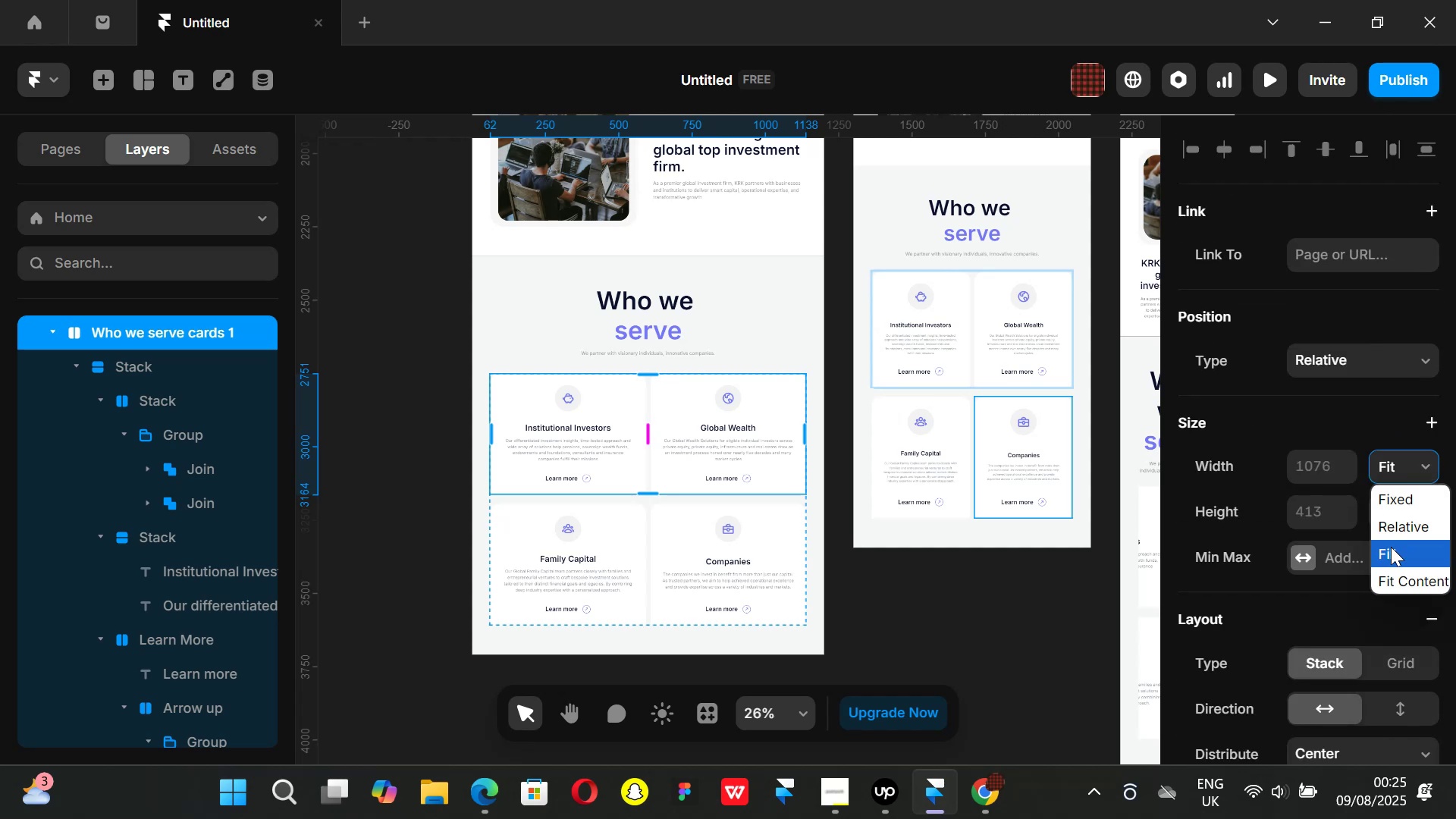 
left_click([1391, 547])
 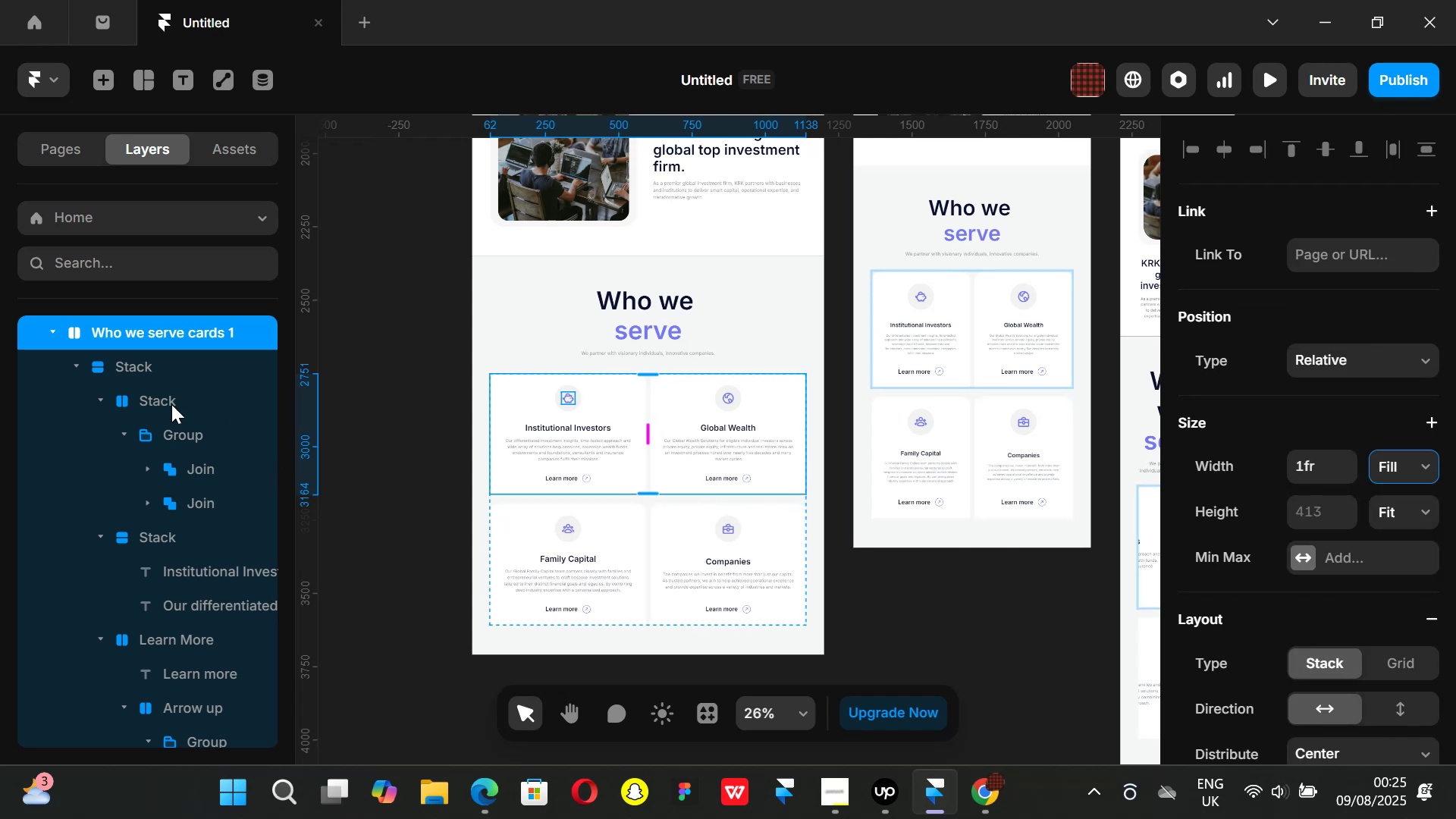 
left_click([146, 361])
 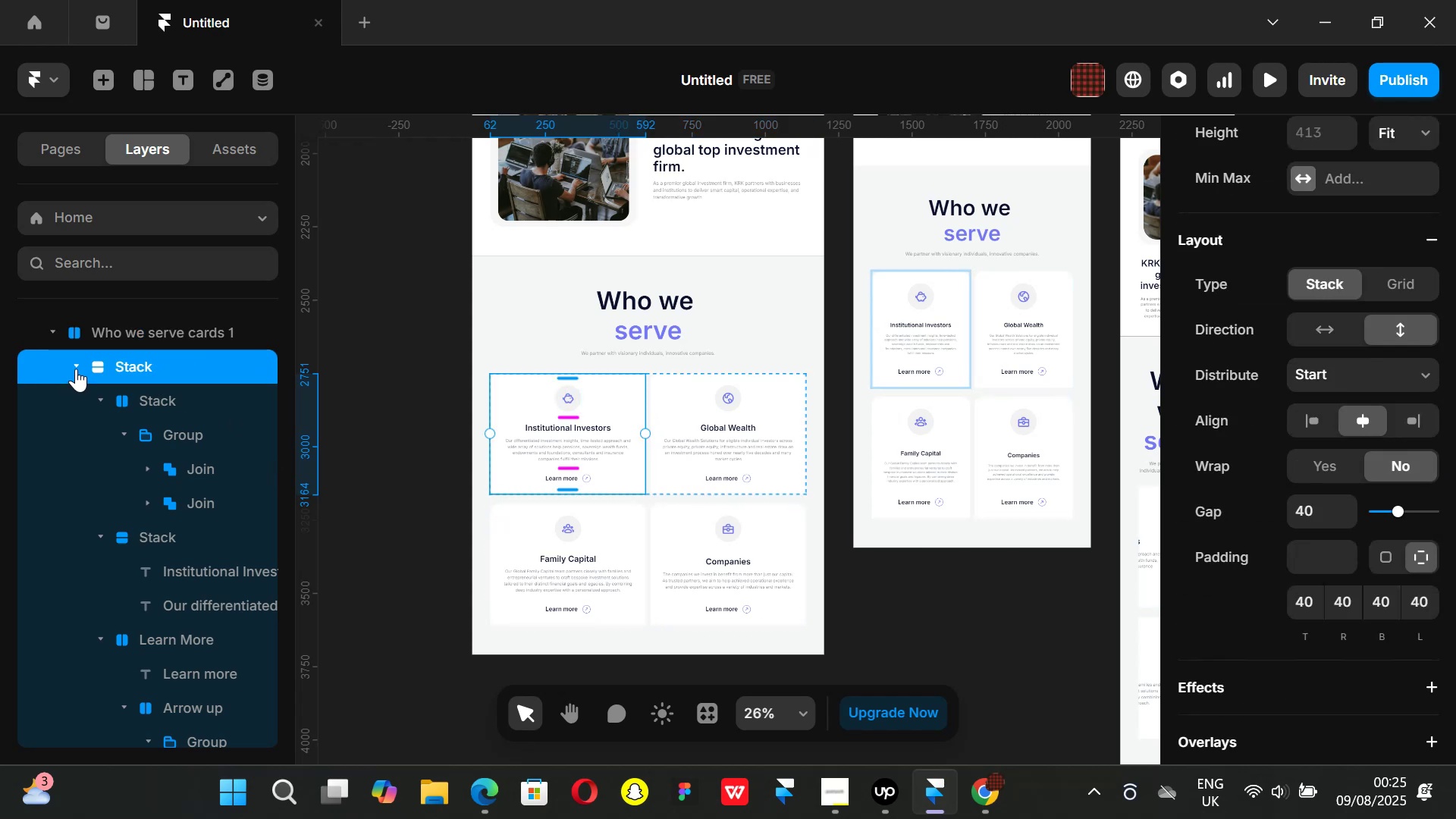 
left_click([76, 368])
 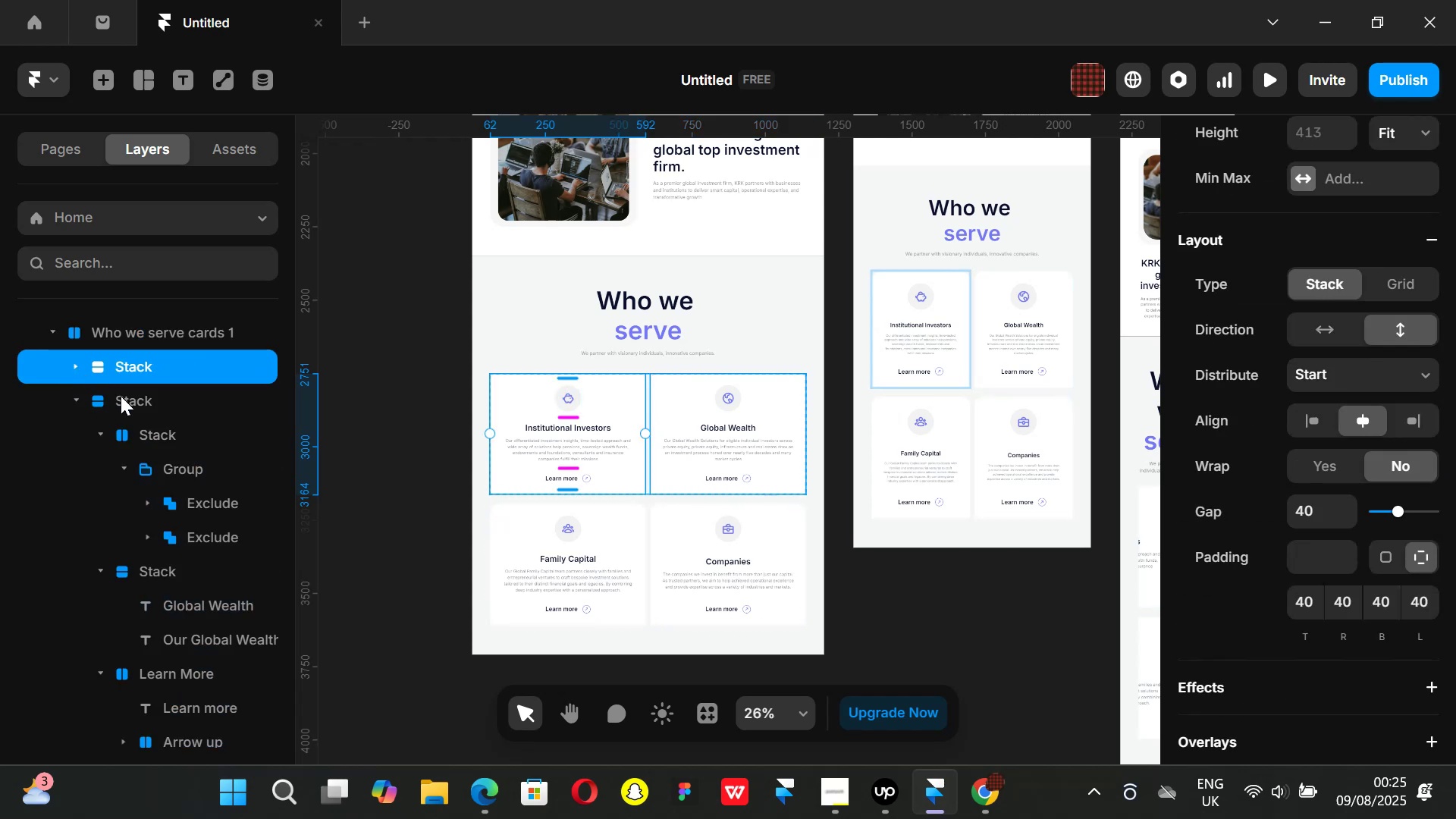 
key(Shift+ShiftLeft)
 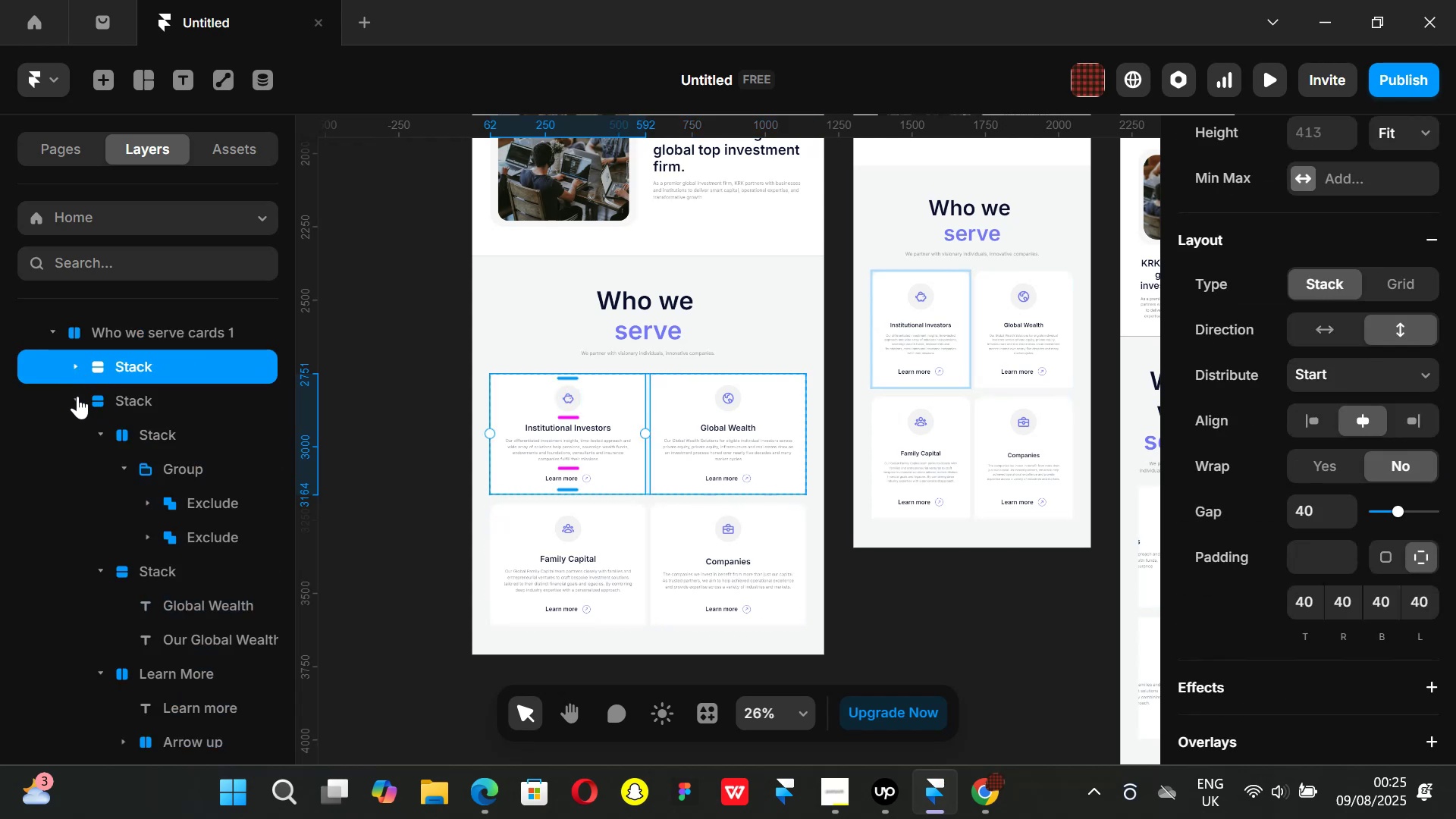 
left_click([77, 396])
 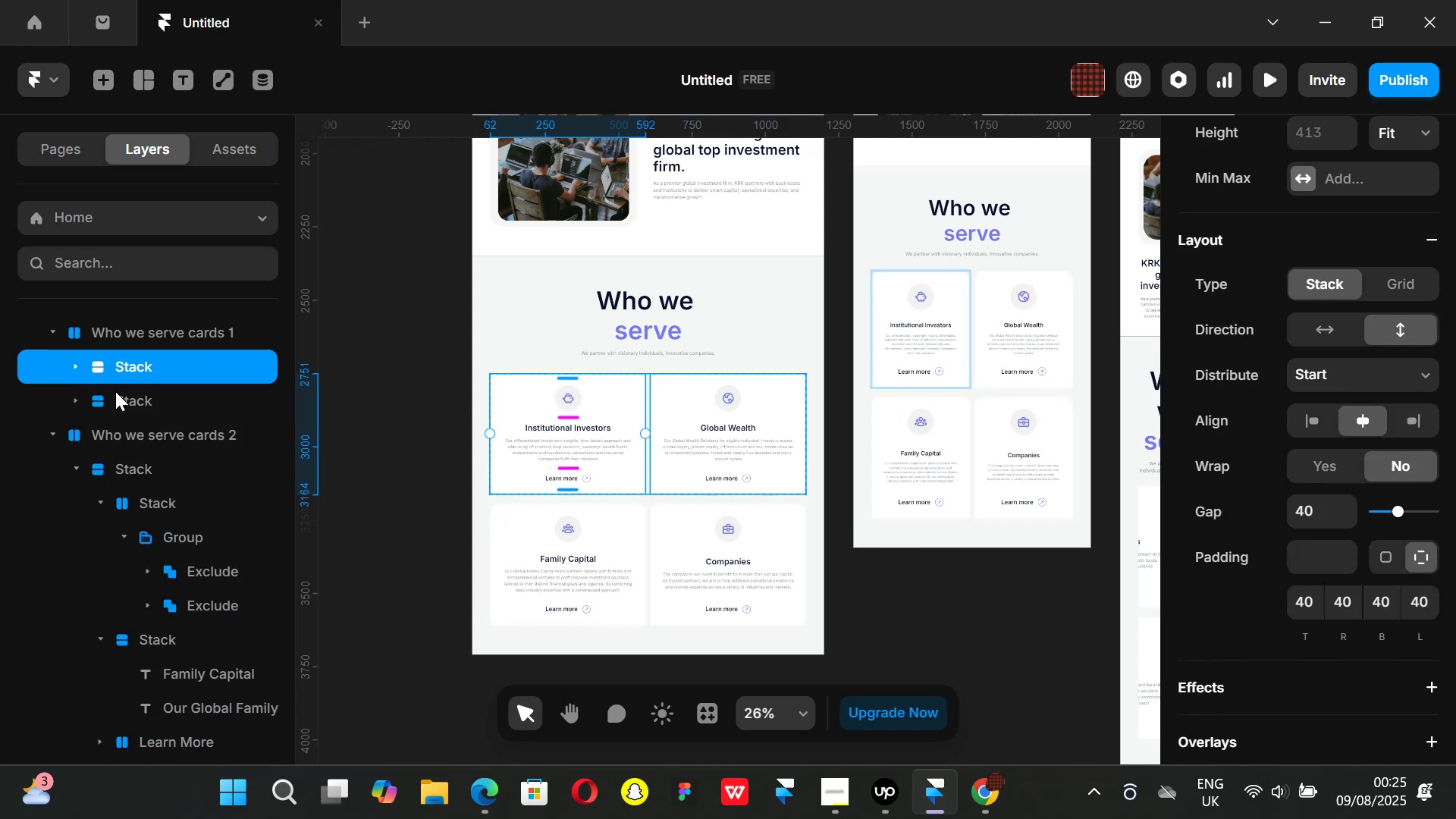 
hold_key(key=ShiftLeft, duration=1.0)
left_click([133, 397])
 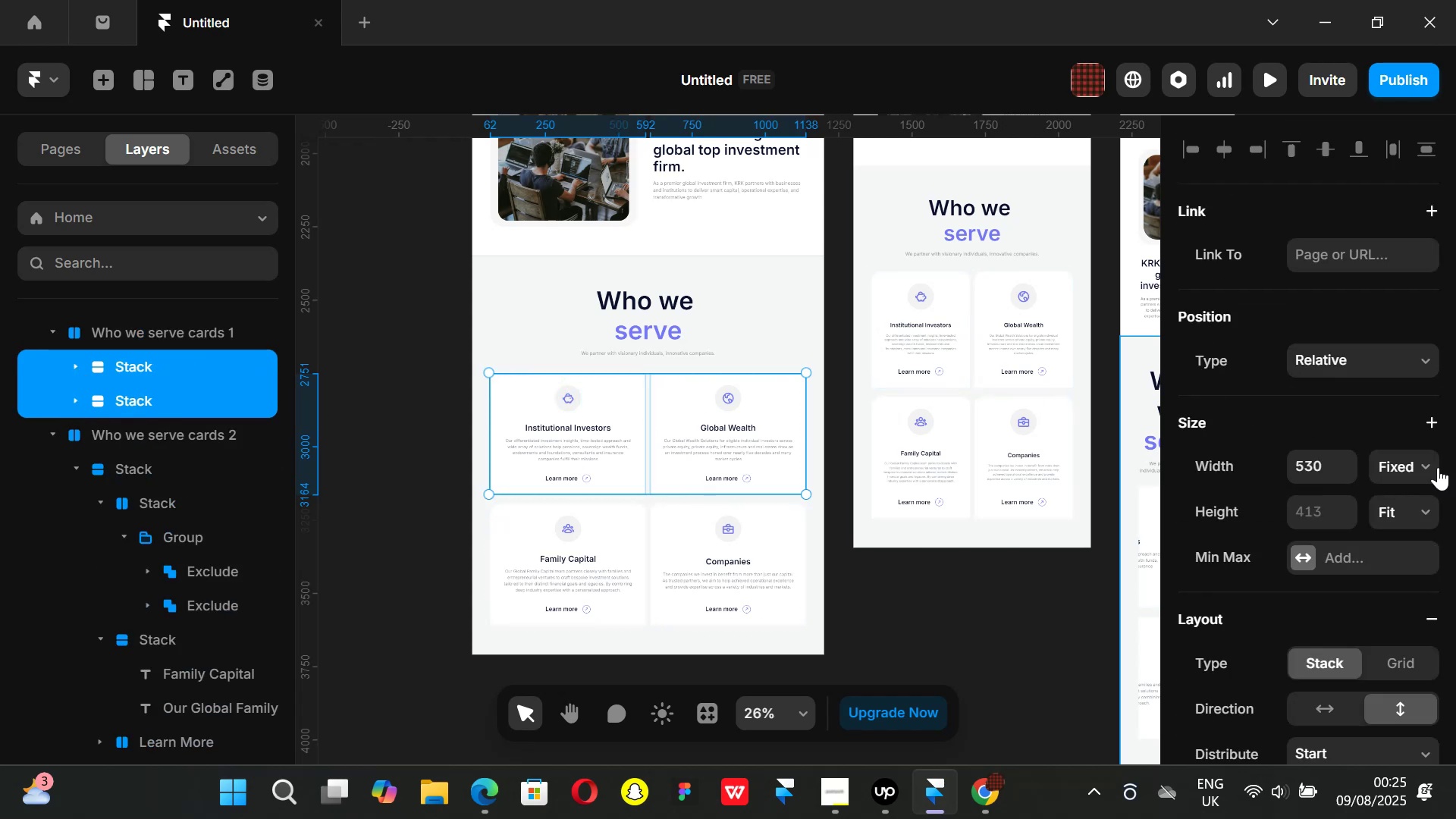 
left_click([1423, 464])
 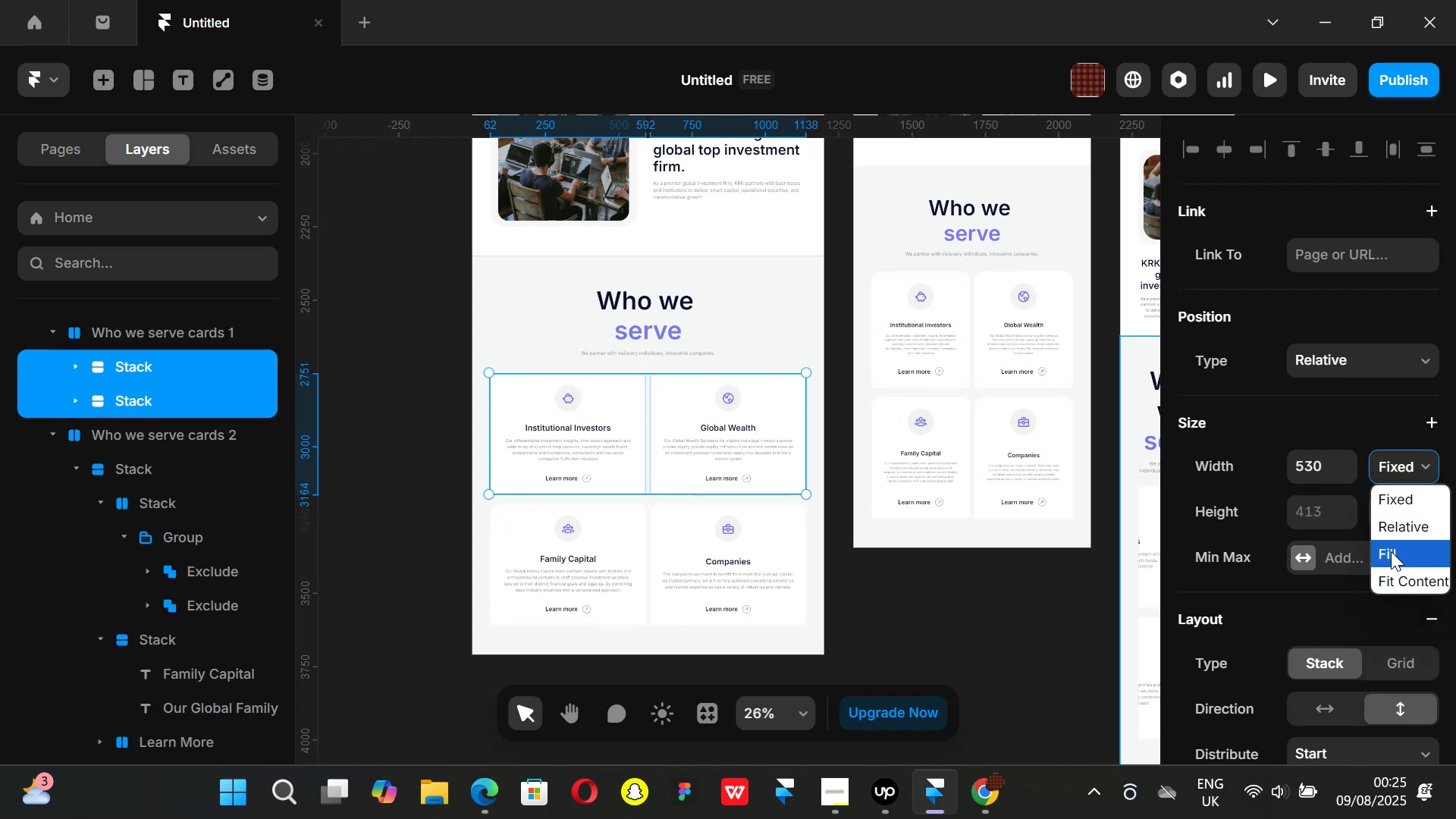 
left_click([1391, 551])
 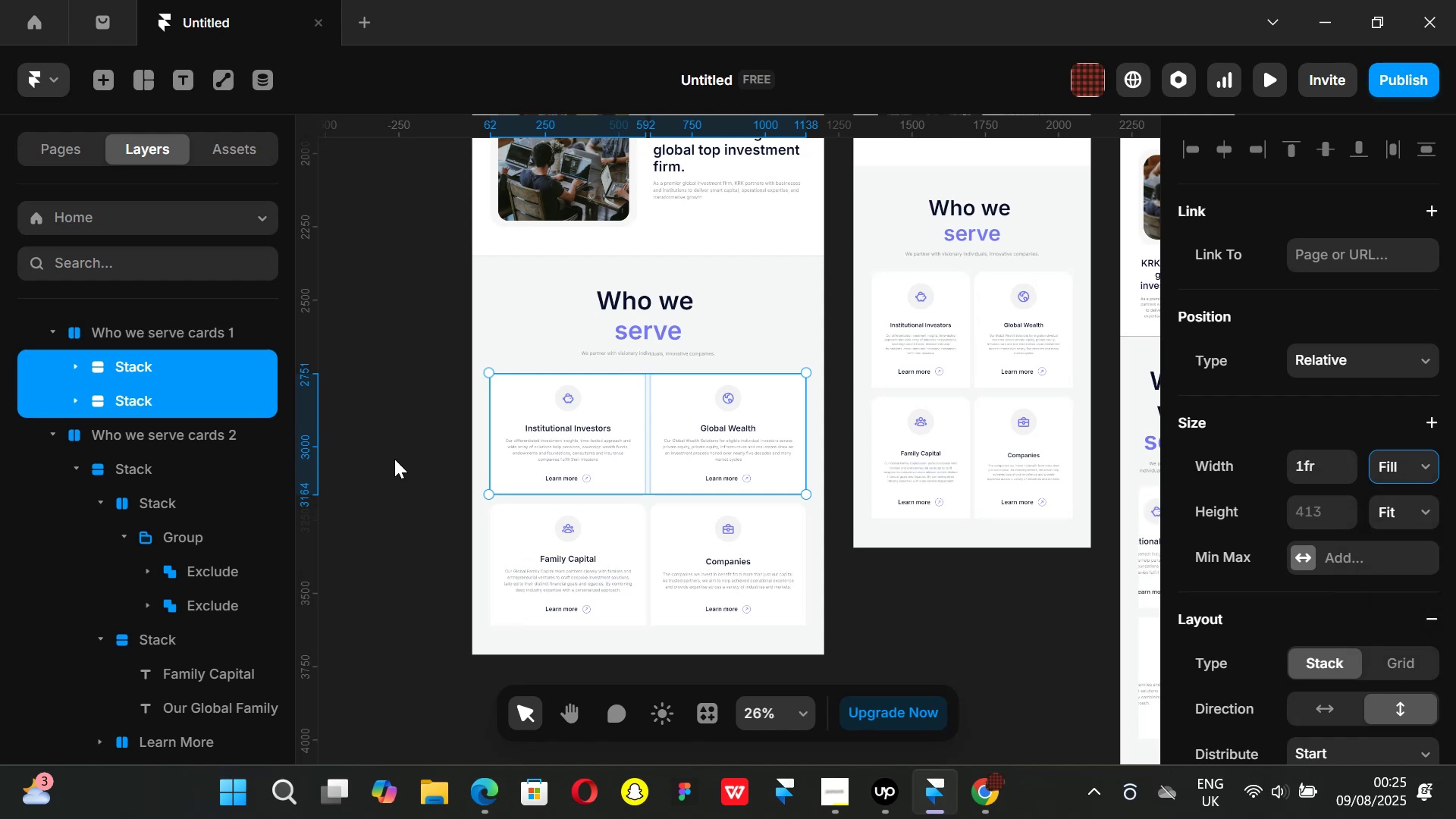 
left_click([394, 459])
 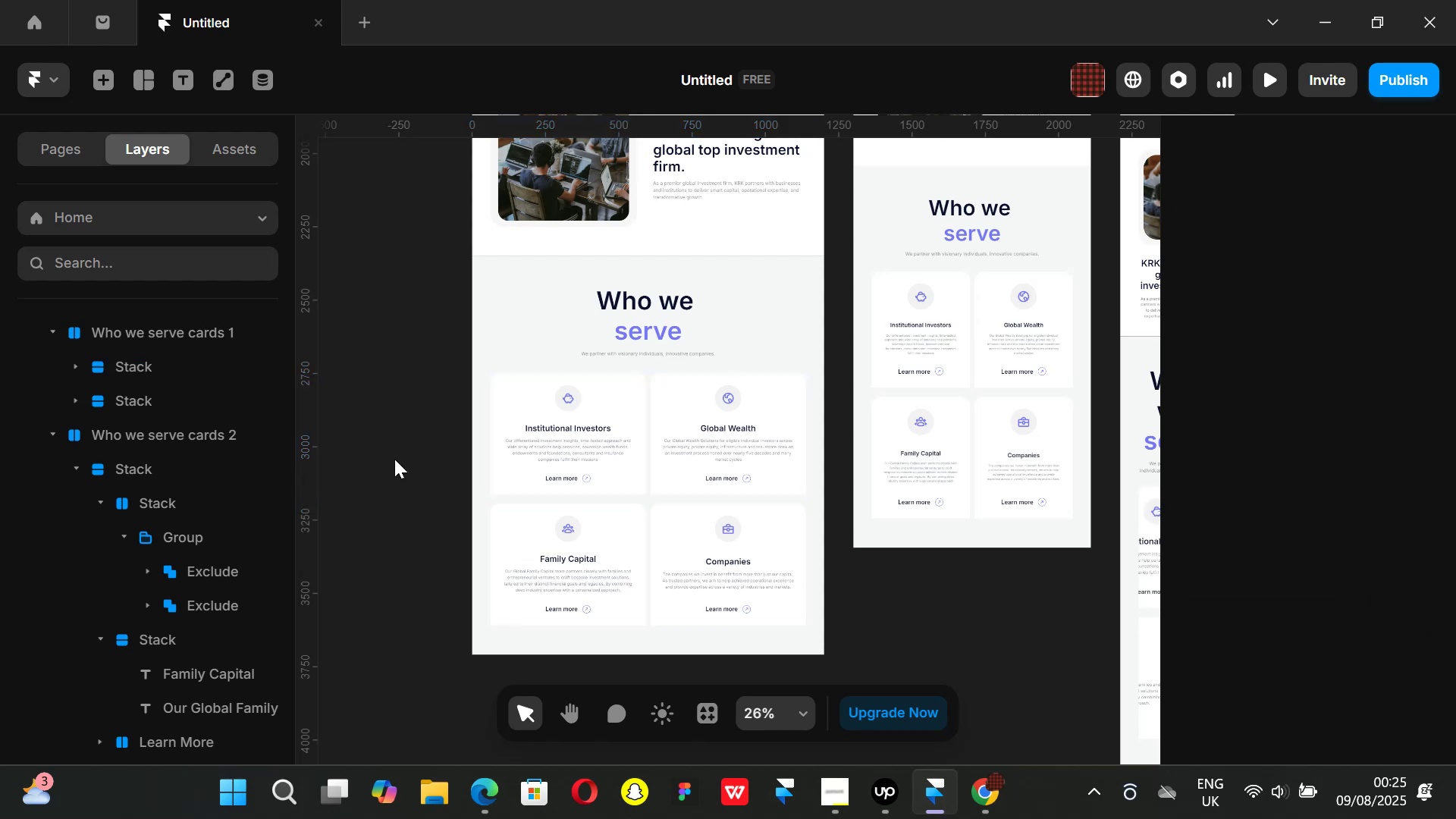 
key(Control+ControlLeft)
 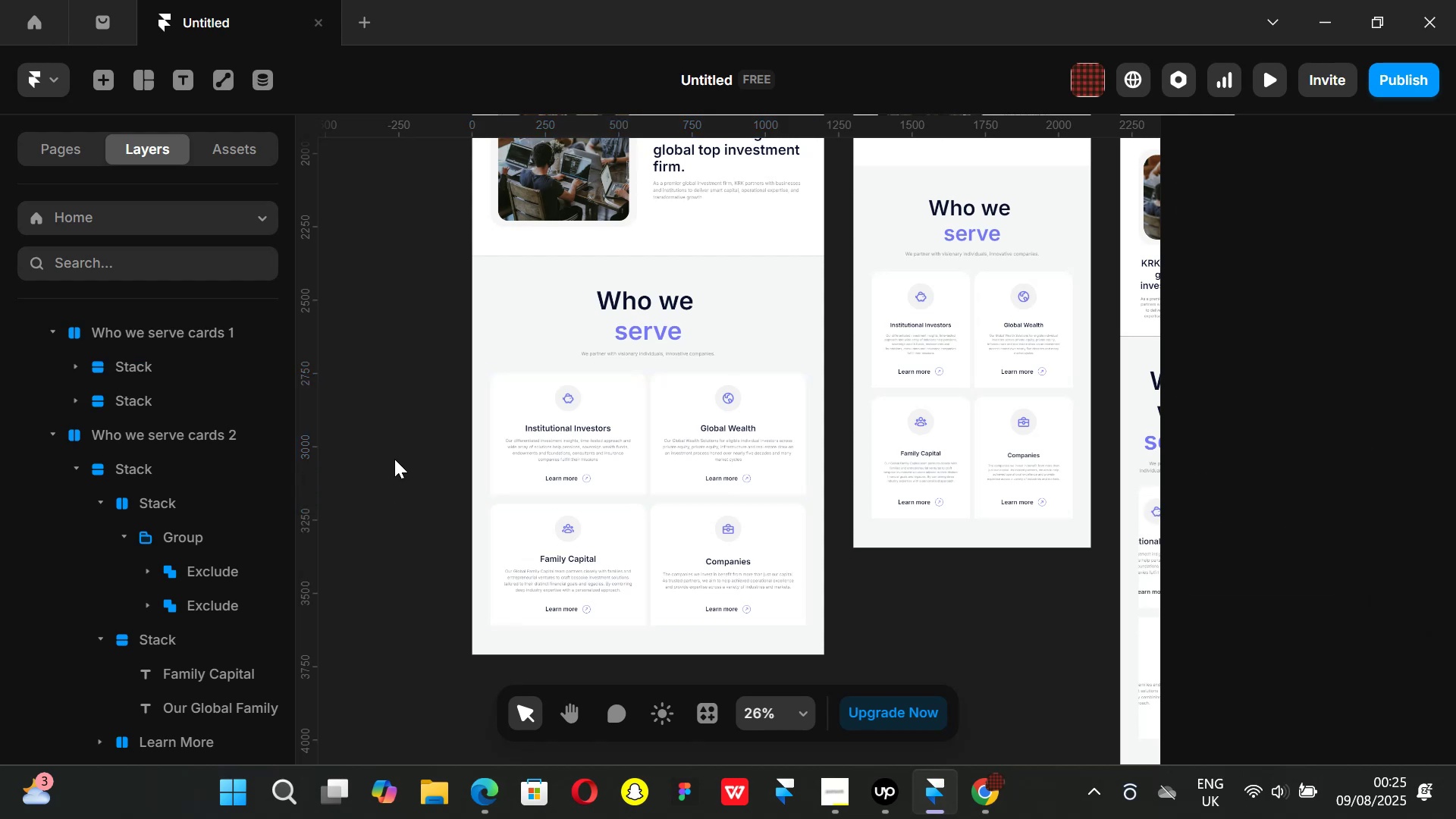 
key(Control+P)
 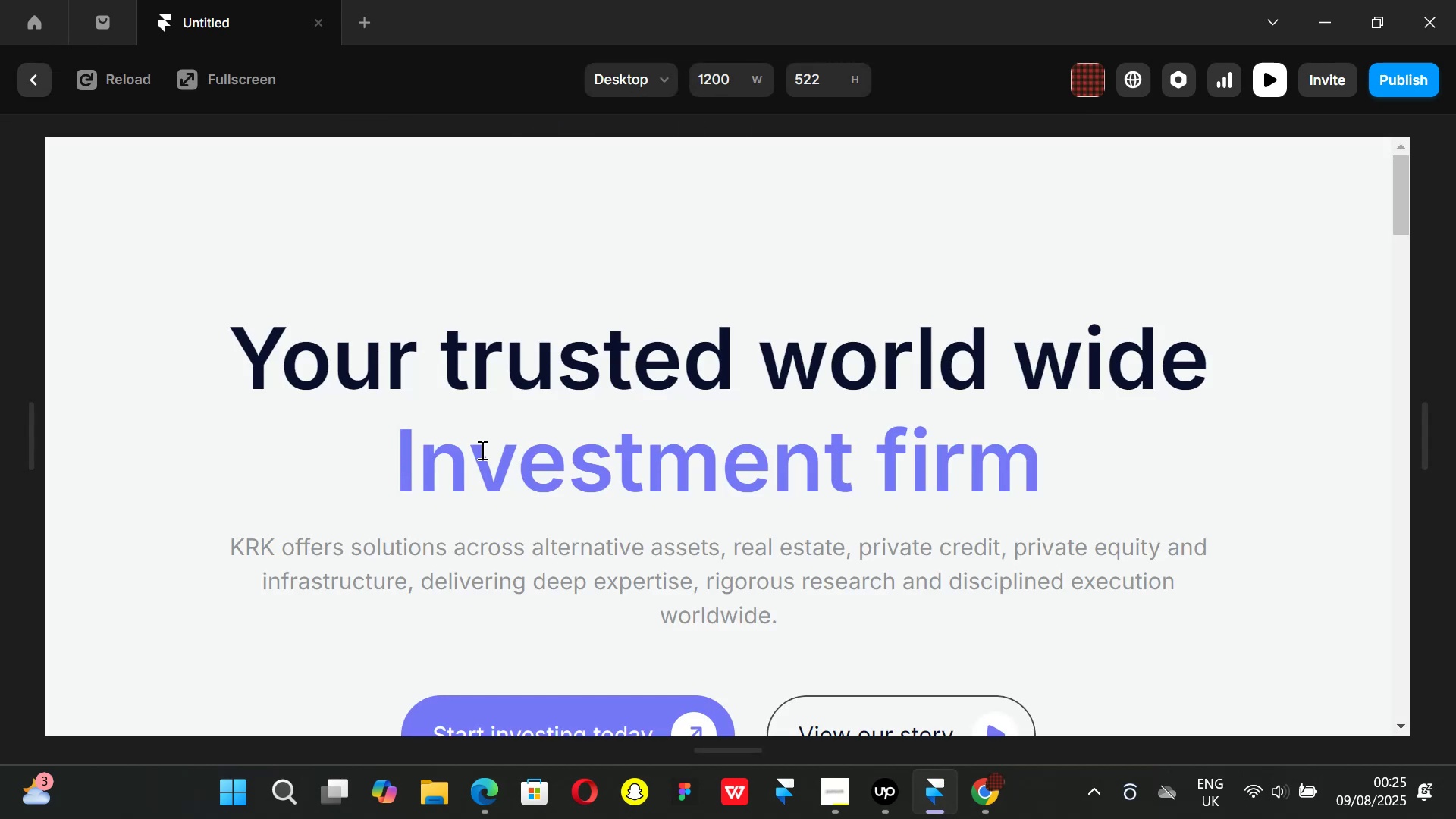 
scroll: coordinate [990, 443], scroll_direction: down, amount: 17.0
 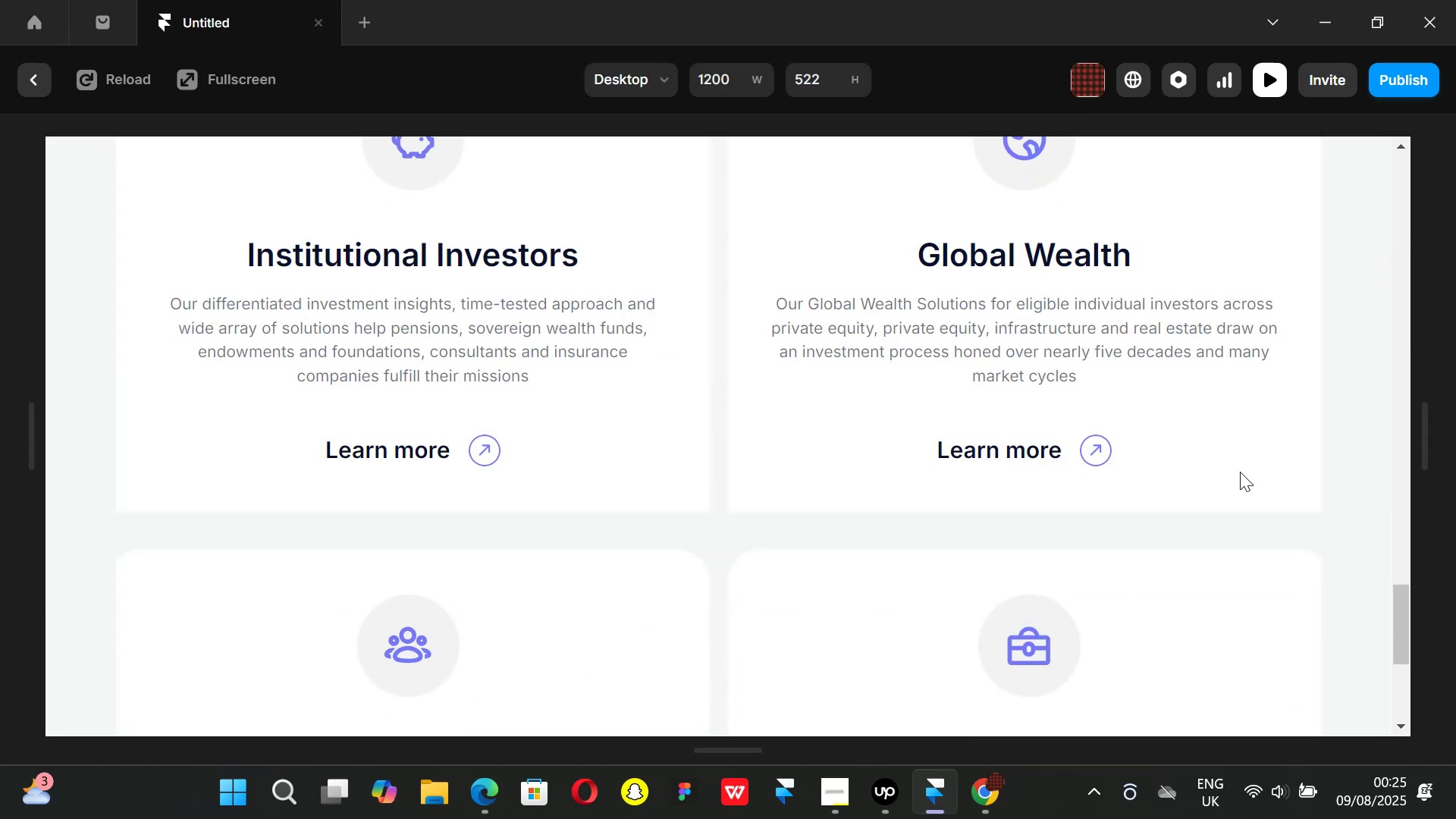 
scroll: coordinate [1290, 504], scroll_direction: up, amount: 1.0
 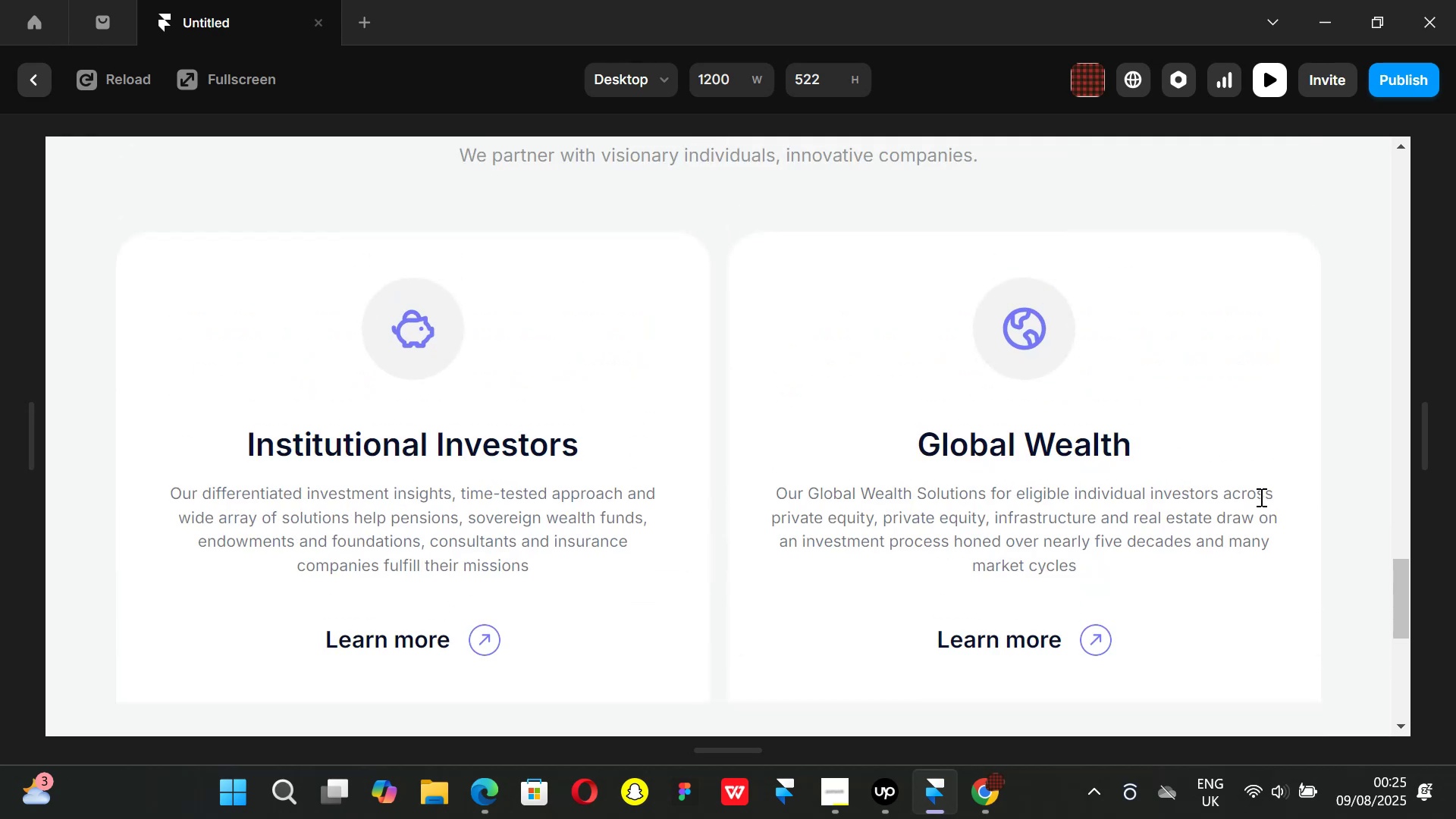 
scroll: coordinate [1262, 497], scroll_direction: none, amount: 0.0
 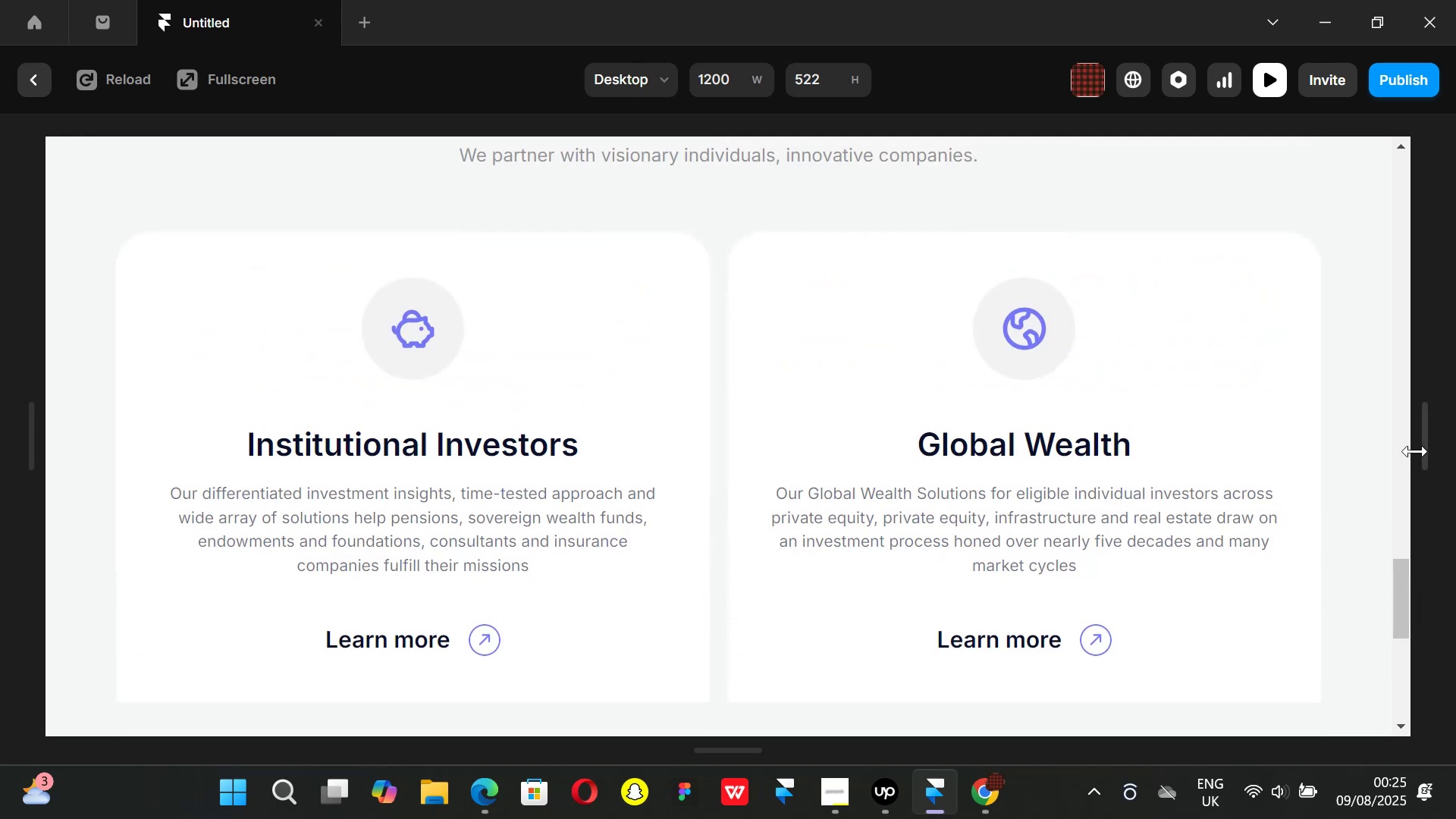 
left_click_drag(start_coordinate=[1426, 450], to_coordinate=[808, 338])
 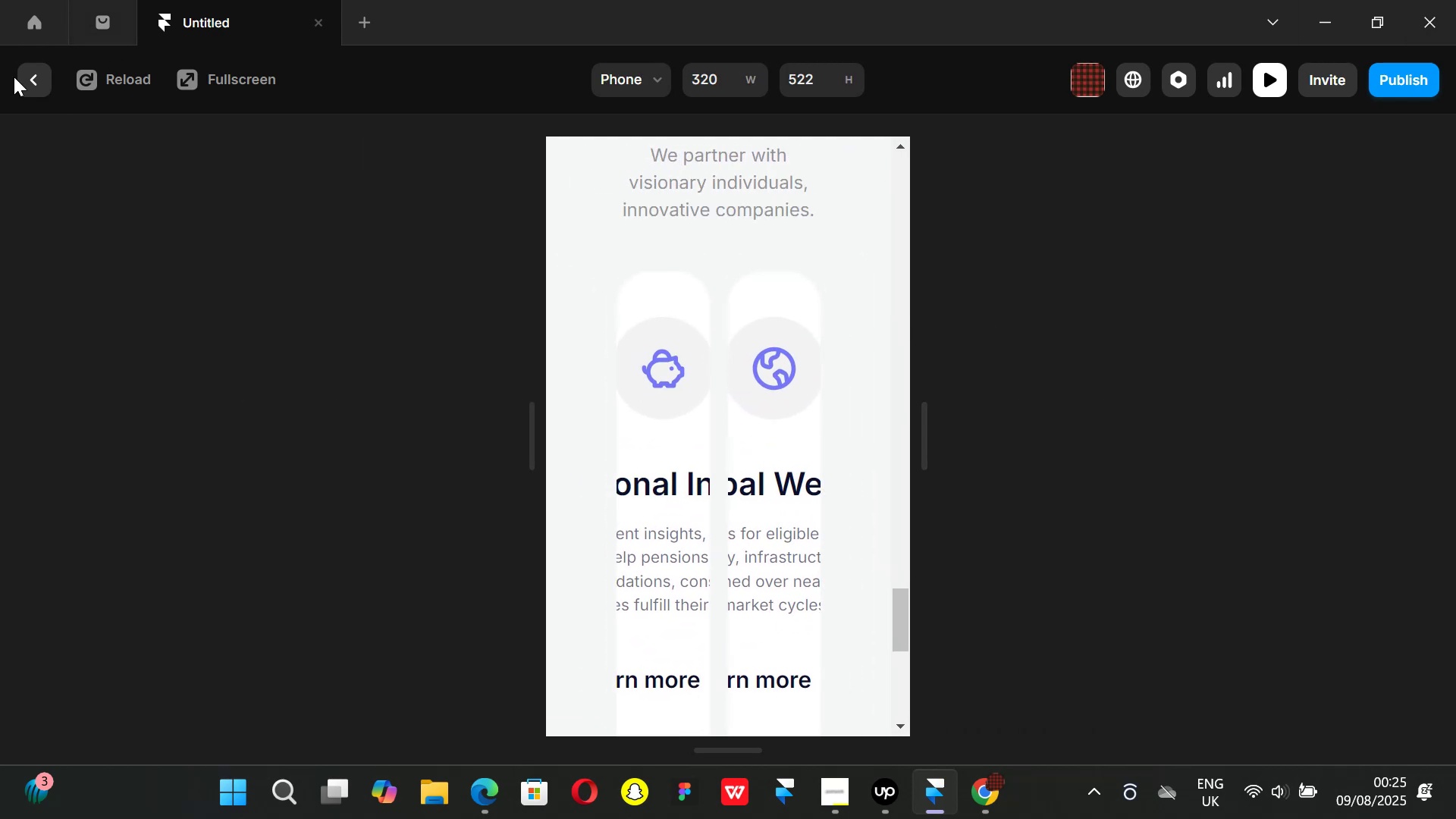 
left_click([37, 82])
 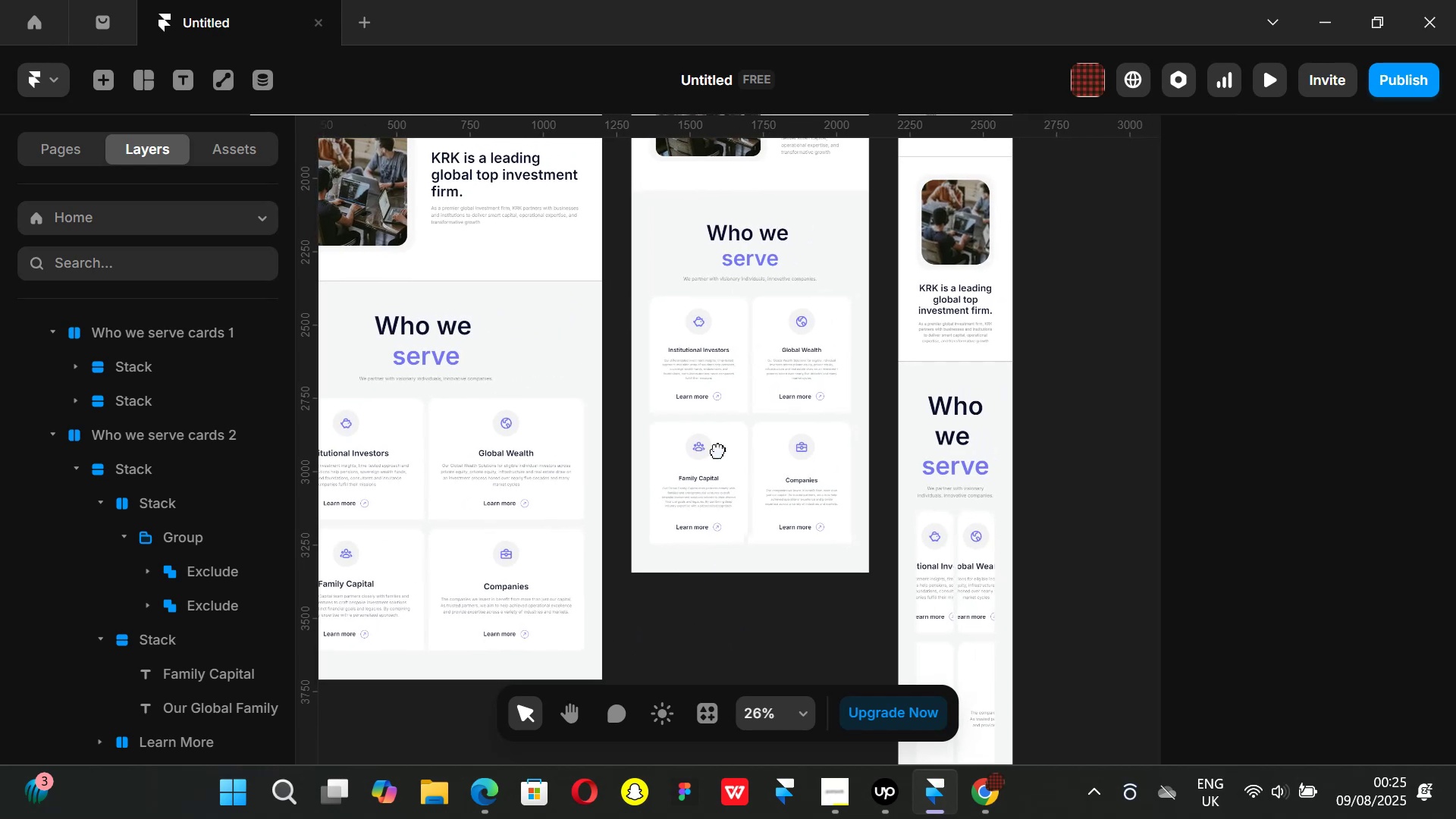 
hold_key(key=ControlLeft, duration=1.23)
scroll: coordinate [743, 344], scroll_direction: up, amount: 6.0
 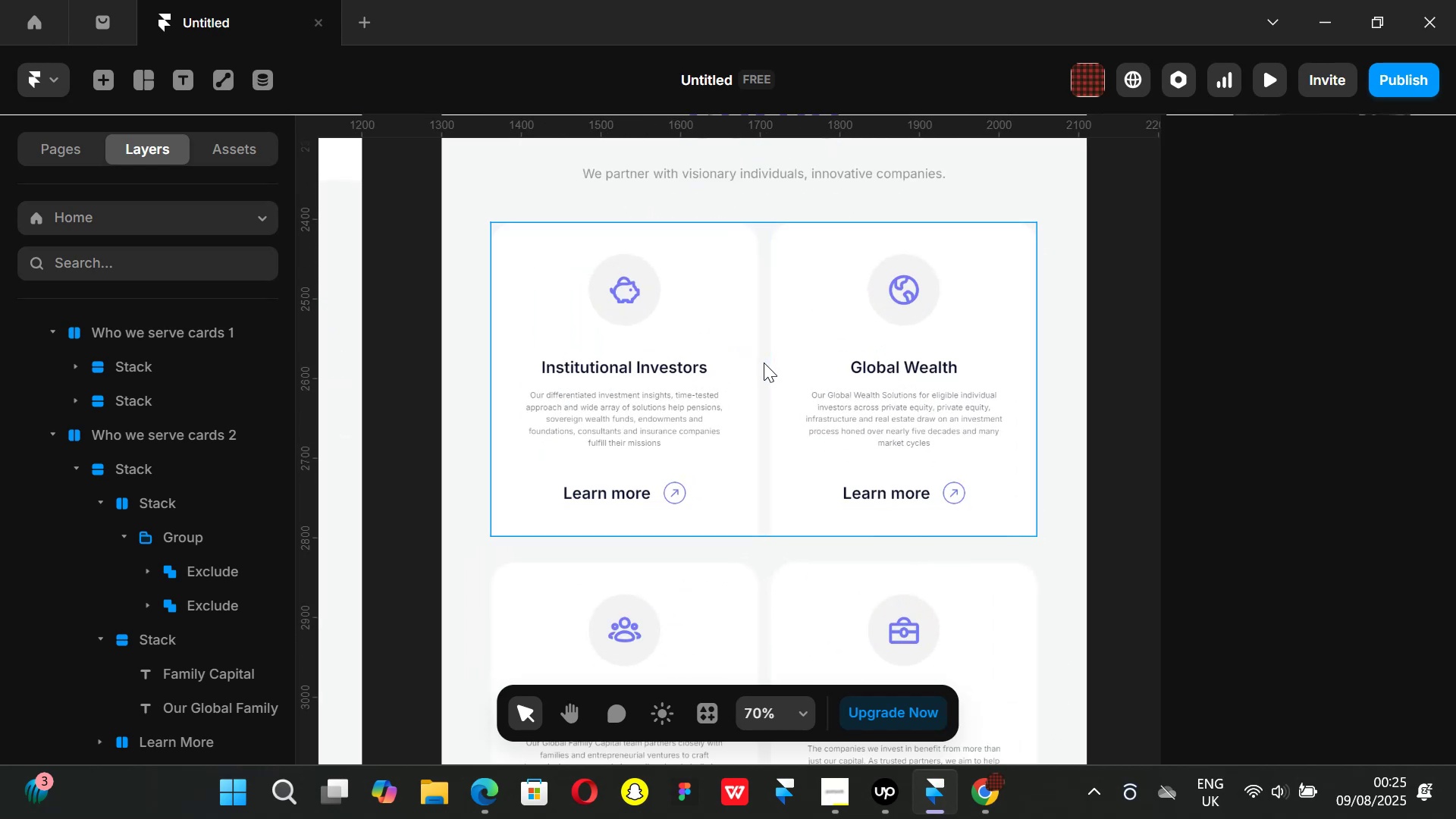 
left_click([763, 362])
 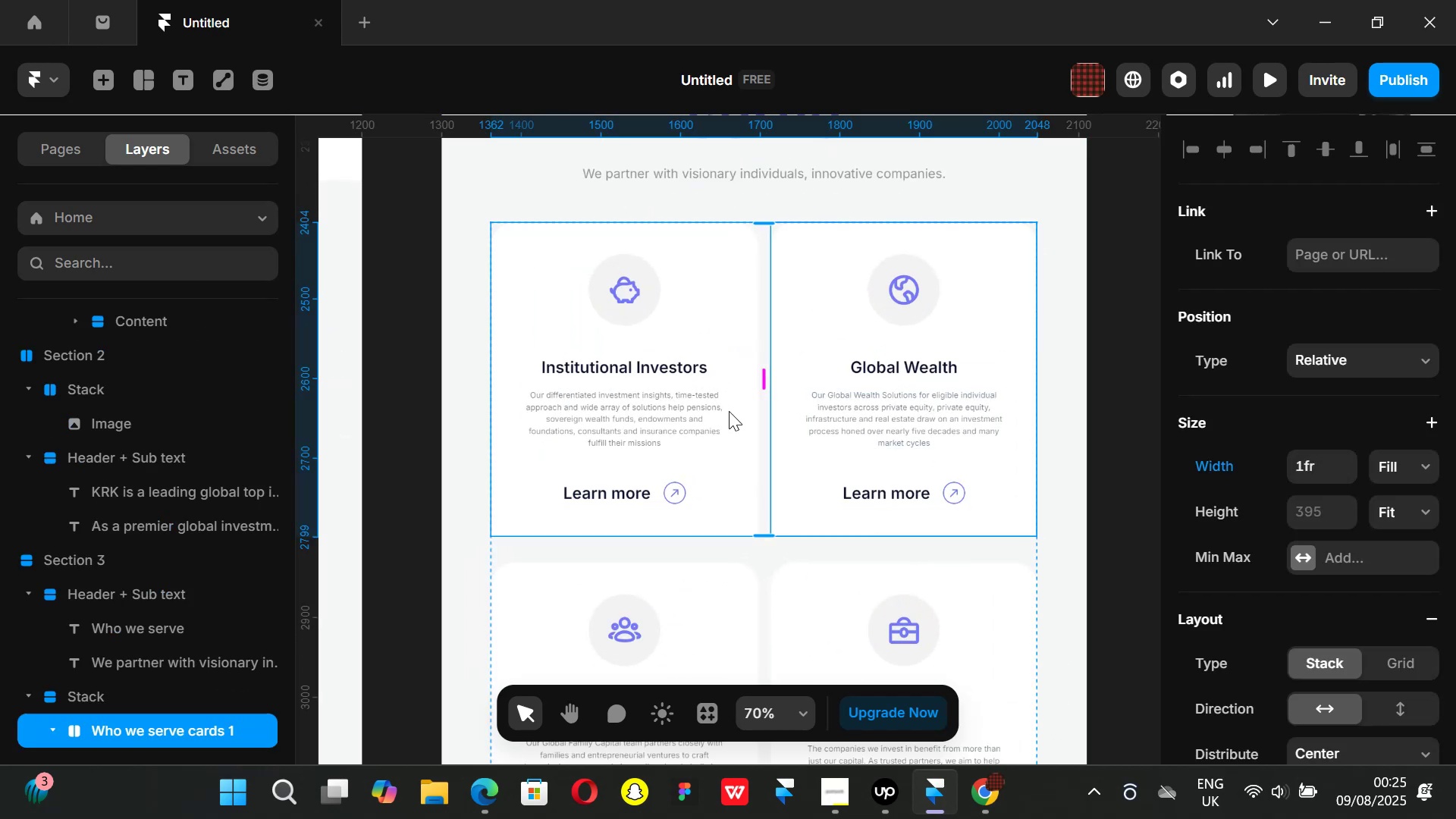 
left_click([732, 453])
 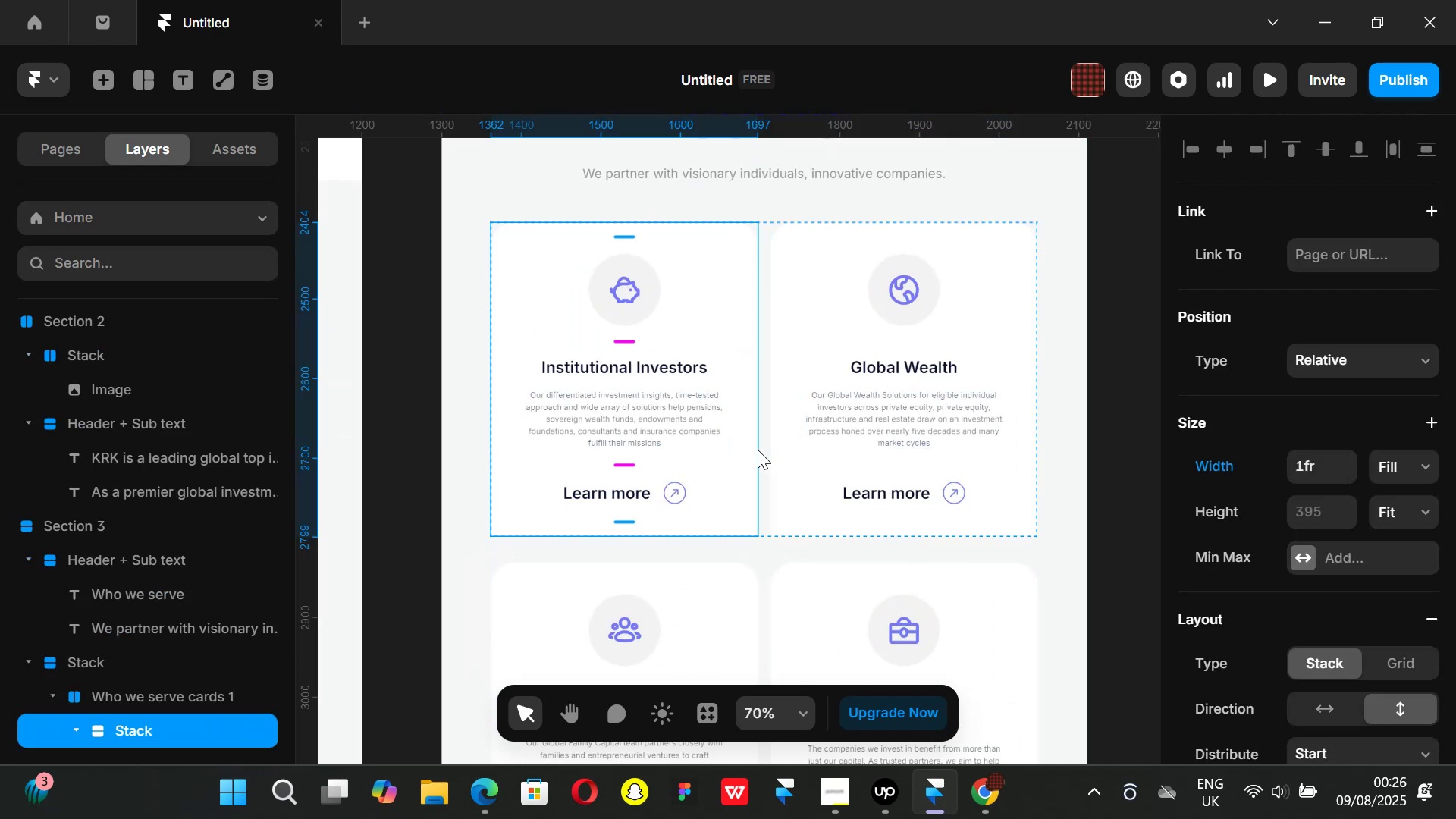 
left_click([767, 463])
 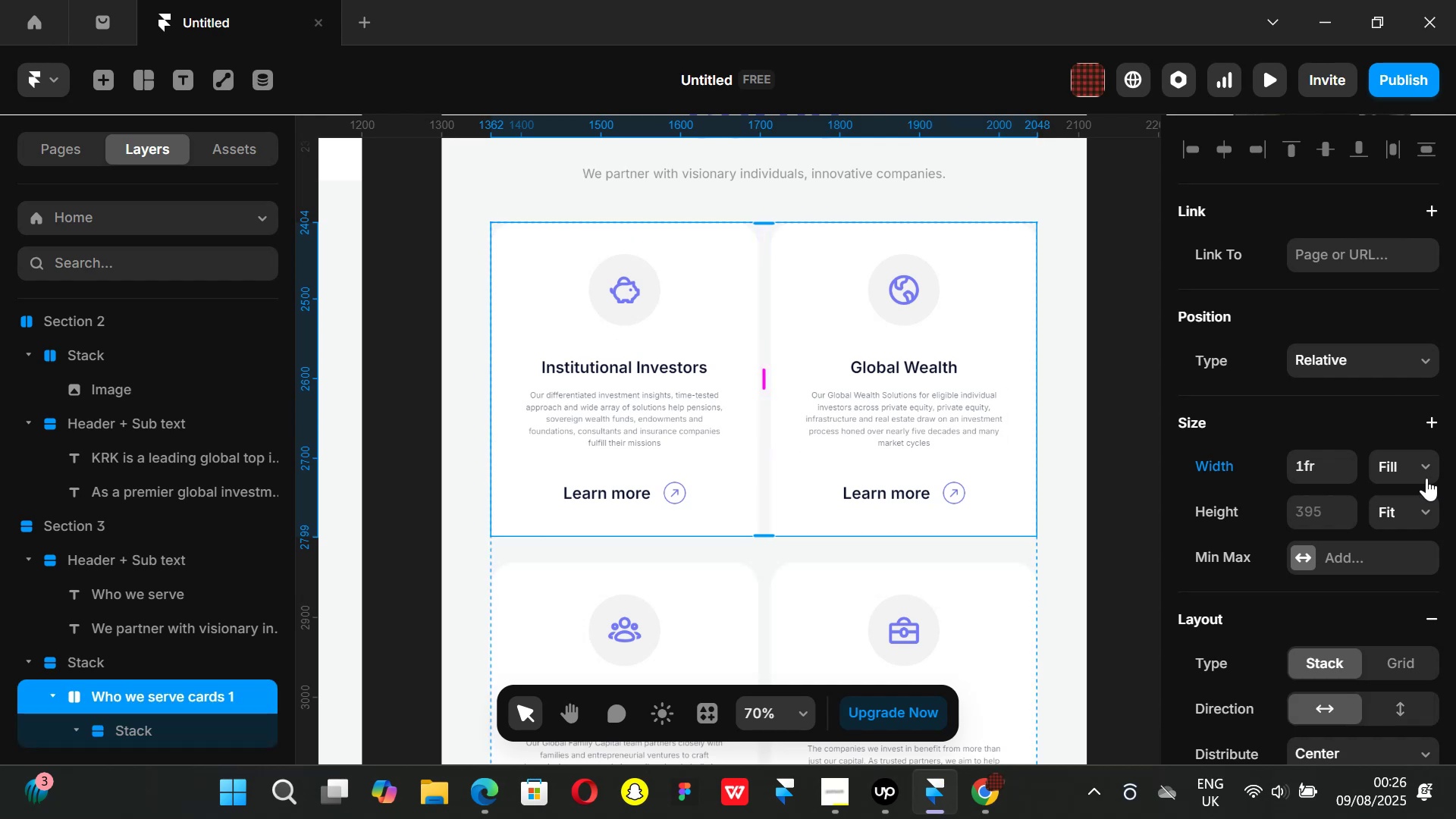 
left_click([1427, 467])
 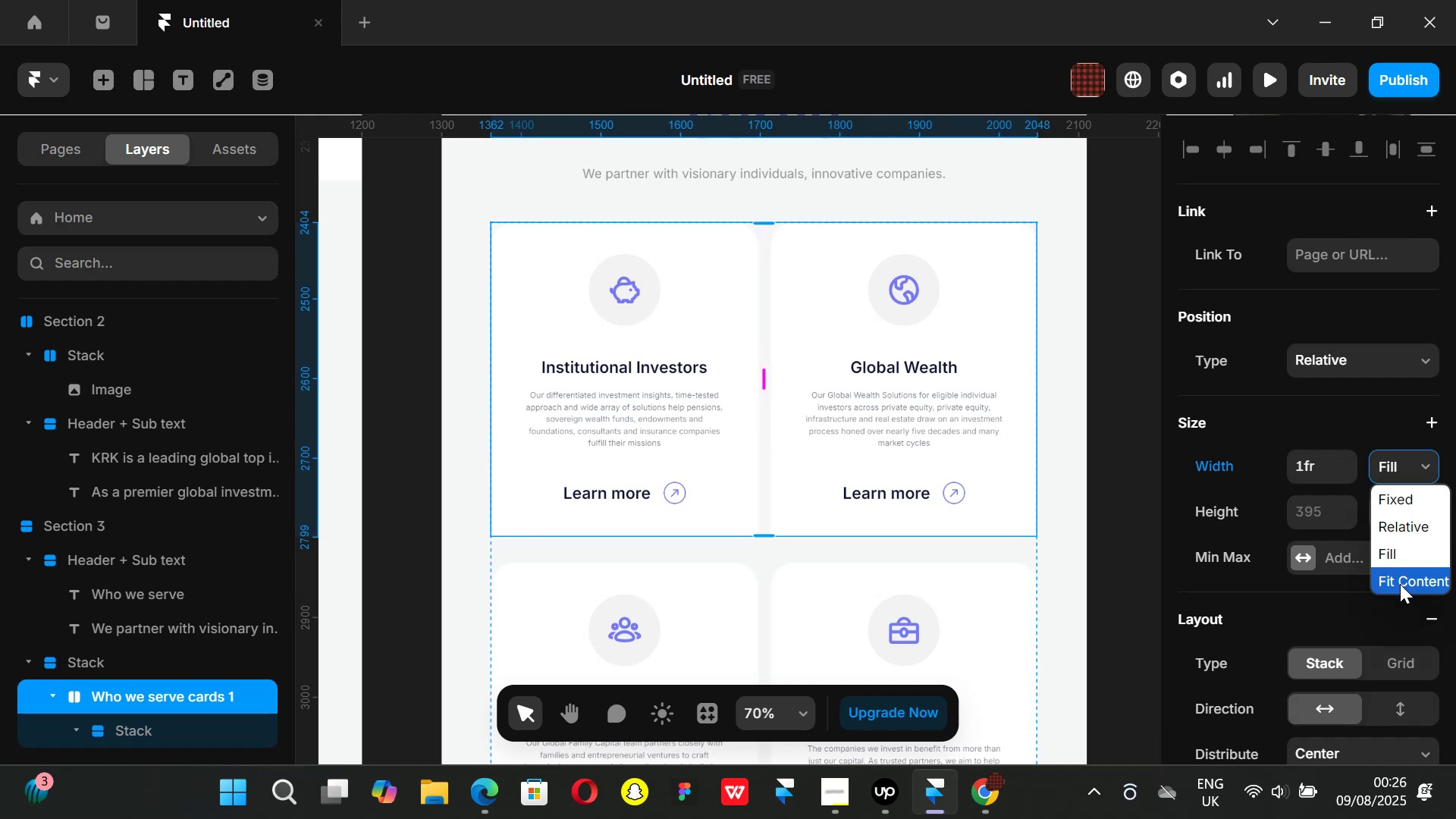 
left_click([1400, 584])
 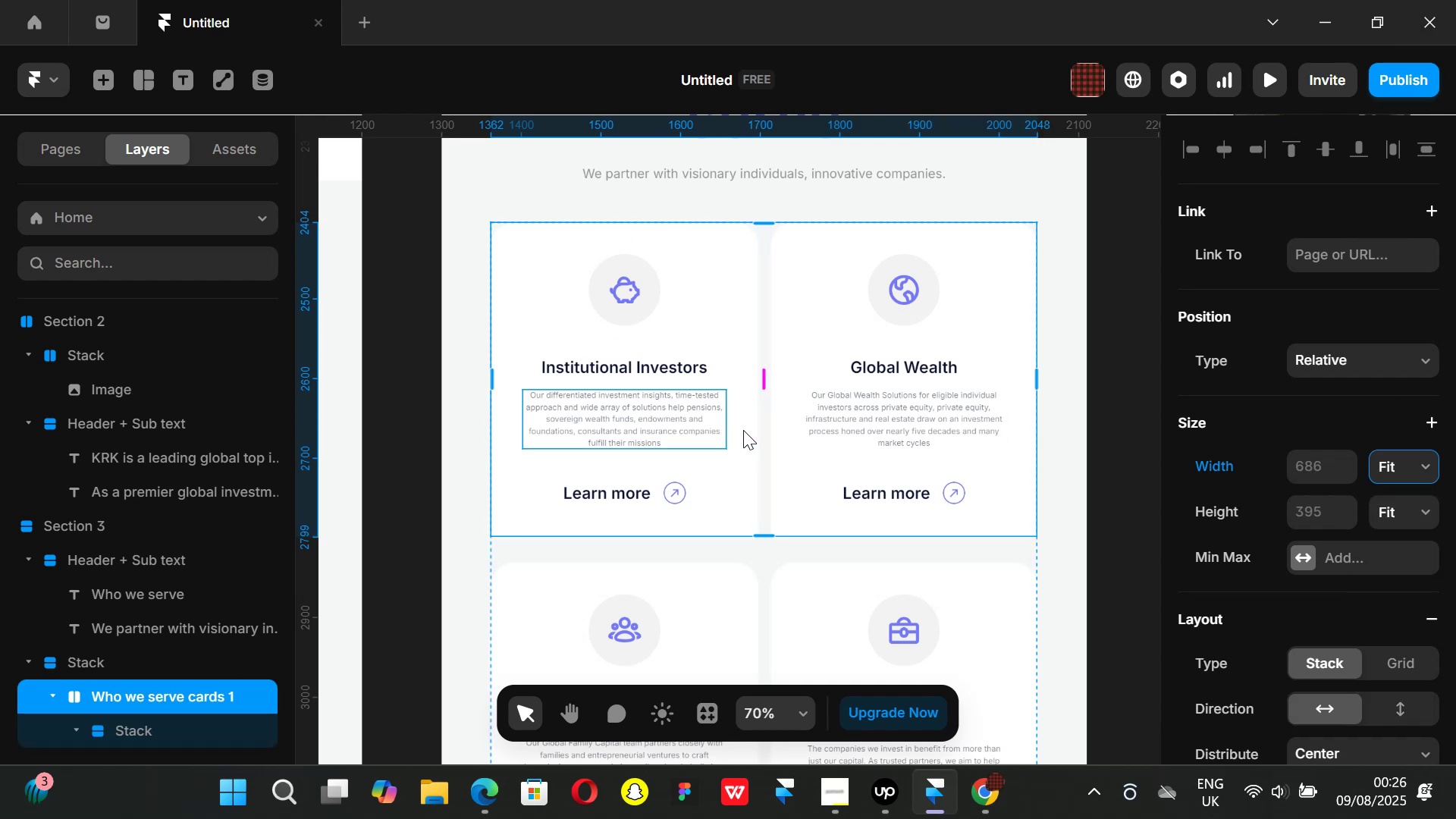 
left_click([741, 441])
 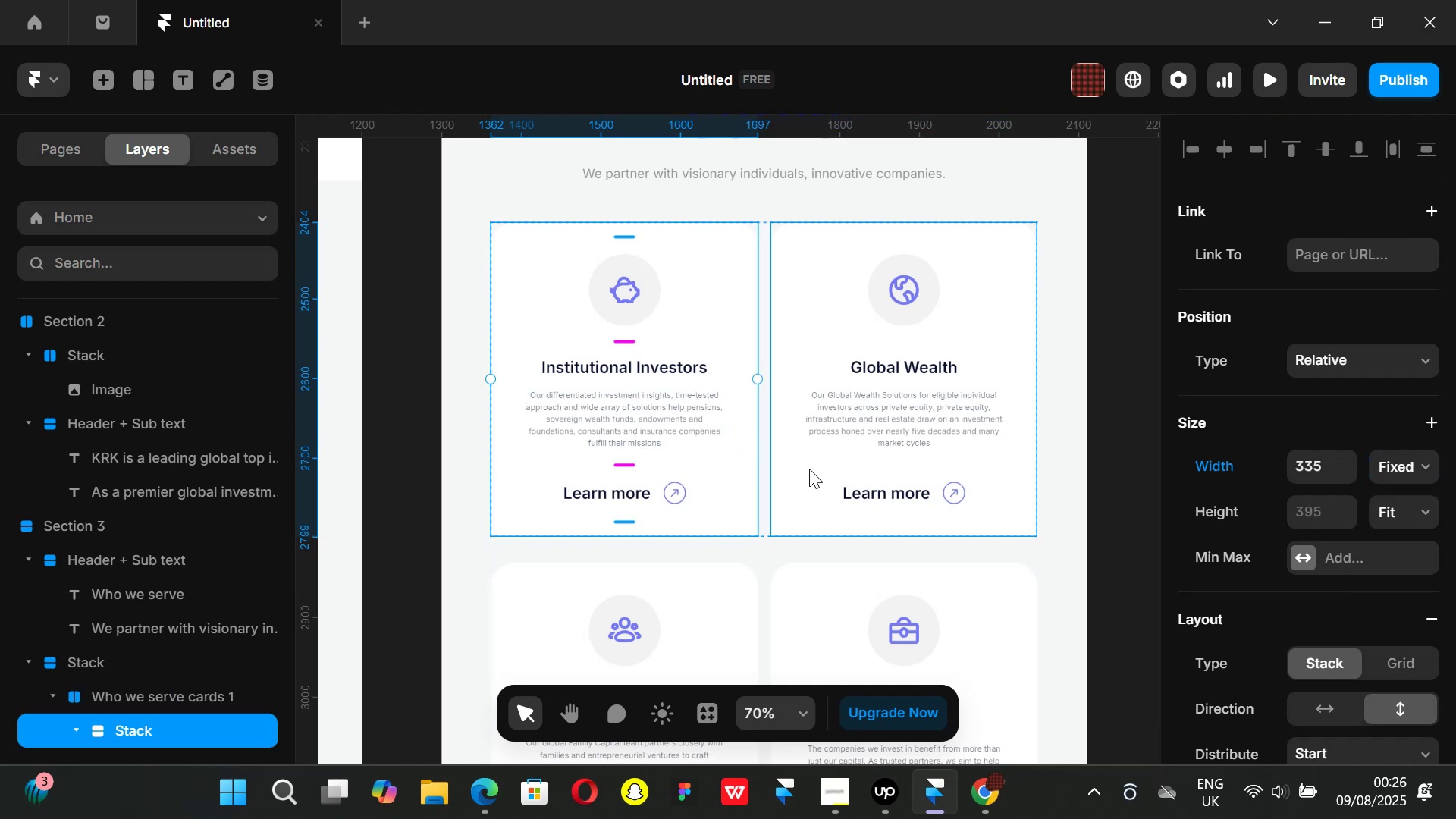 
hold_key(key=ShiftLeft, duration=0.59)
left_click([809, 469])
 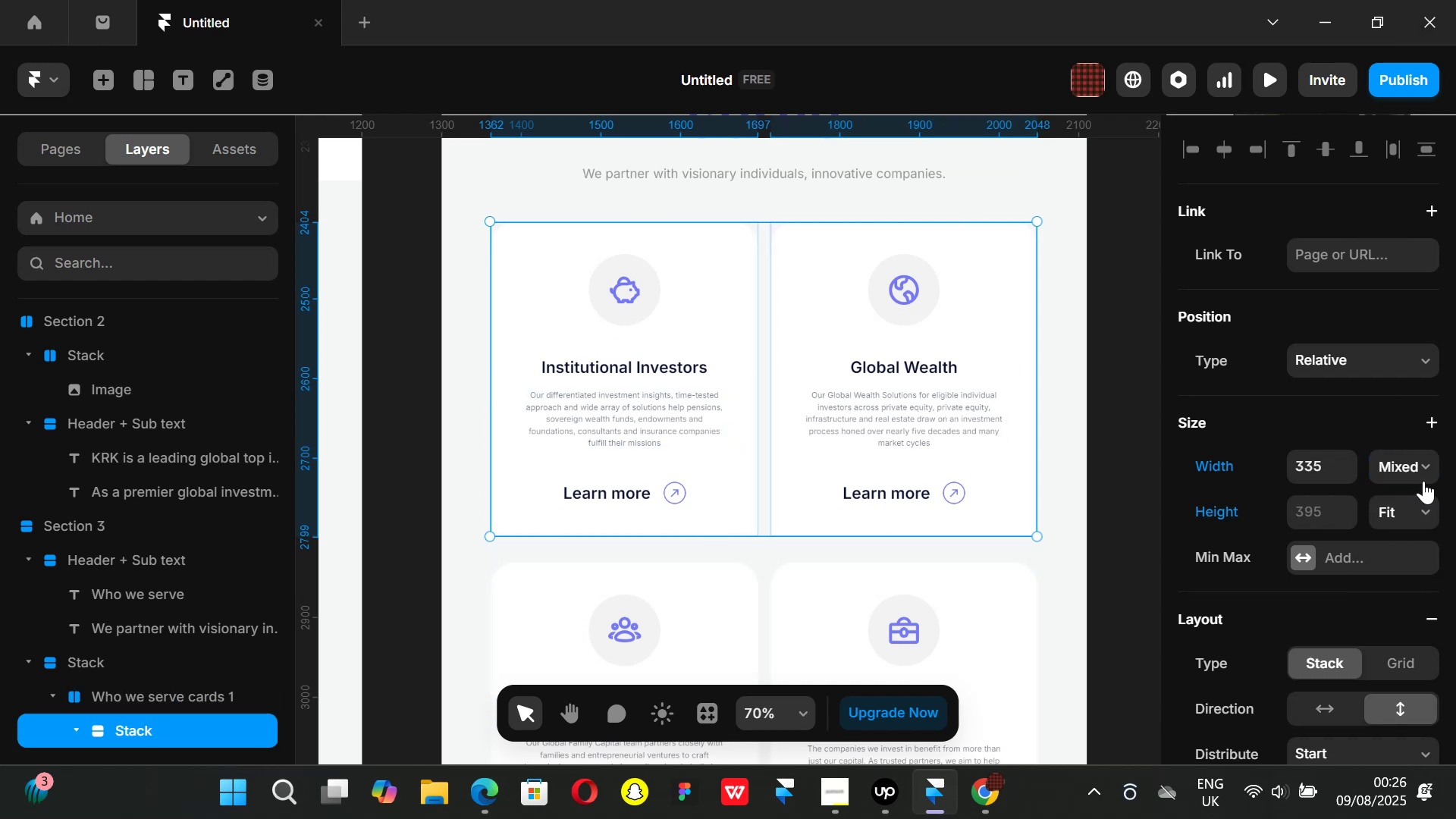 
left_click([1423, 471])
 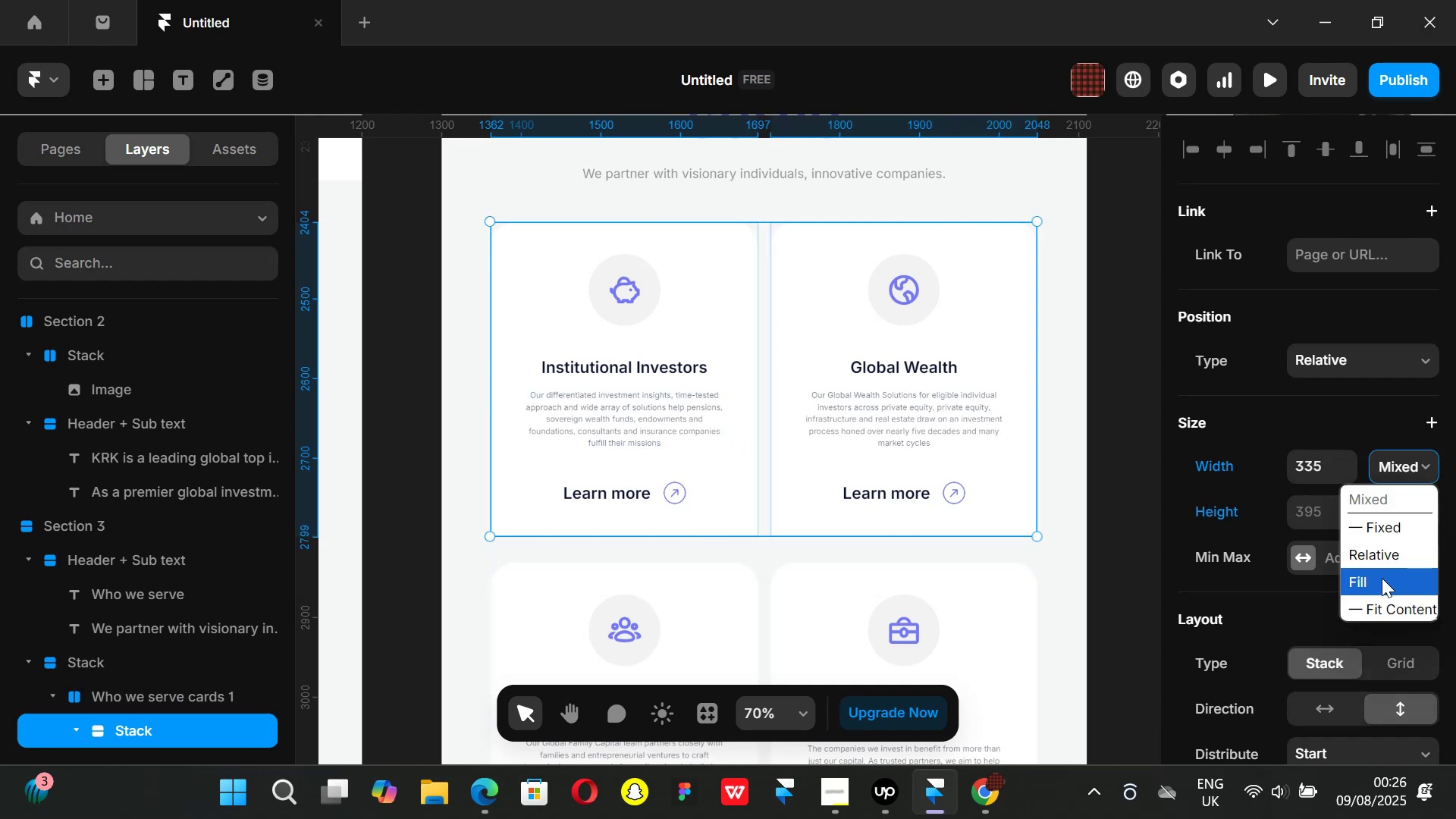 
left_click([1382, 578])
 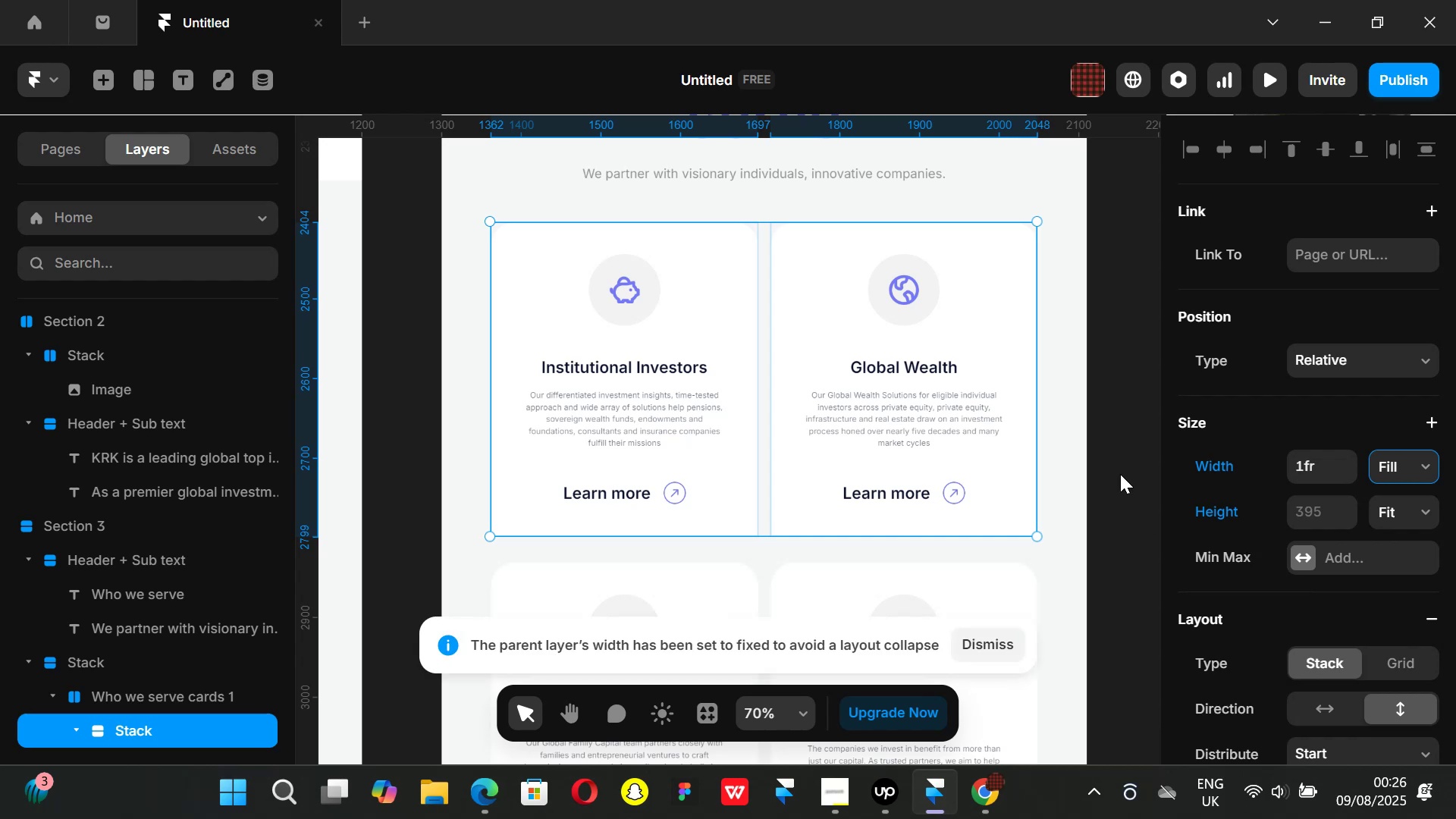 
left_click([1120, 458])
 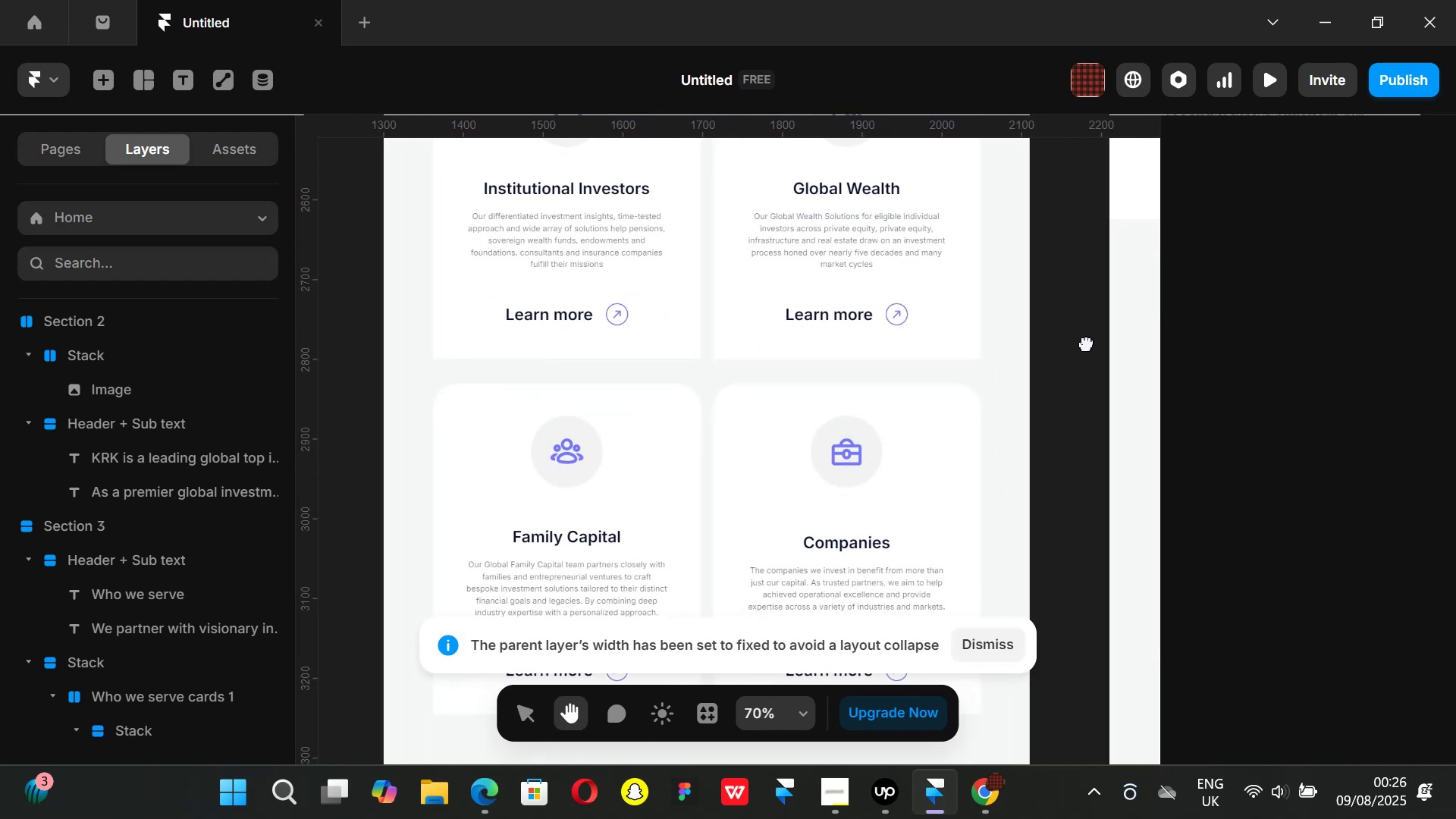 
hold_key(key=ControlLeft, duration=0.77)
scroll: coordinate [1106, 444], scroll_direction: down, amount: 4.0
 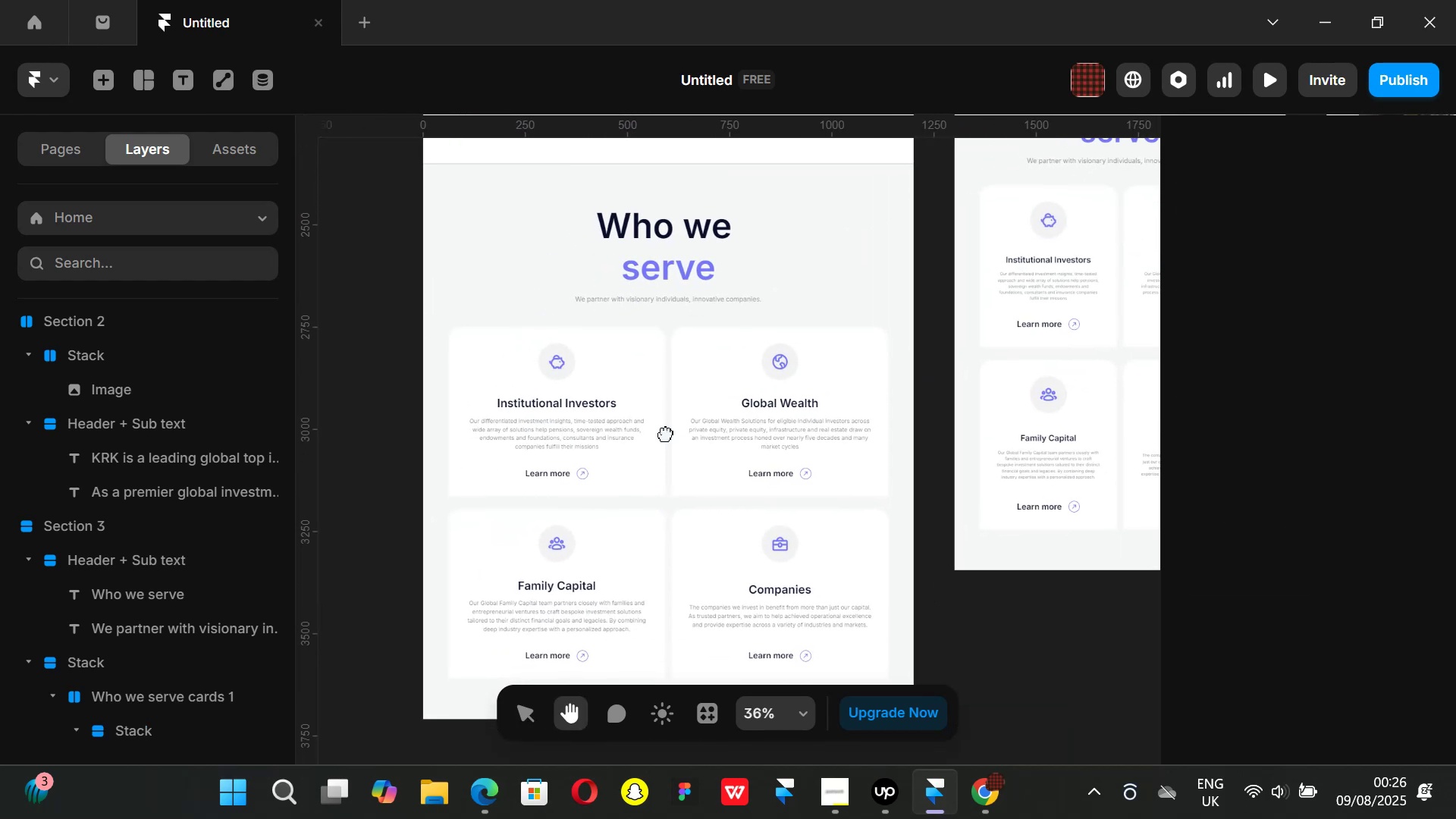 
left_click([667, 435])
 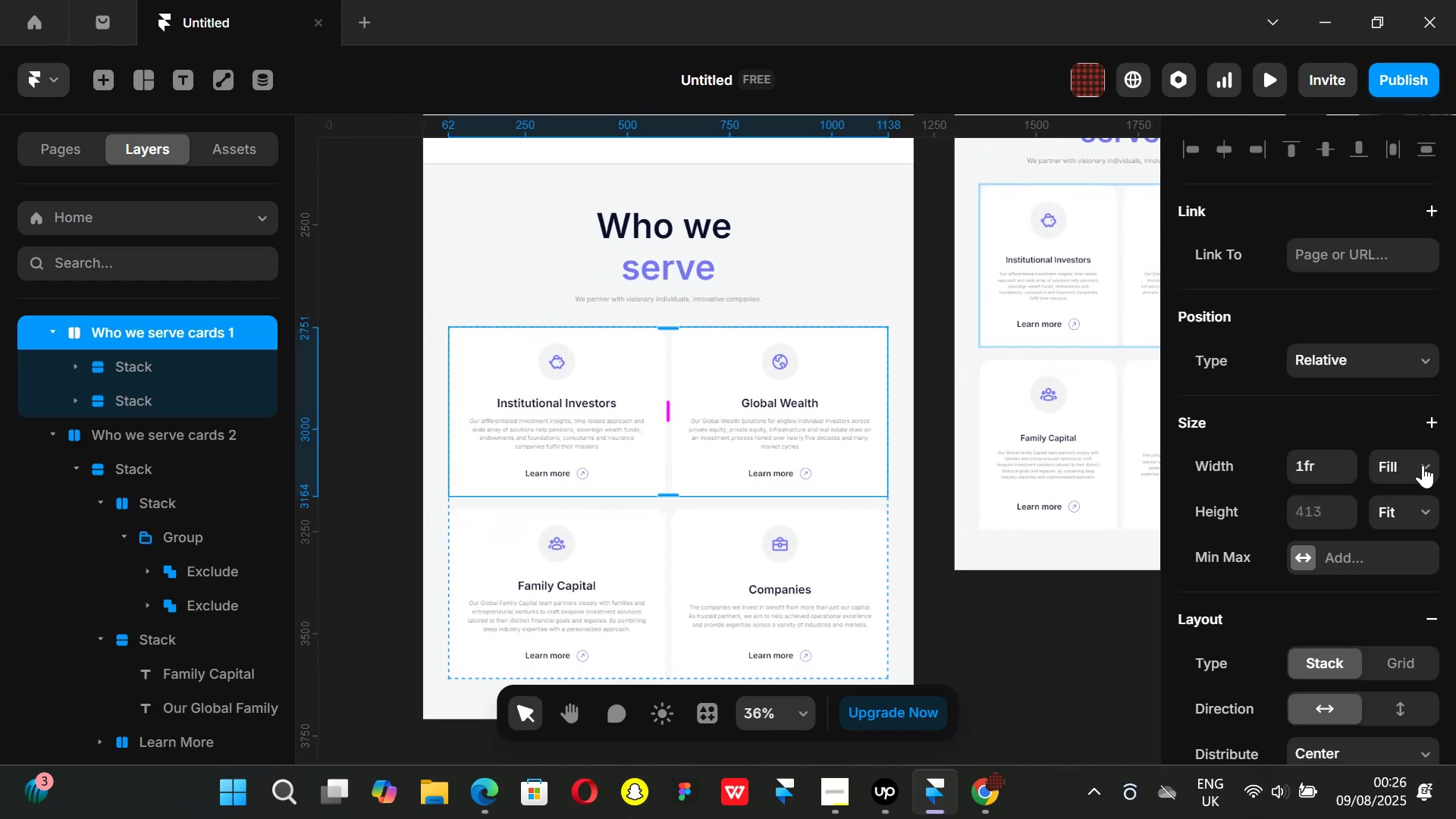 
left_click([1423, 465])
 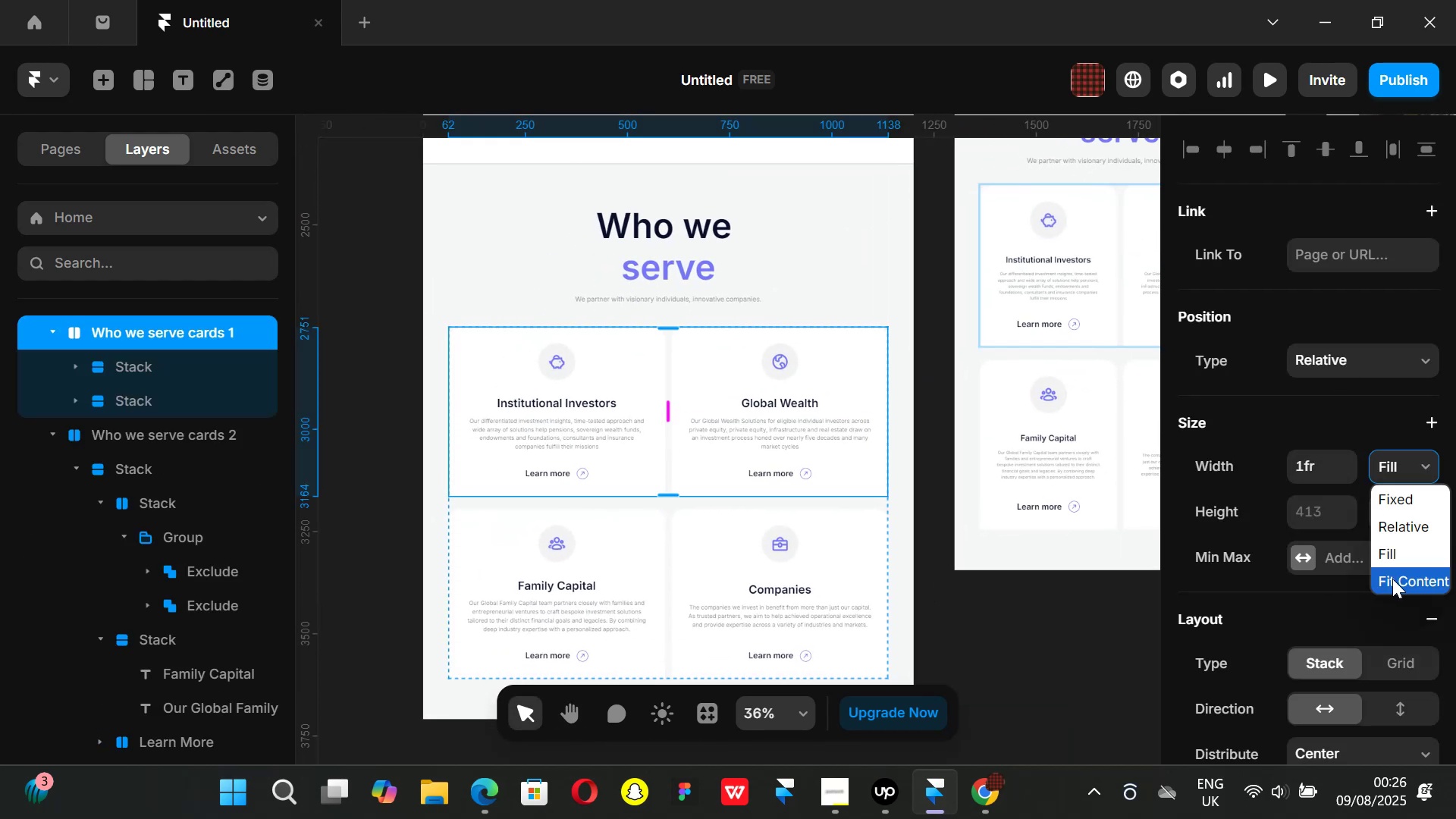 
left_click([1392, 579])
 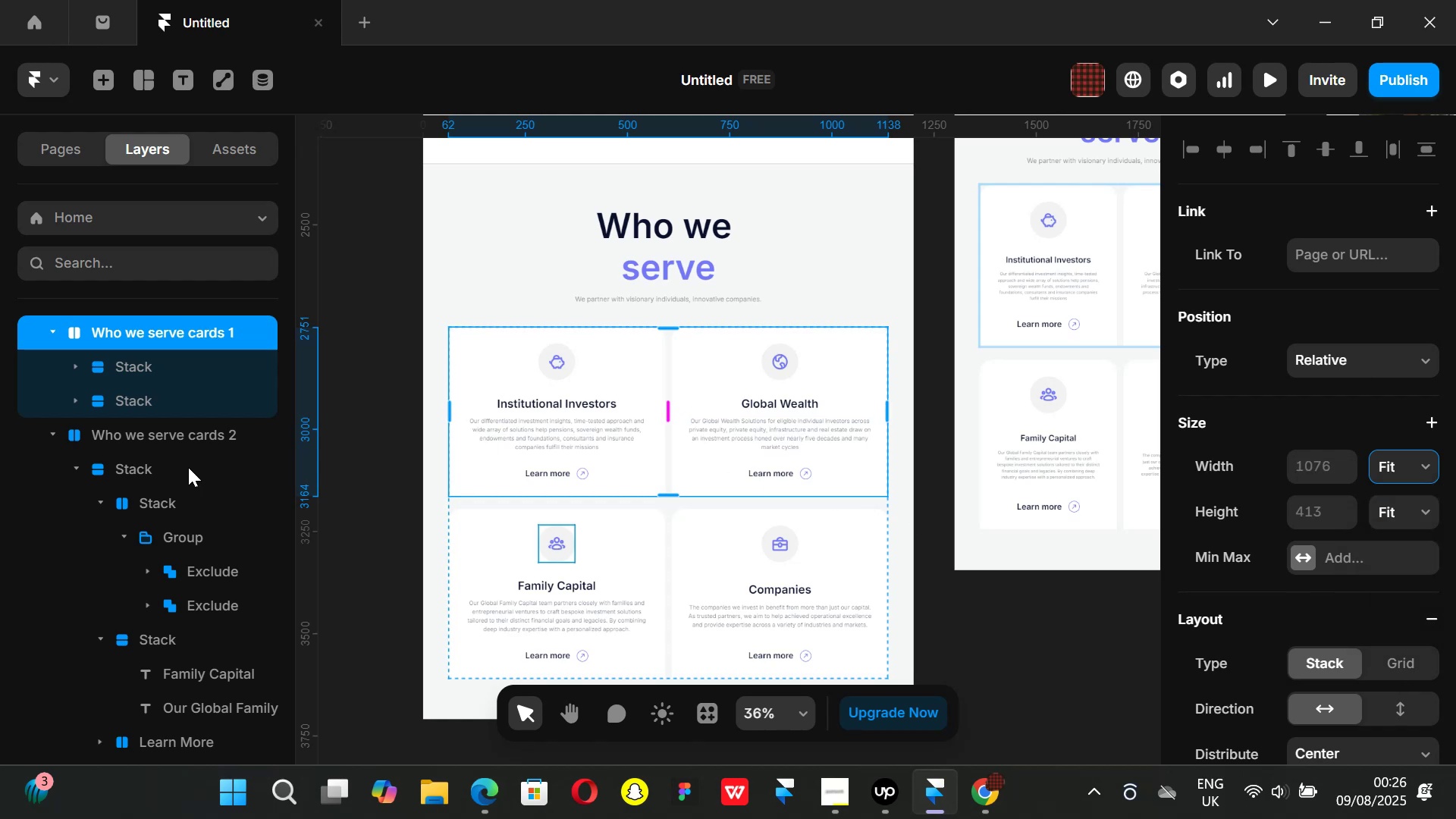 
left_click([165, 372])
 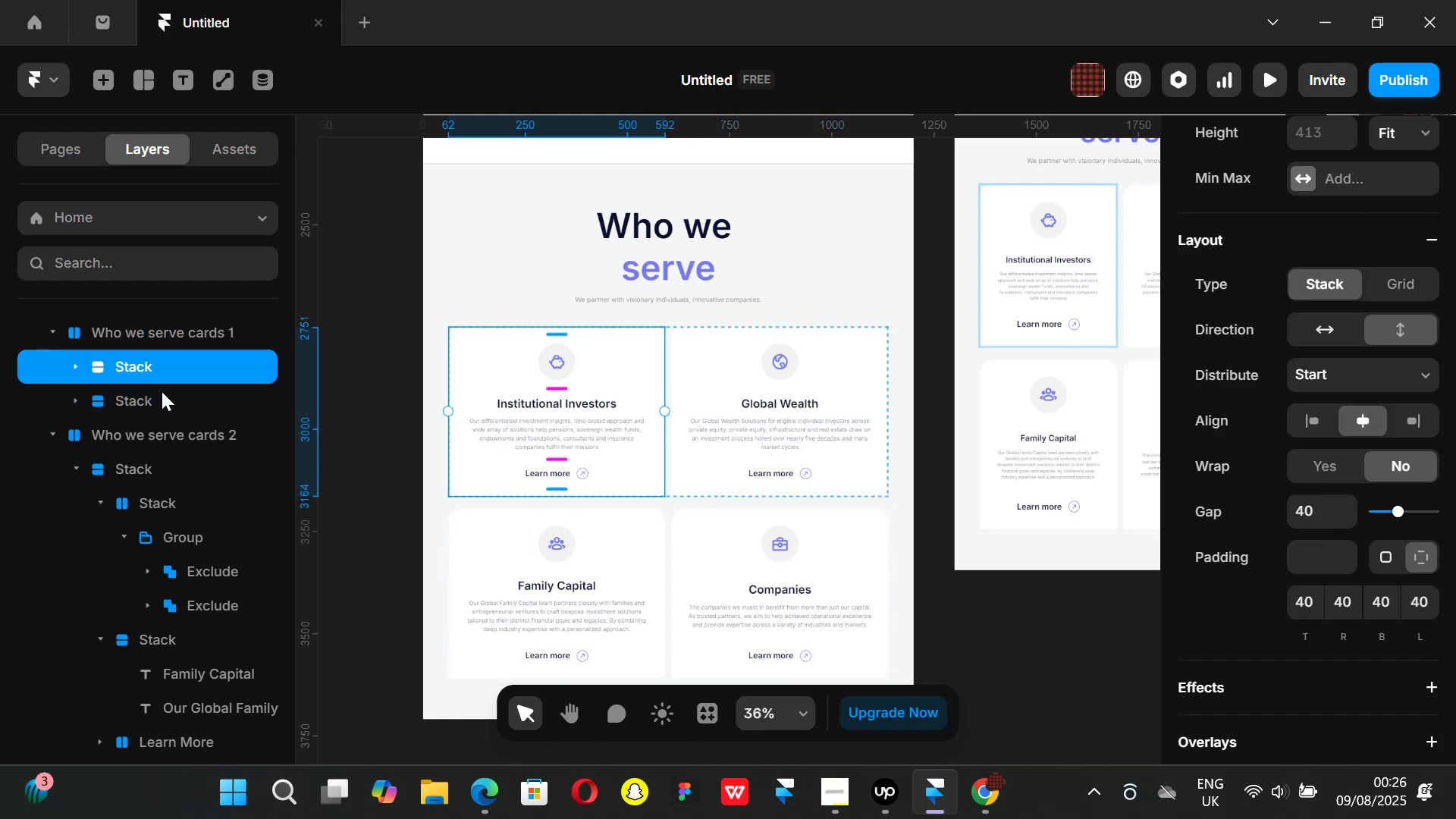 
hold_key(key=ShiftLeft, duration=0.67)
double_click([162, 400])
 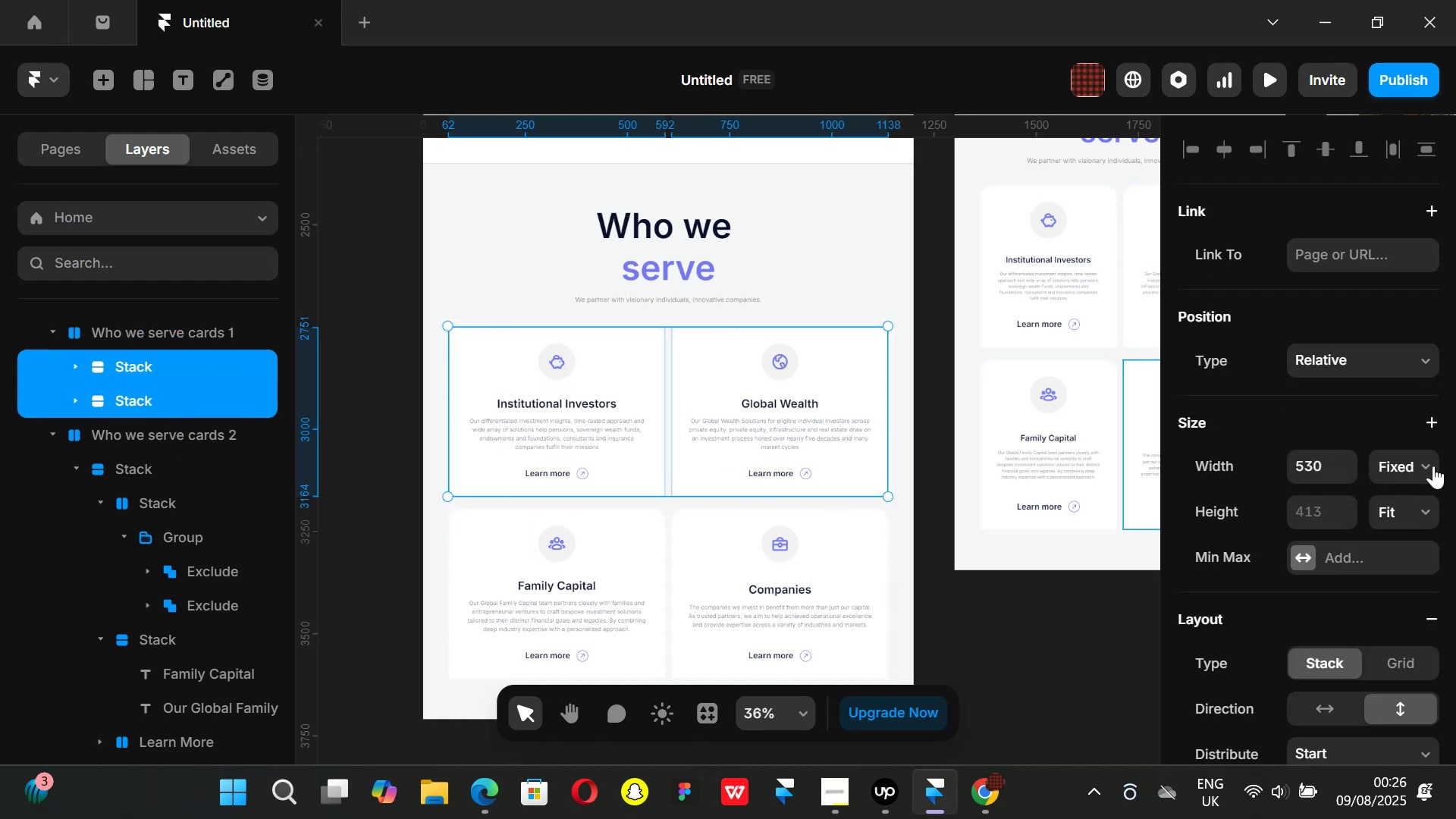 
left_click([1420, 466])
 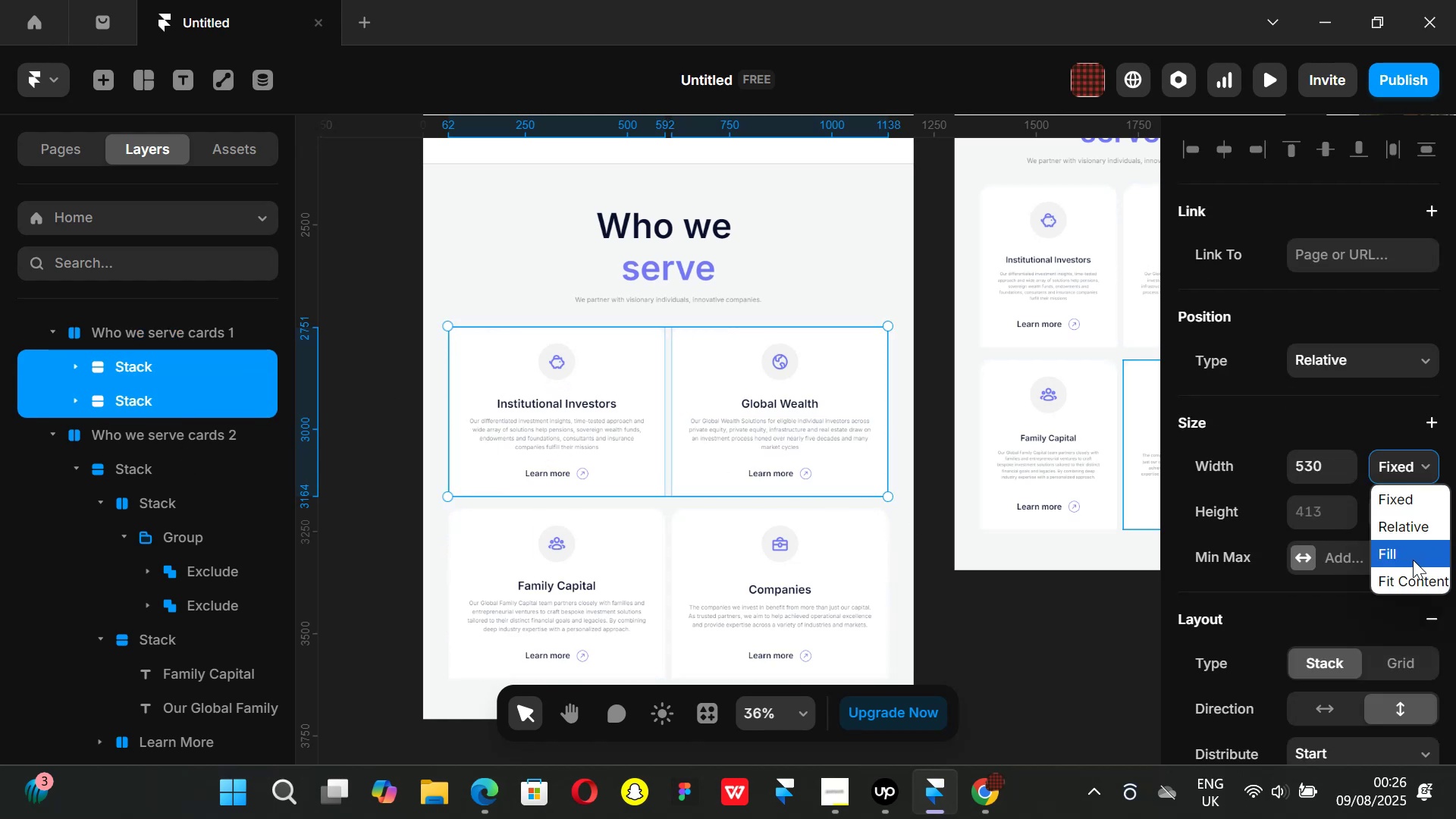 
left_click([1413, 560])
 